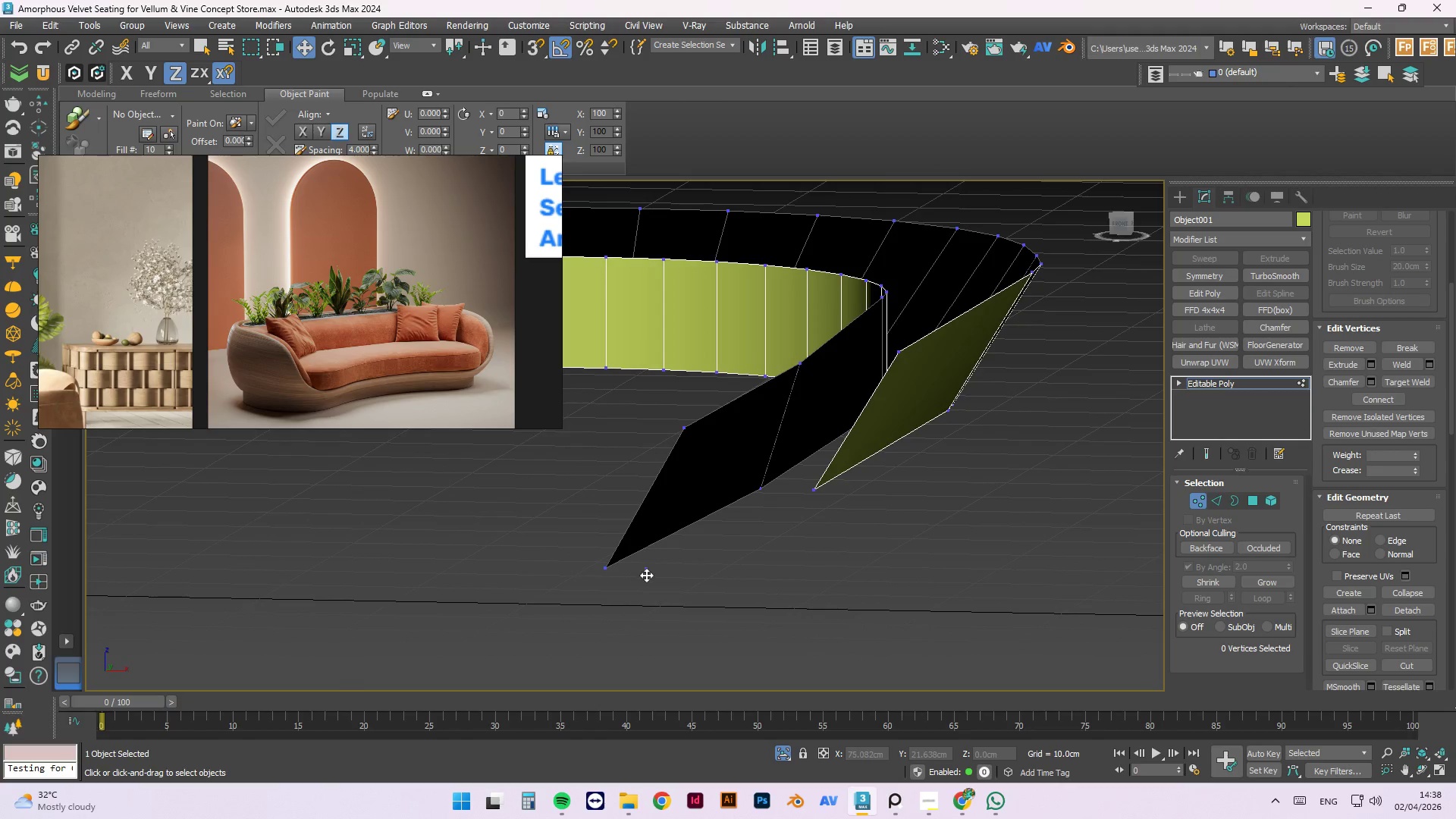 
key(Delete)
 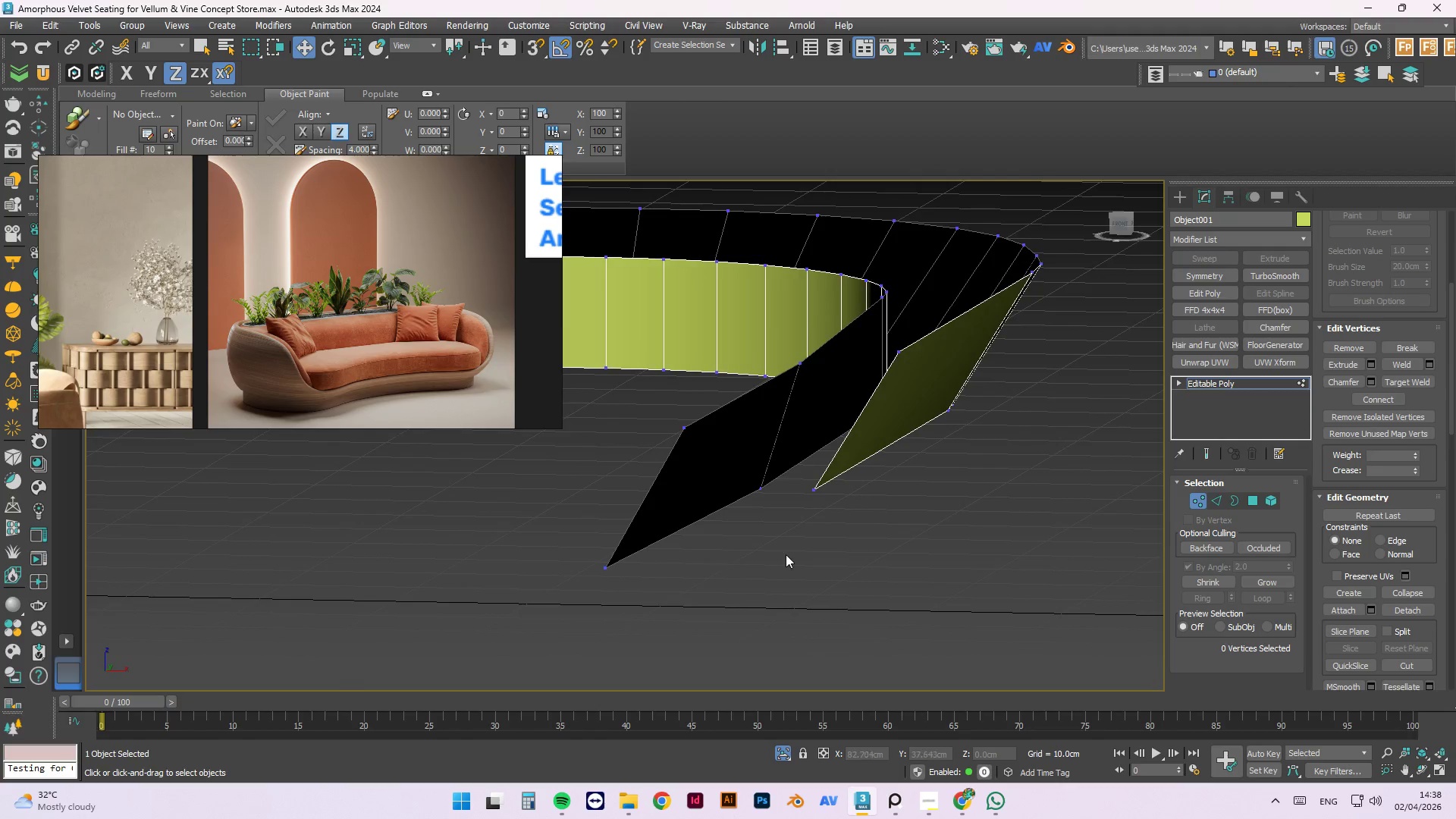 
scroll: coordinate [789, 554], scroll_direction: down, amount: 5.0
 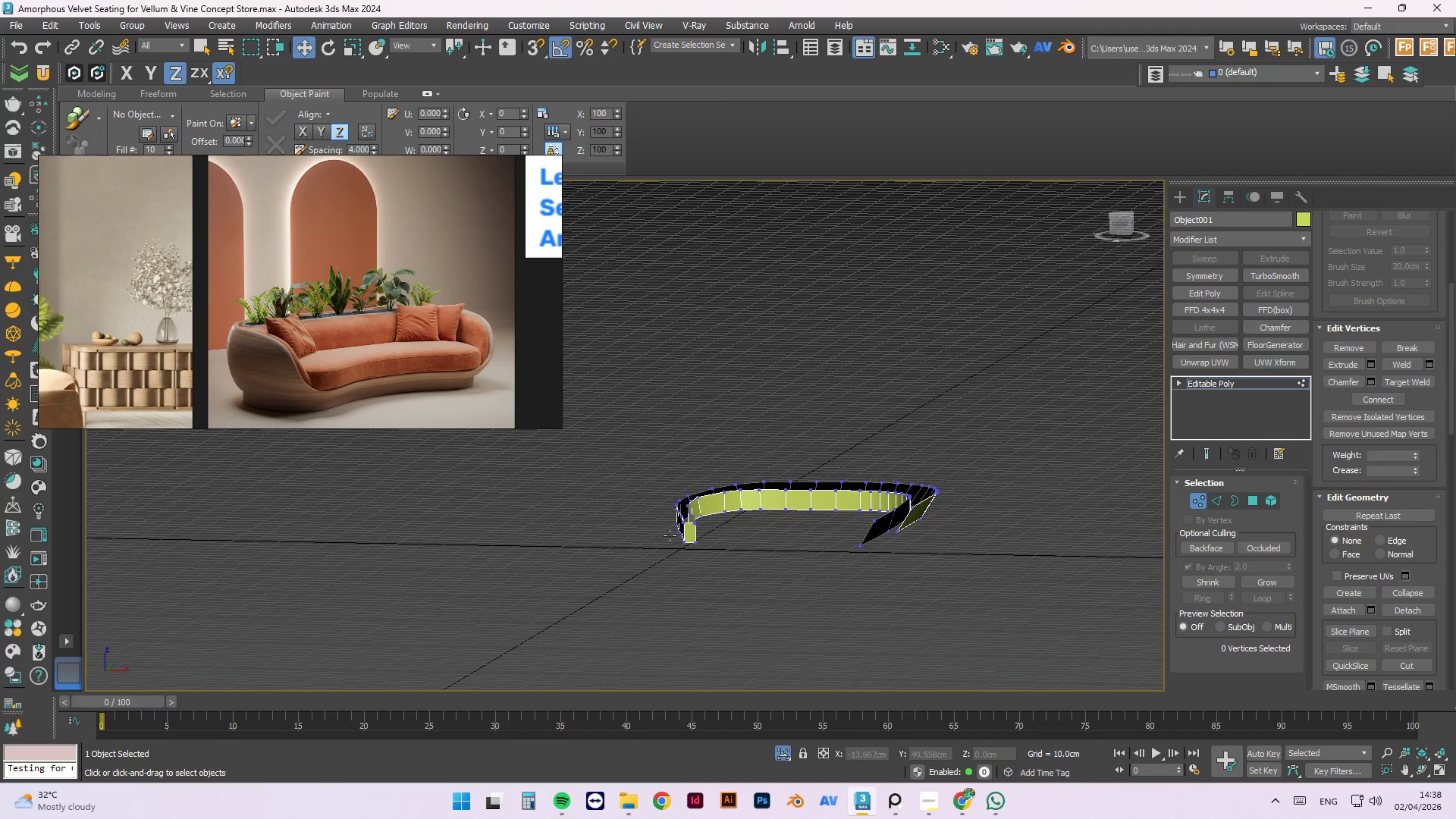 
scroll: coordinate [577, 519], scroll_direction: up, amount: 7.0
 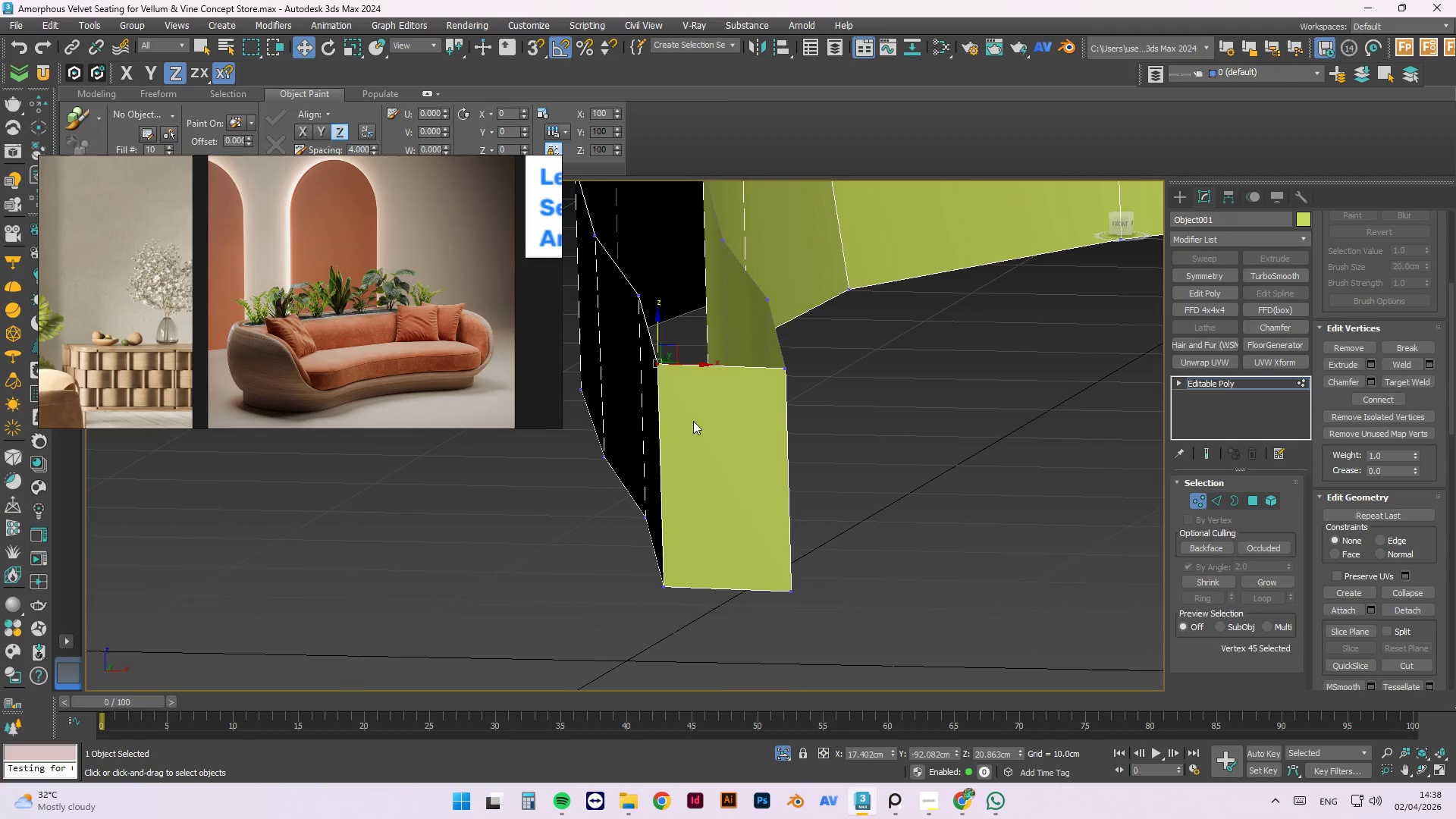 
key(Delete)
 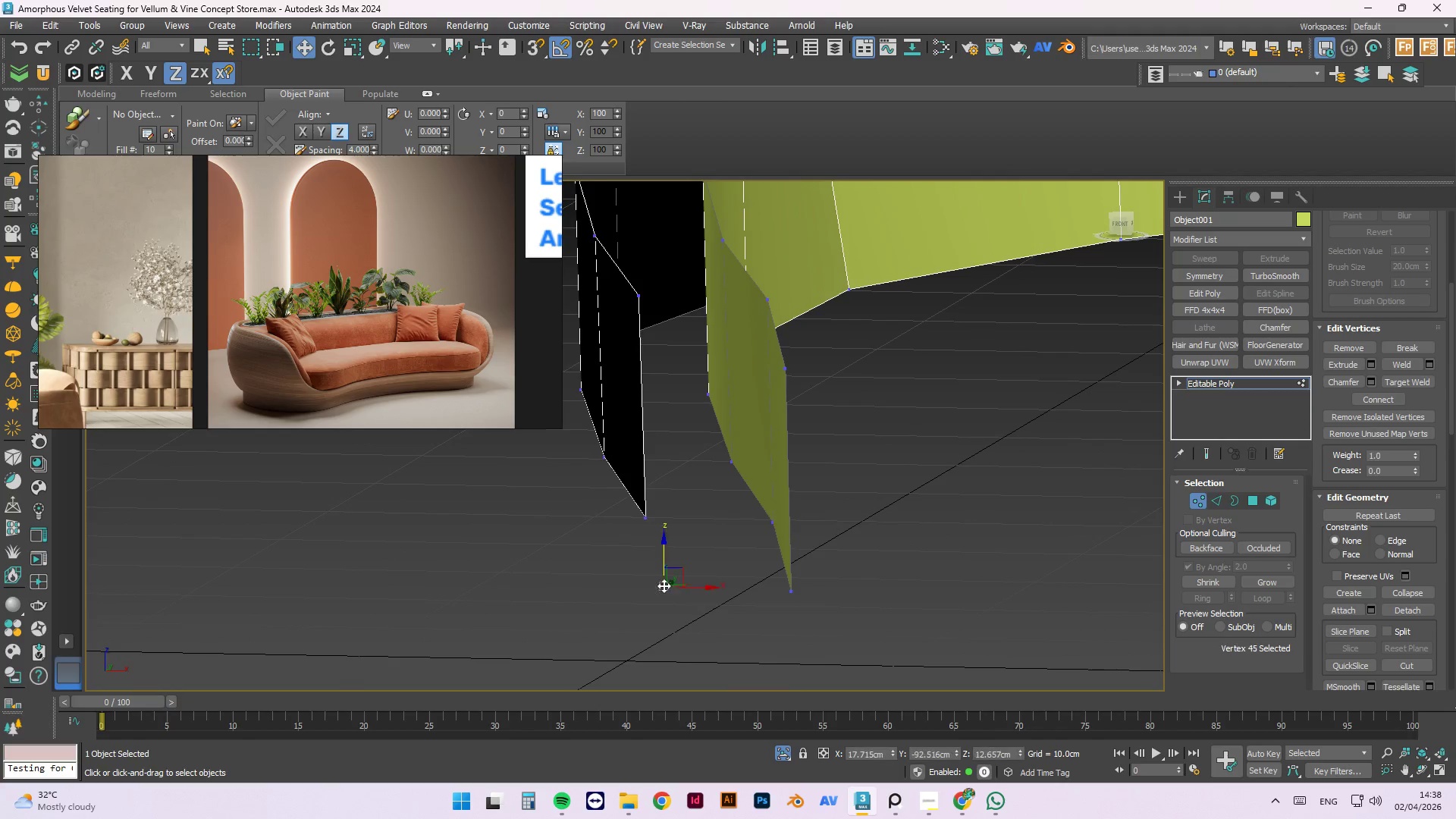 
key(Delete)
 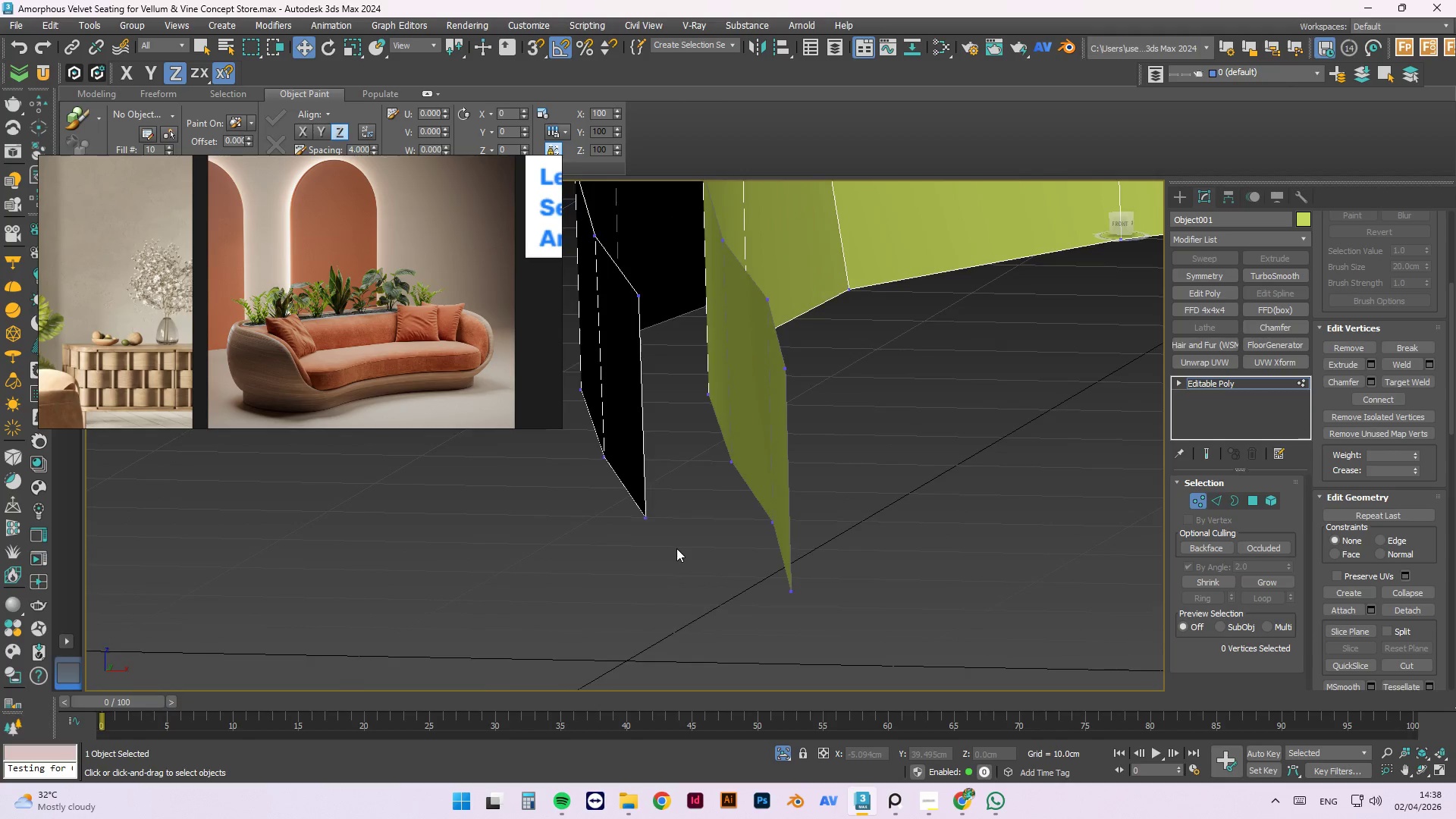 
scroll: coordinate [676, 548], scroll_direction: down, amount: 4.0
 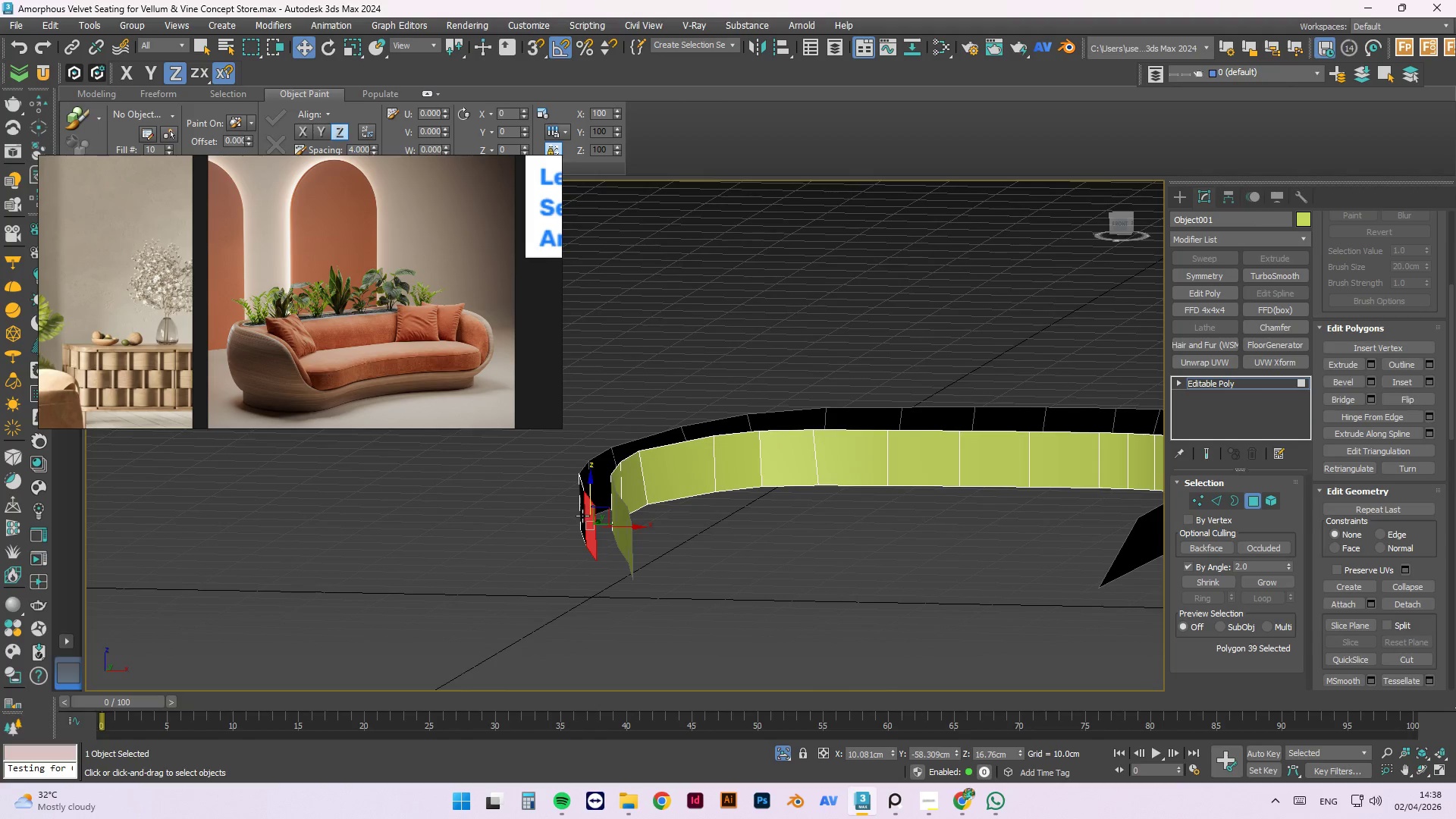 
hold_key(key=ControlLeft, duration=0.59)
double_click([582, 515])
 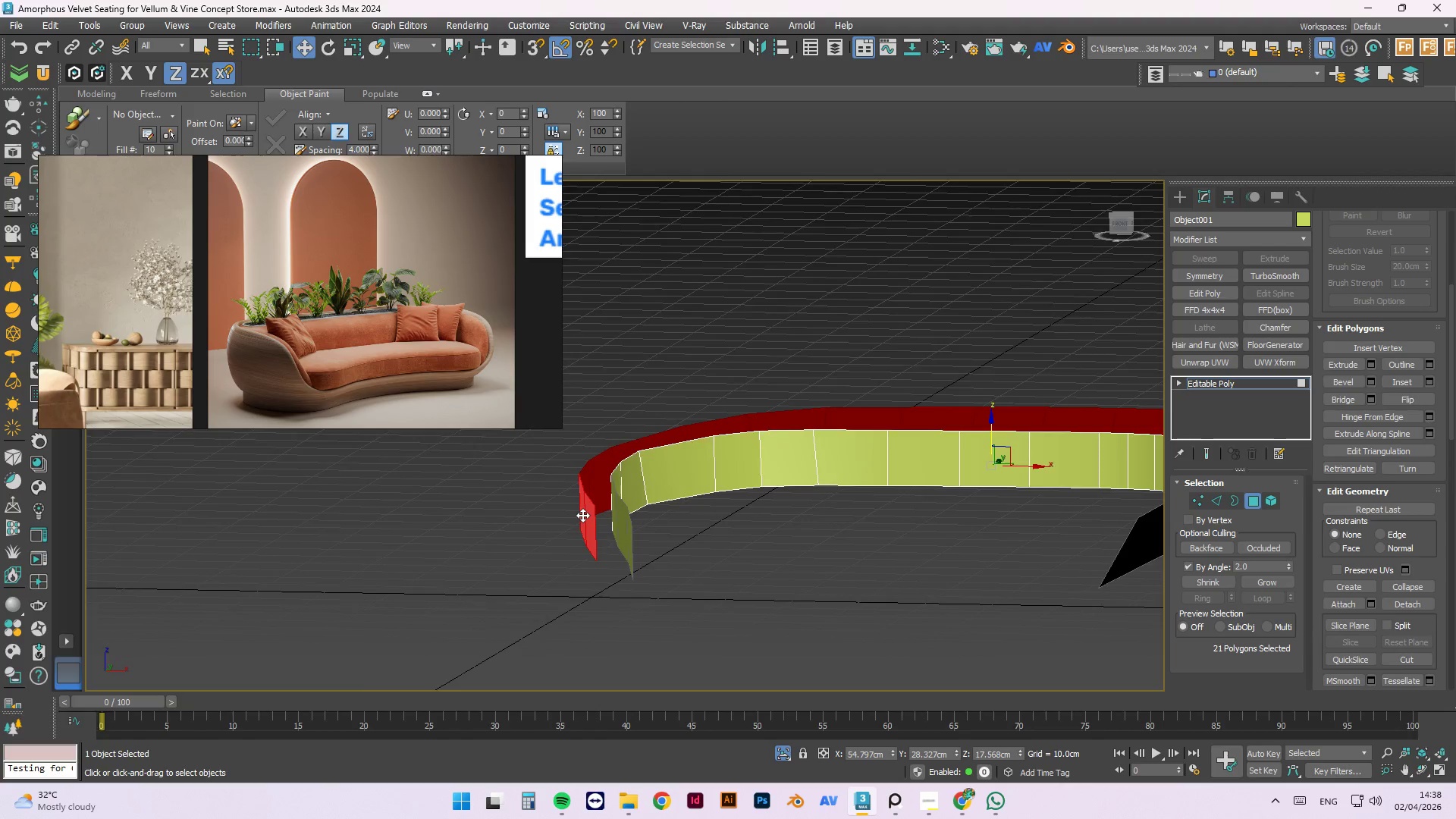 
scroll: coordinate [582, 515], scroll_direction: down, amount: 4.0
 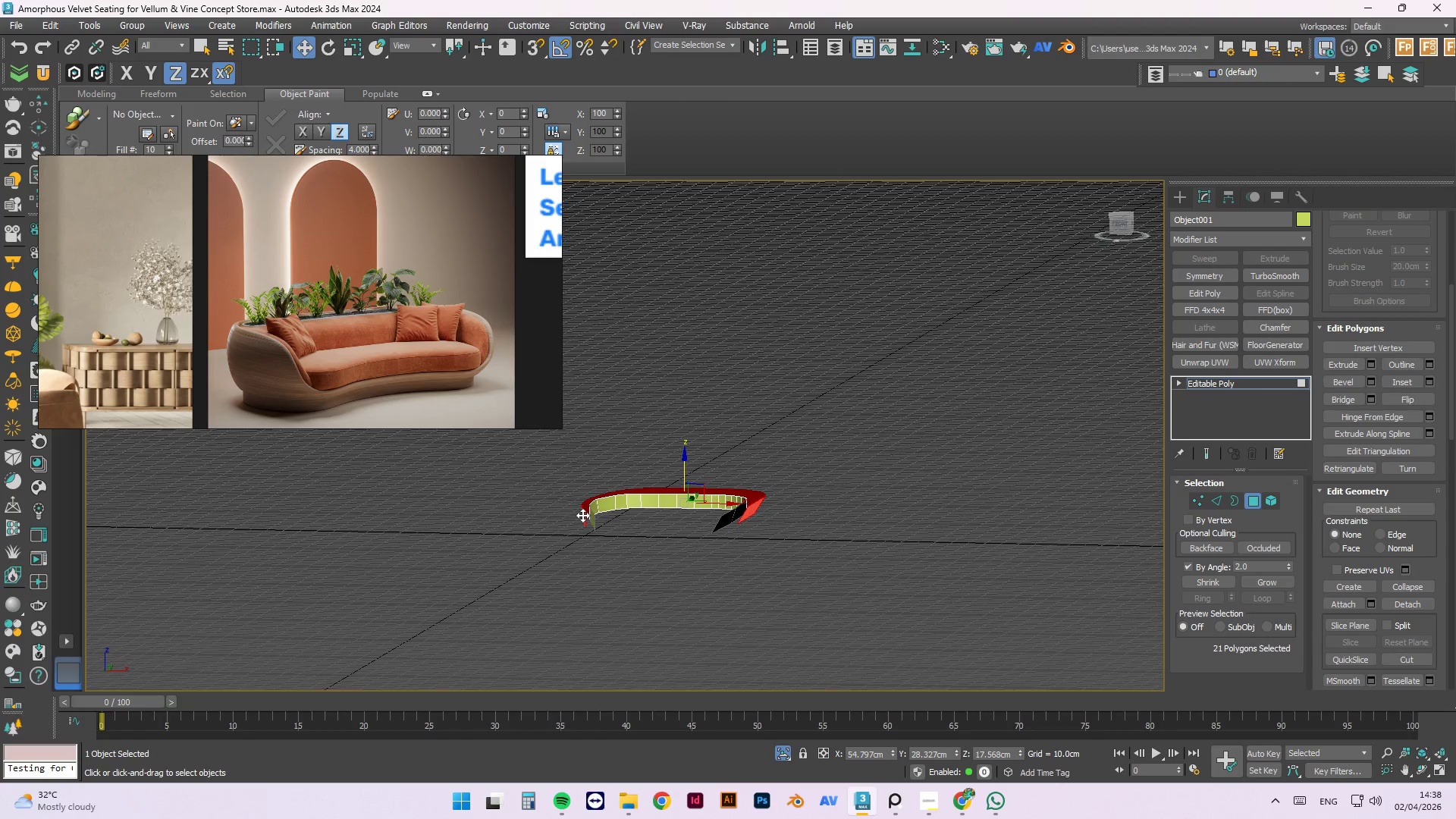 
key(Delete)
 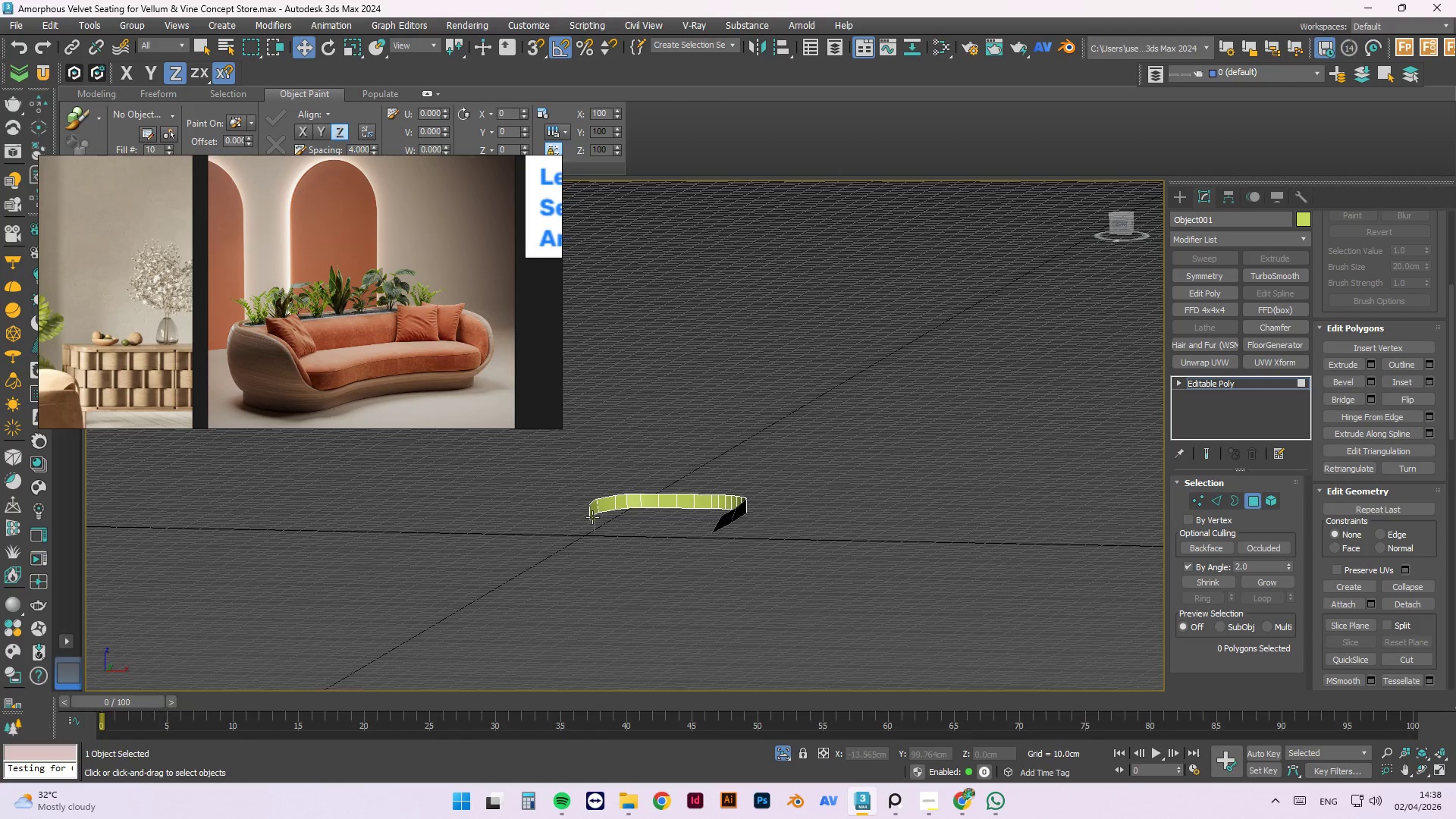 
hold_key(key=AltLeft, duration=1.51)
 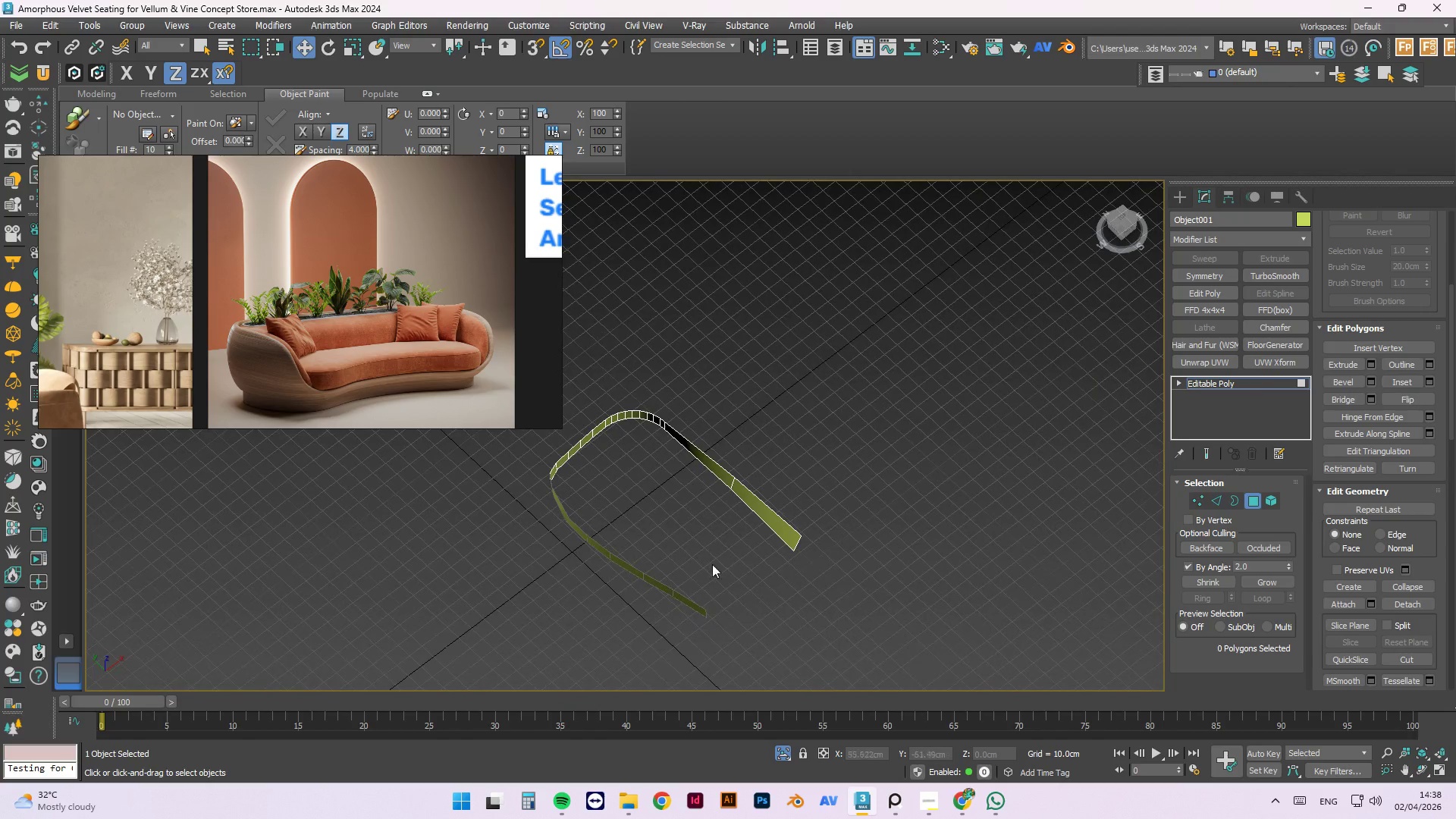 
hold_key(key=AltLeft, duration=0.5)
 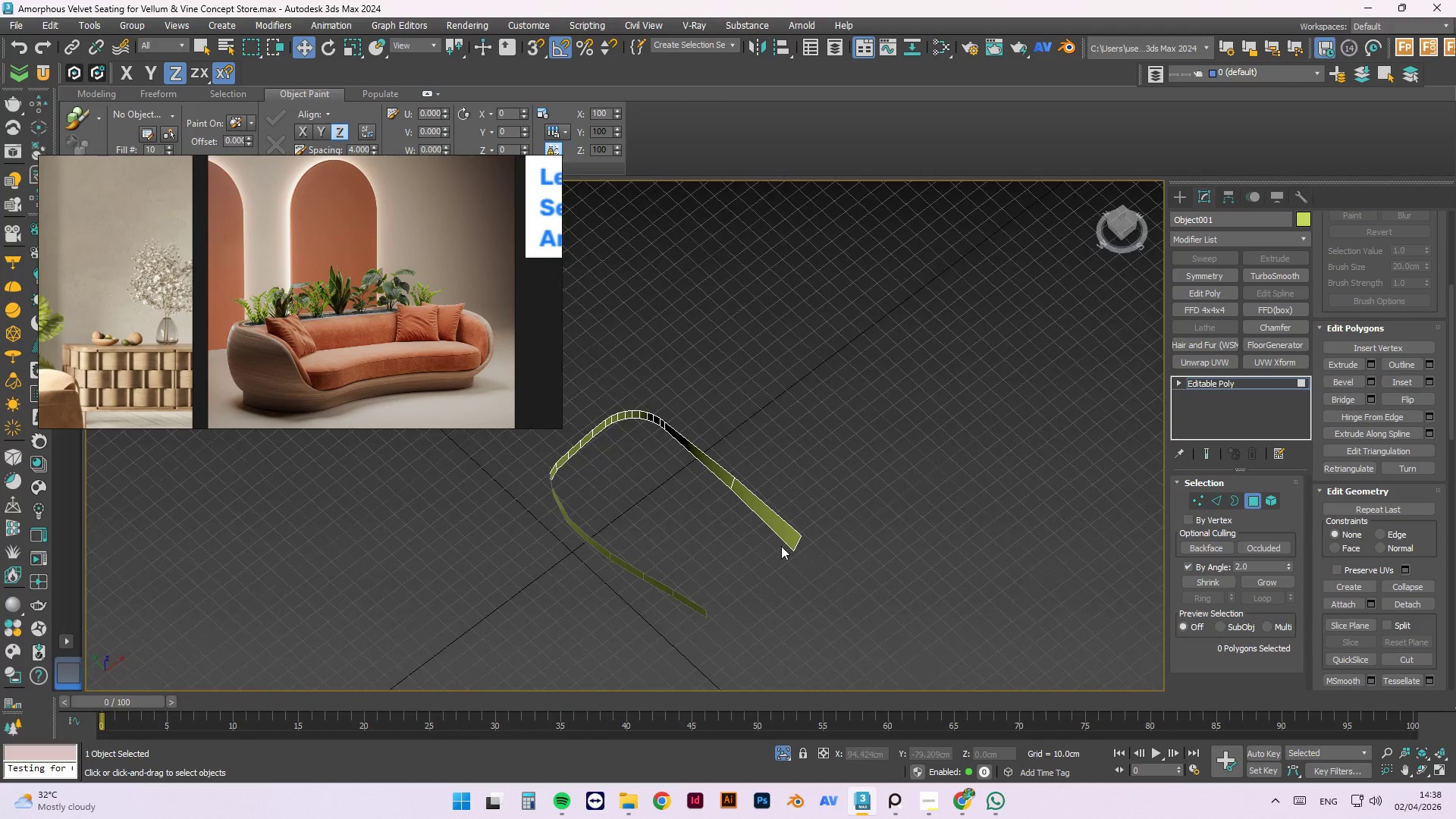 
scroll: coordinate [781, 546], scroll_direction: up, amount: 2.0
 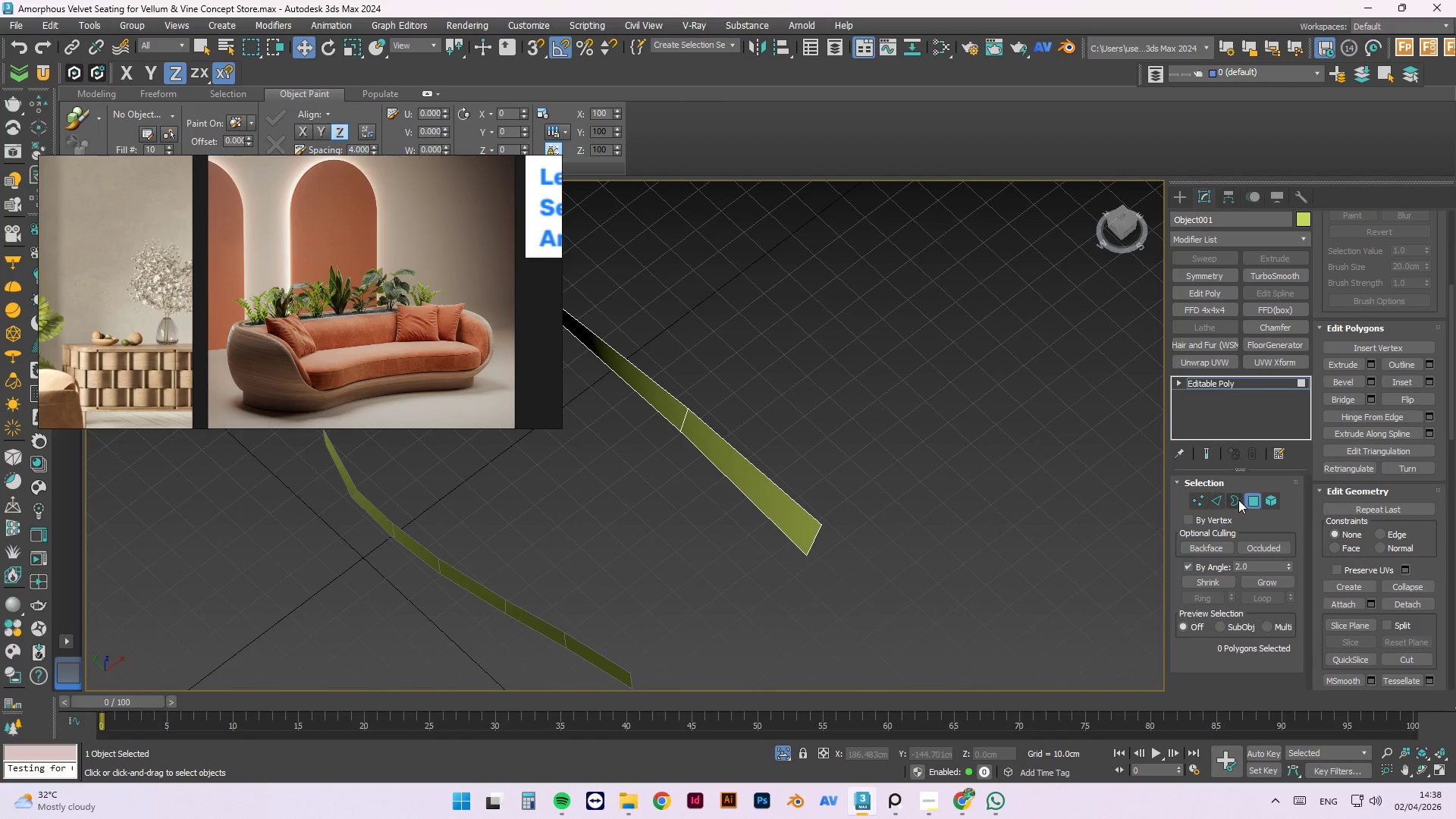 
left_click([1238, 500])
 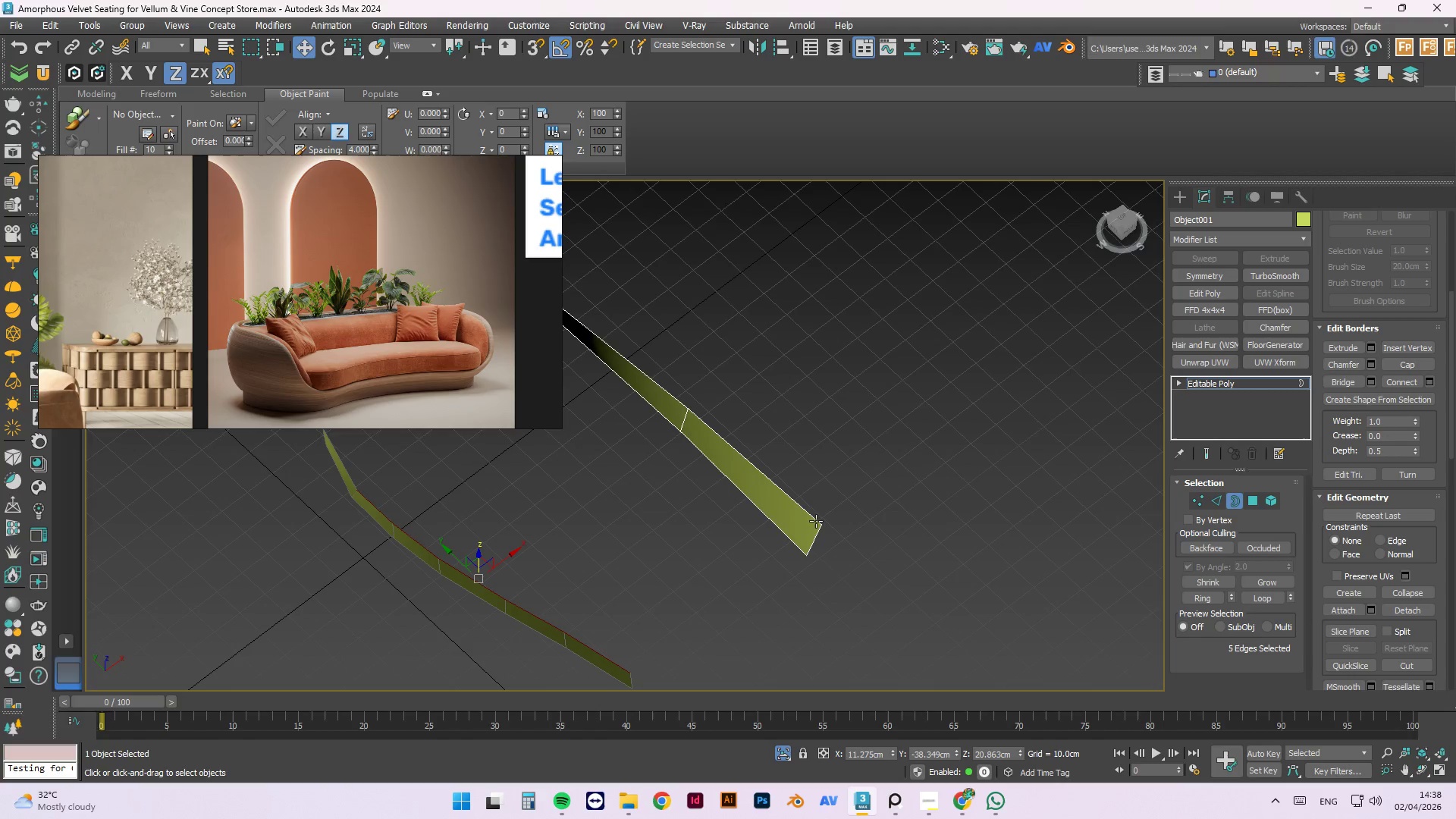 
left_click([817, 517])
 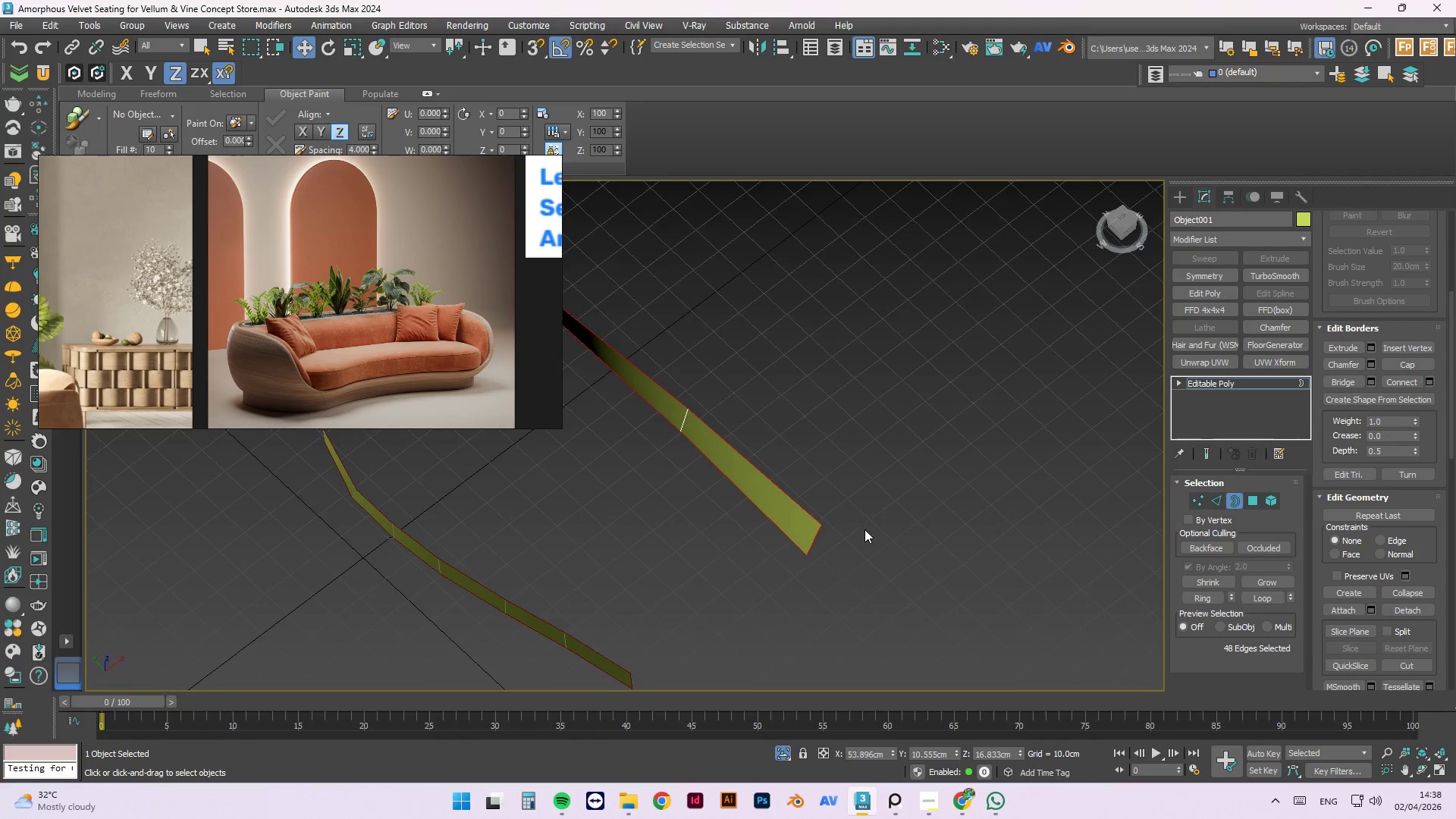 
scroll: coordinate [867, 532], scroll_direction: down, amount: 2.0
 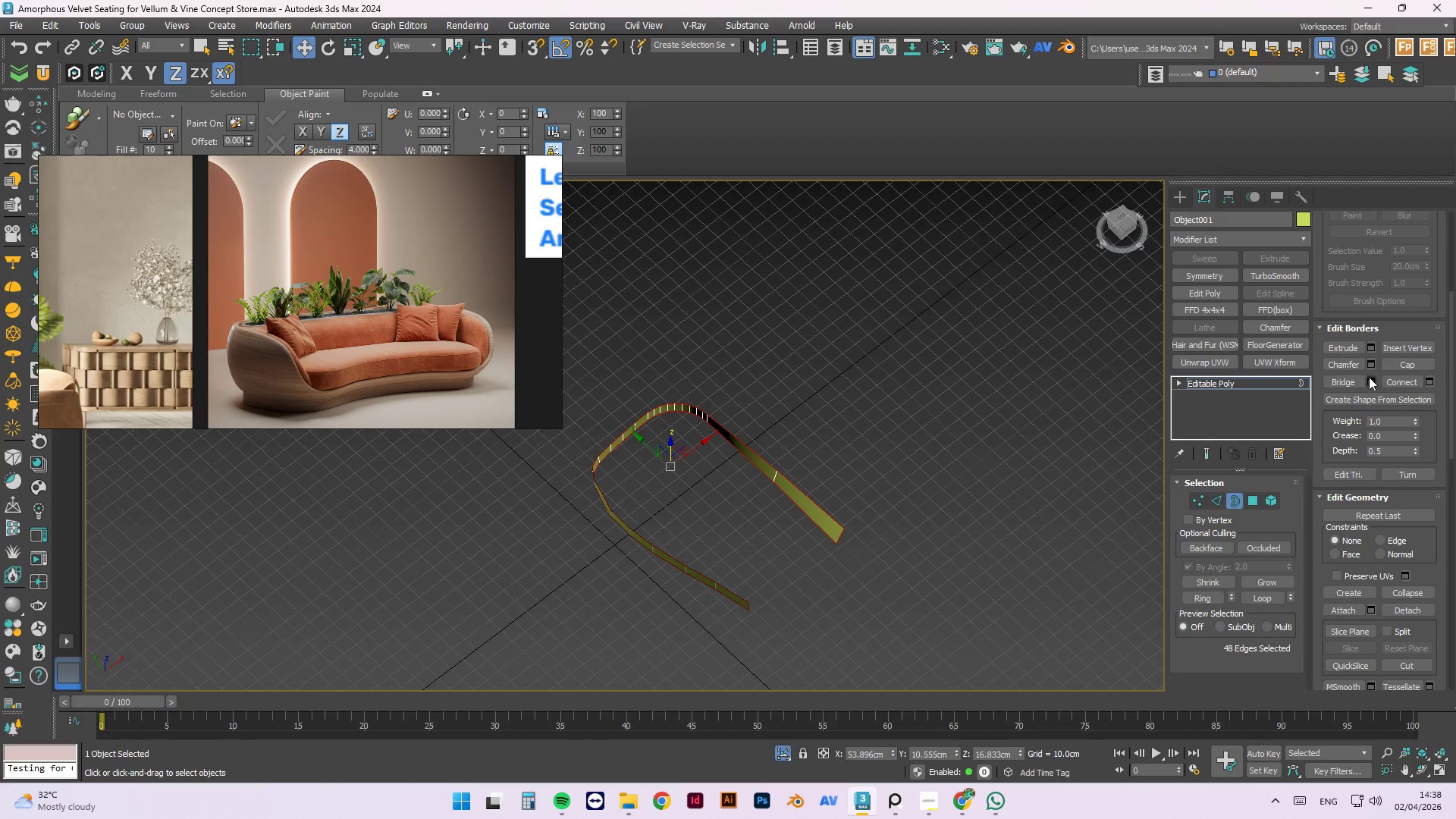 
left_click([1414, 362])
 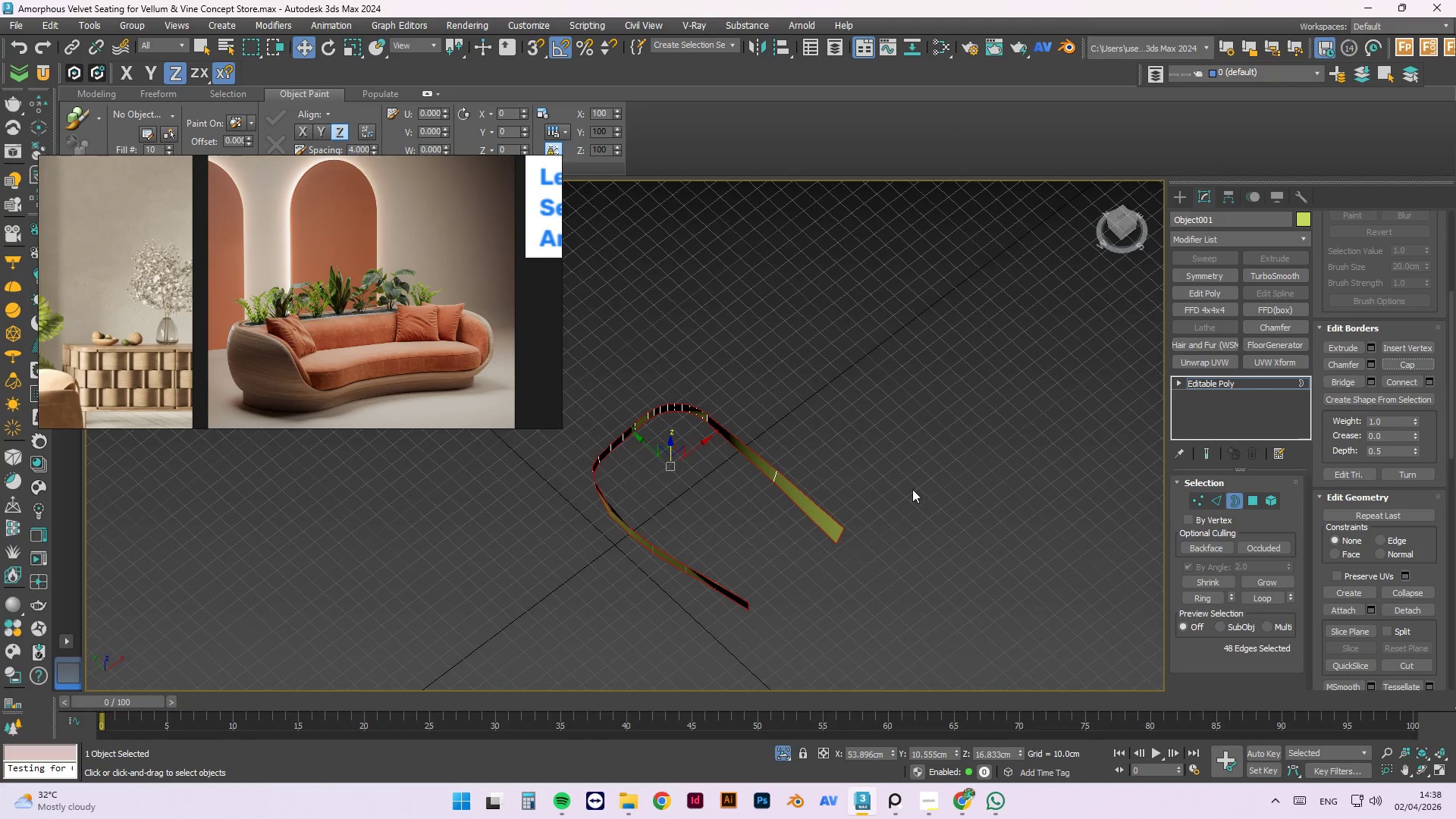 
hold_key(key=AltLeft, duration=0.53)
 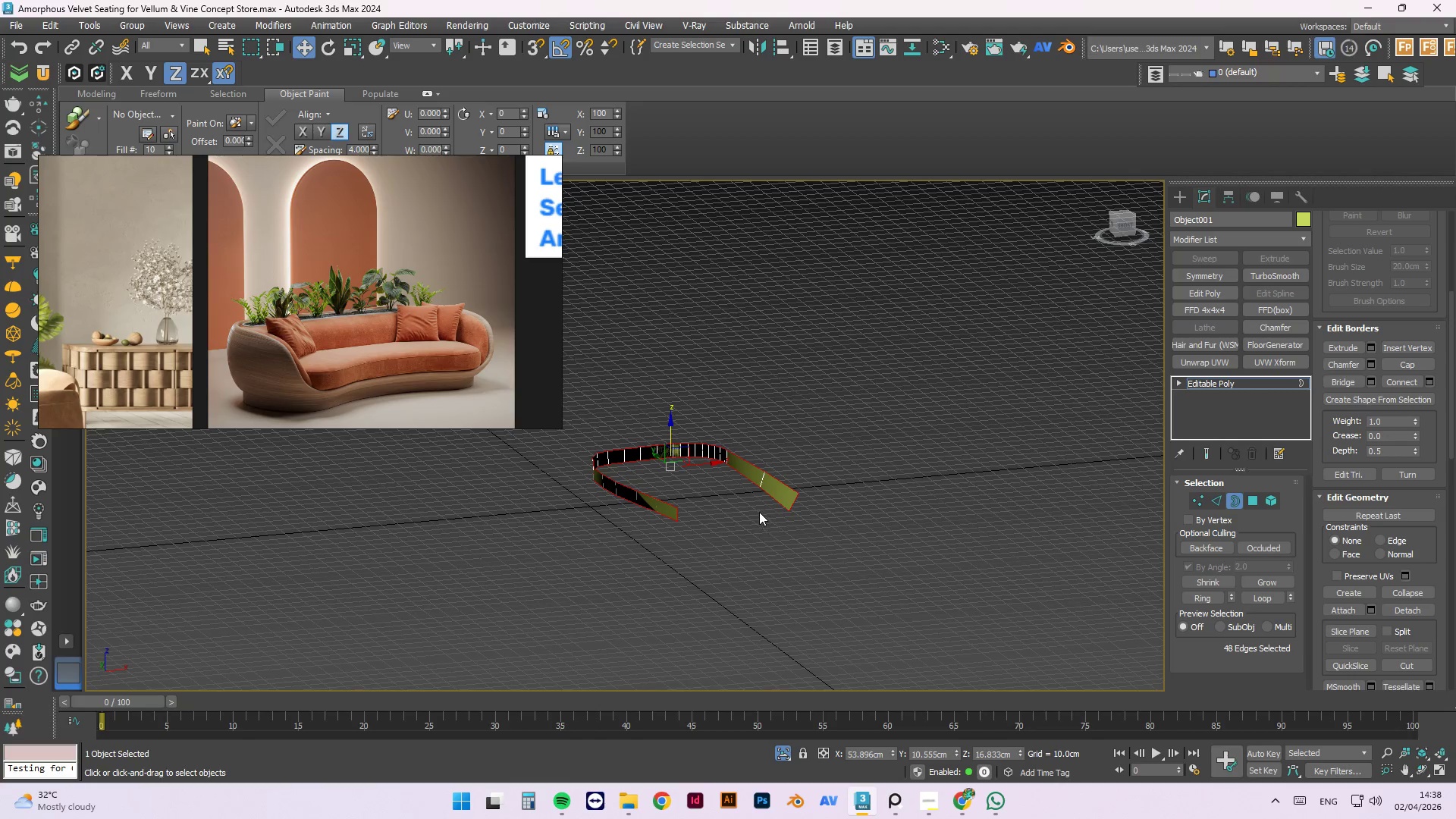 
hold_key(key=AltLeft, duration=25.75)
 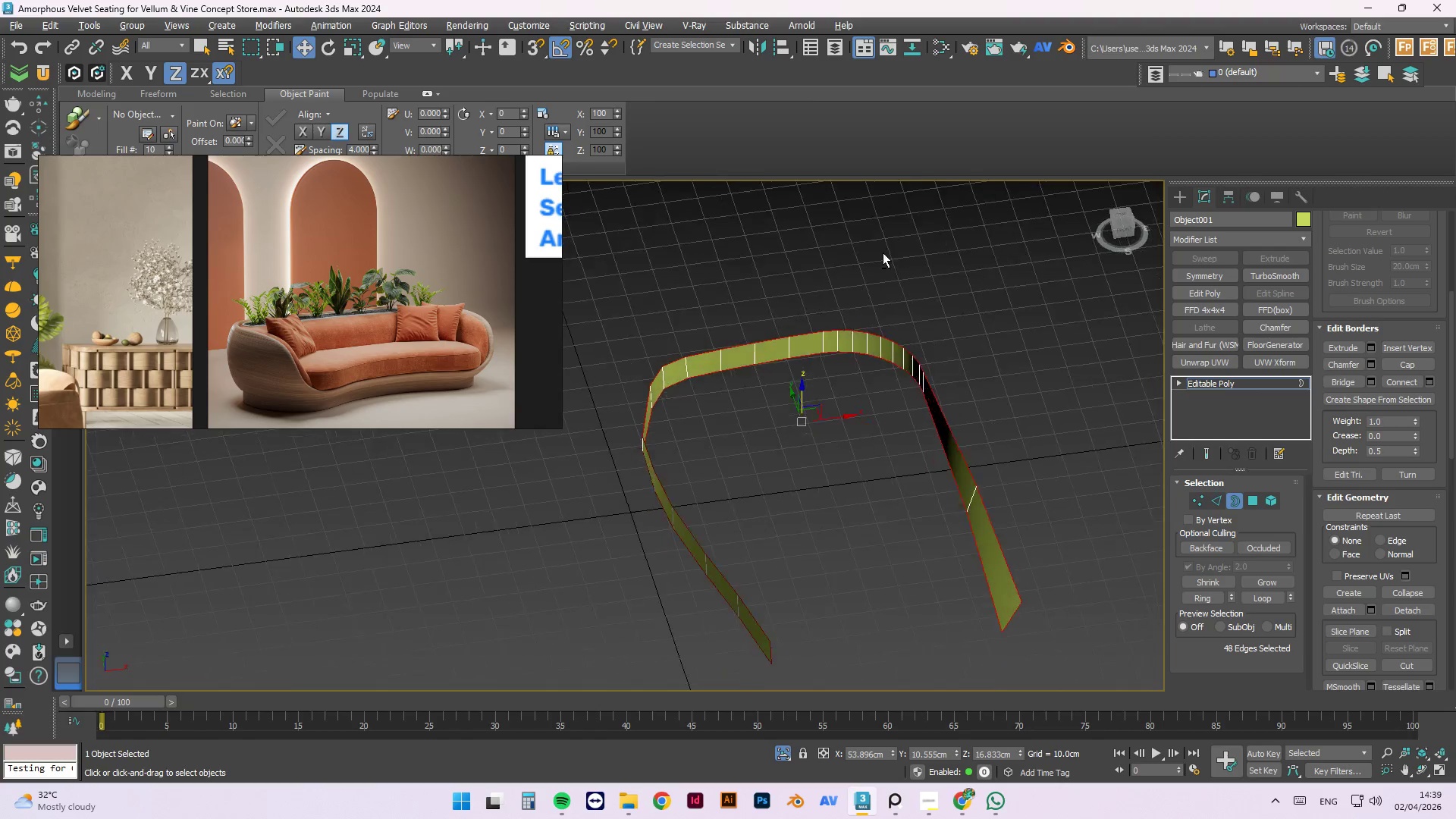 
key(Control+Z)
 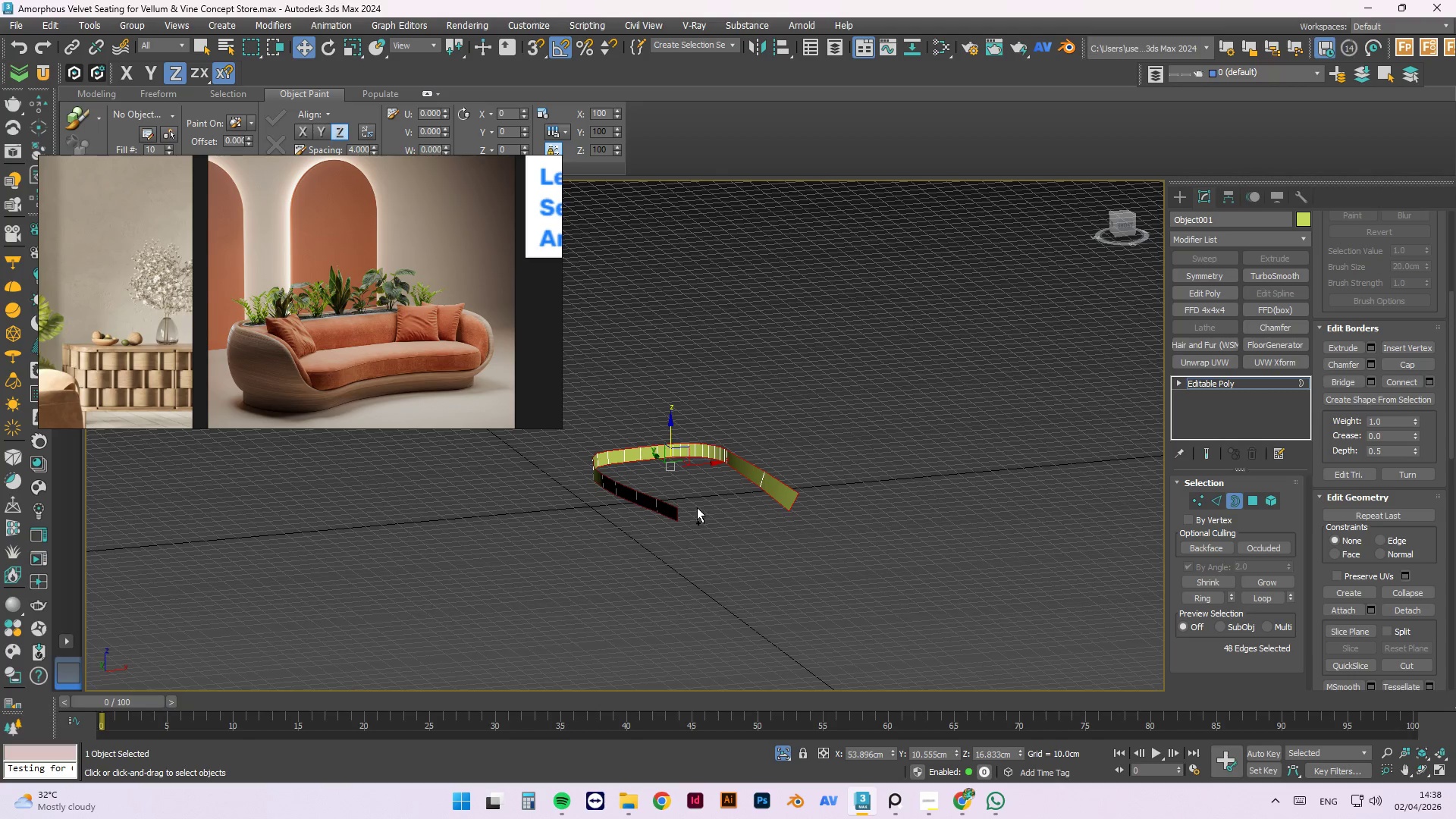 
scroll: coordinate [692, 505], scroll_direction: up, amount: 3.0
 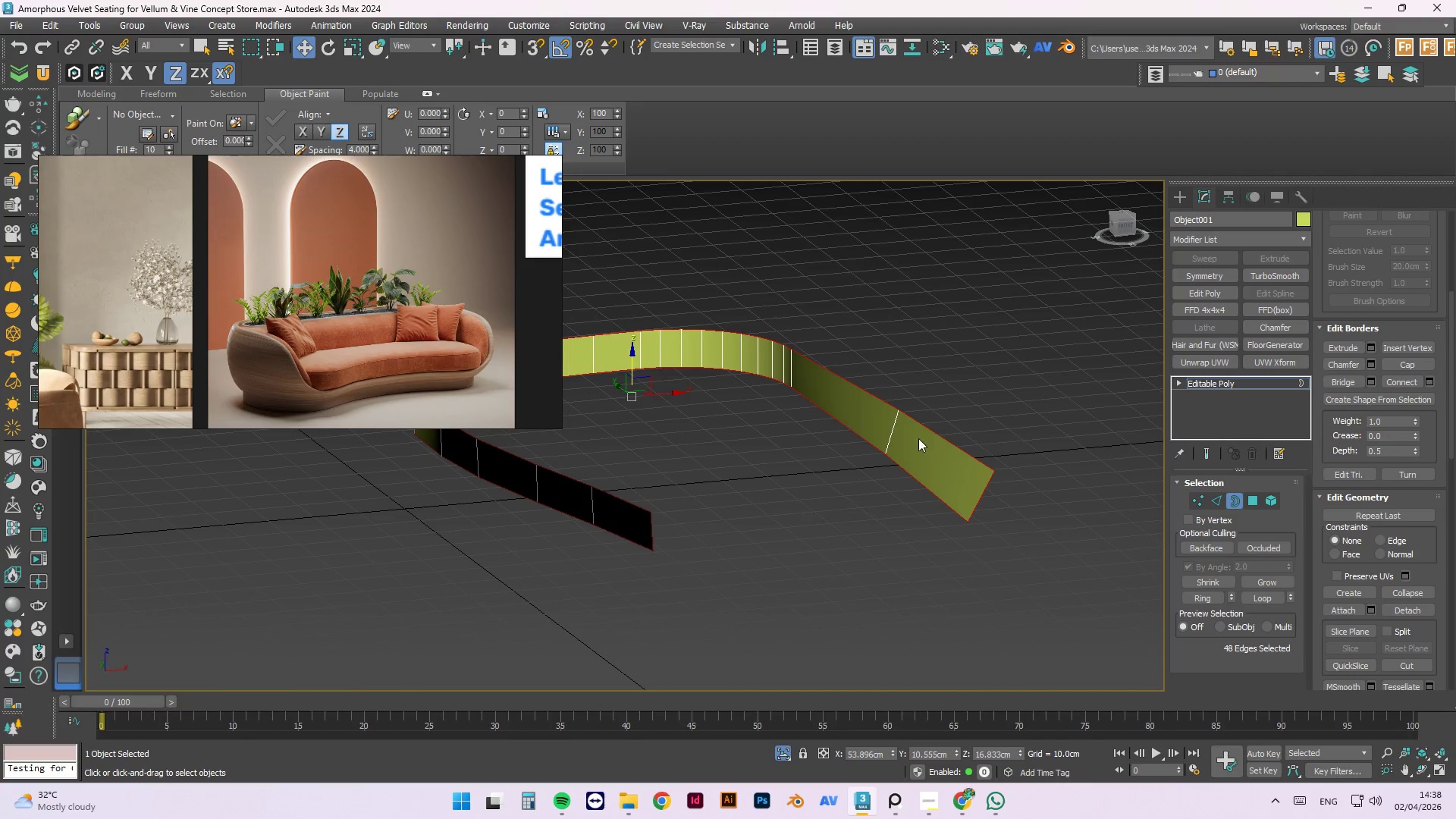 
left_click([933, 418])
 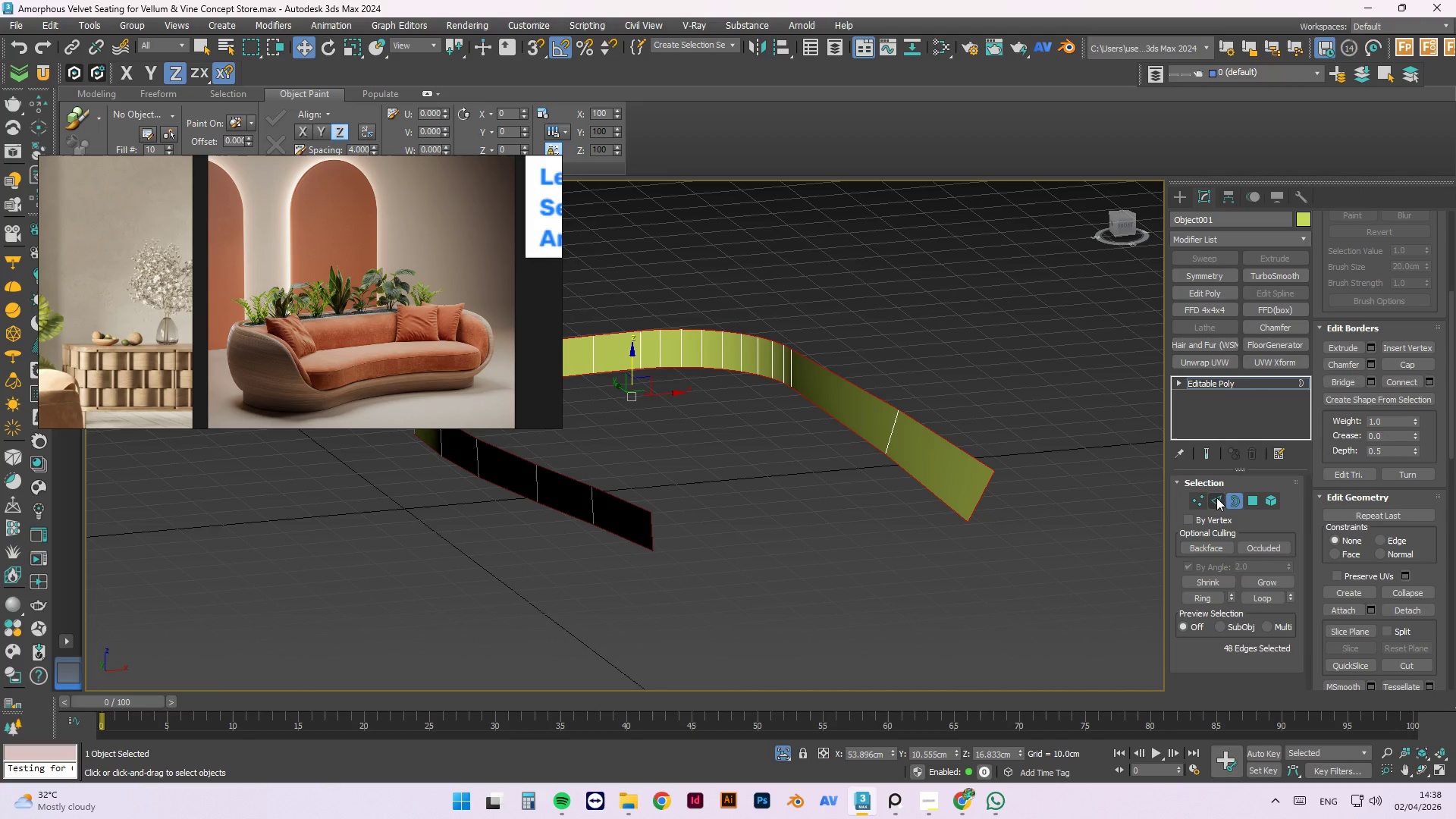 
left_click([1219, 497])
 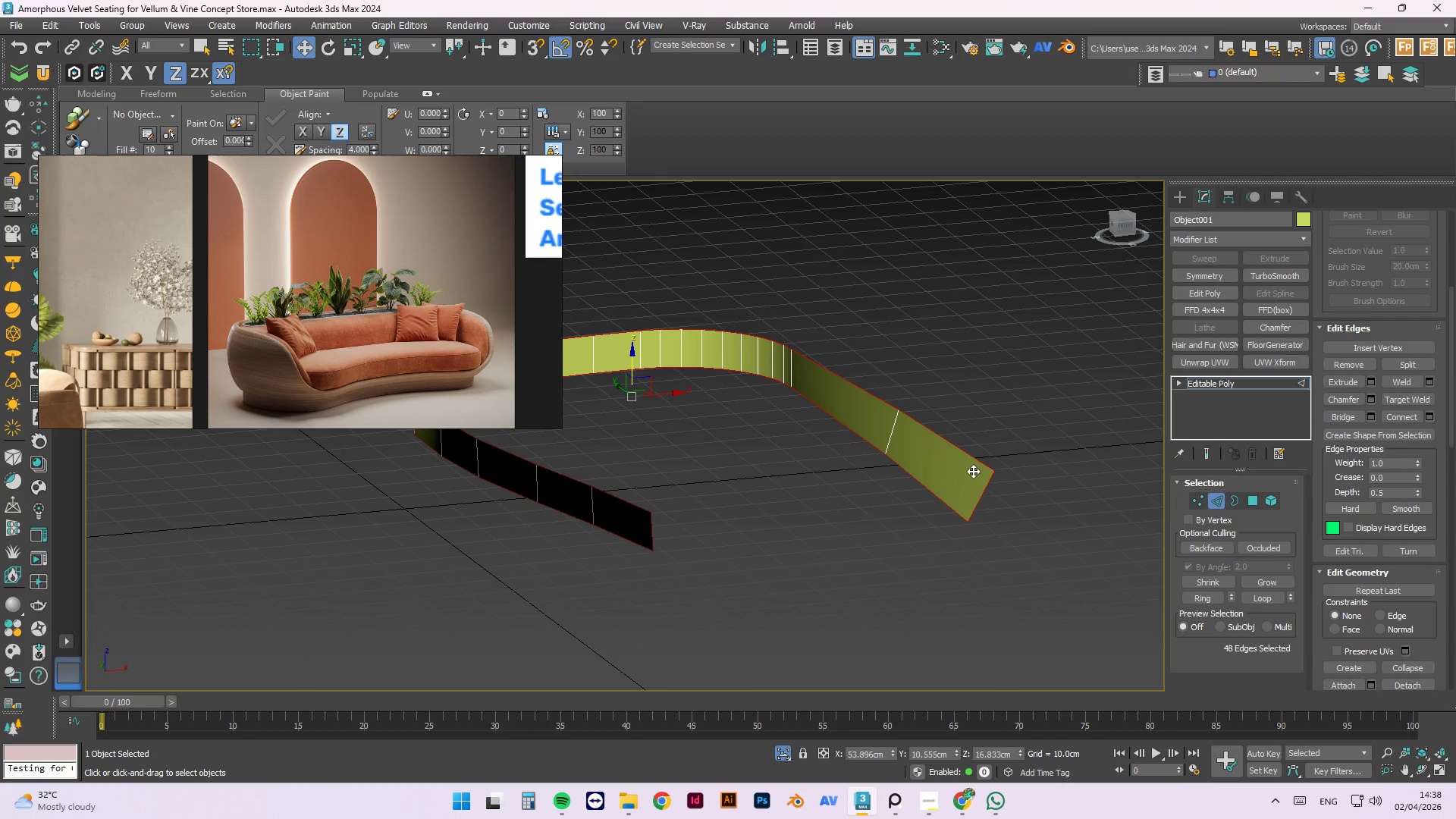 
left_click([977, 460])
 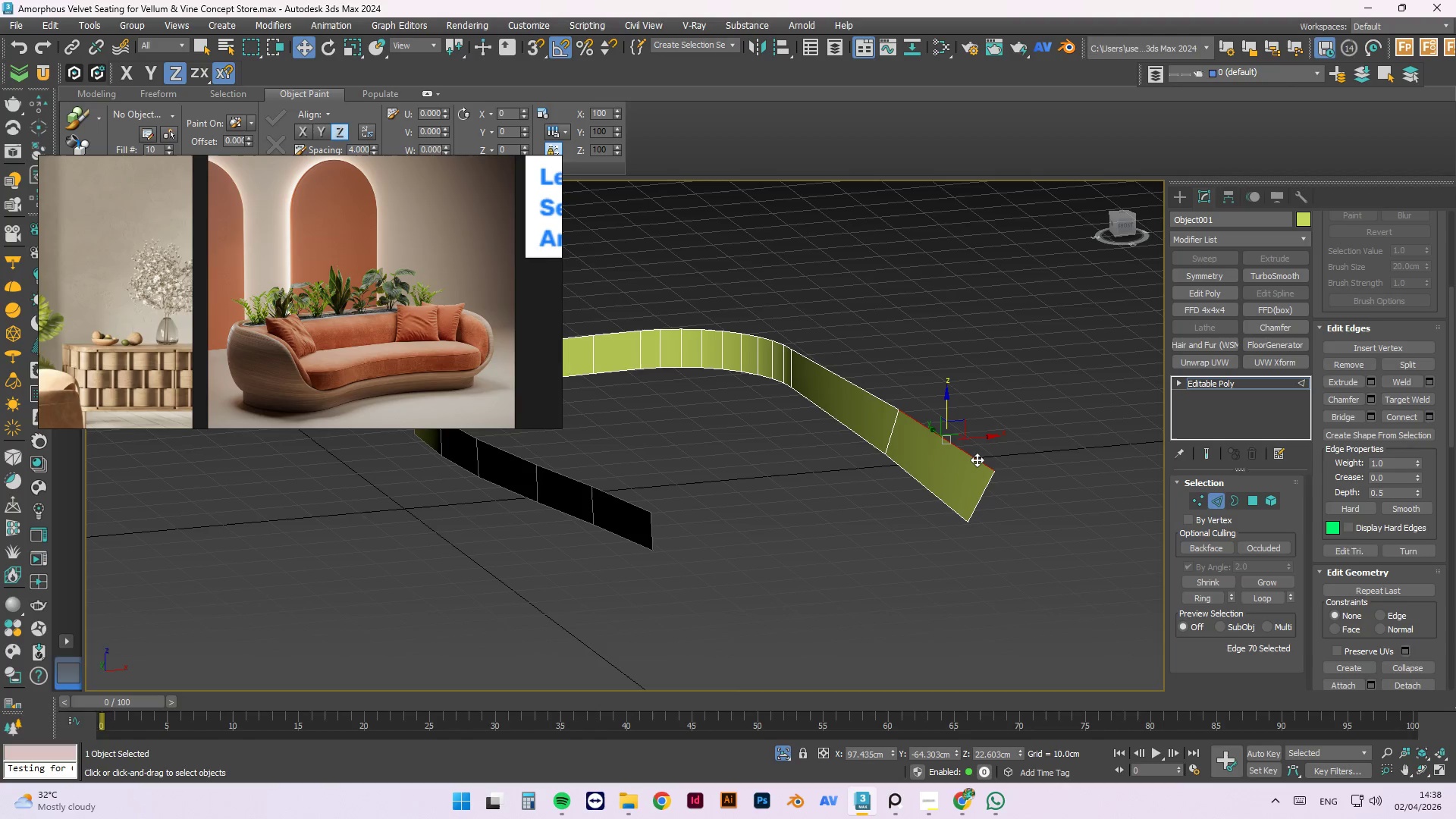 
double_click([977, 460])
 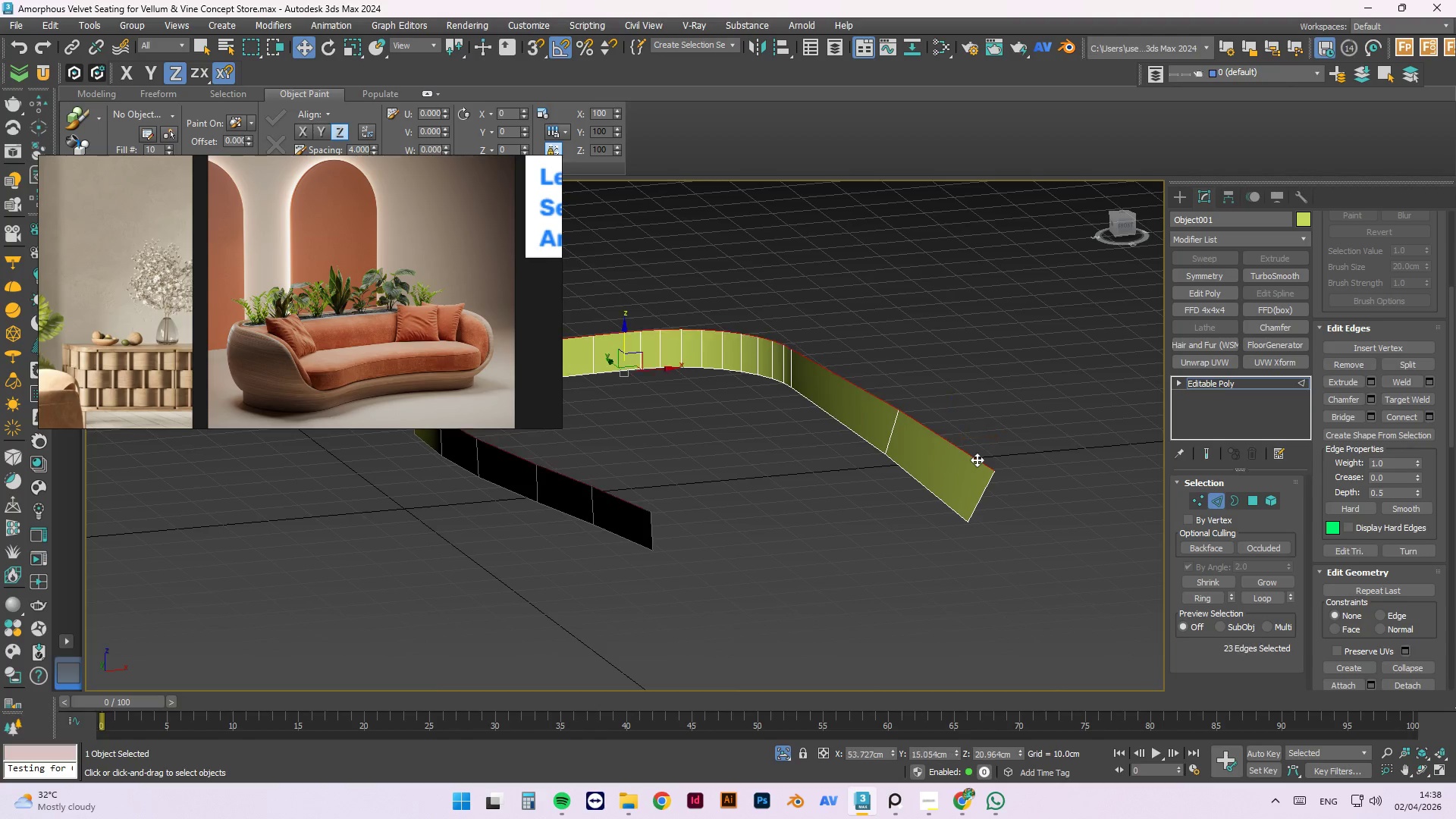 
triple_click([977, 460])
 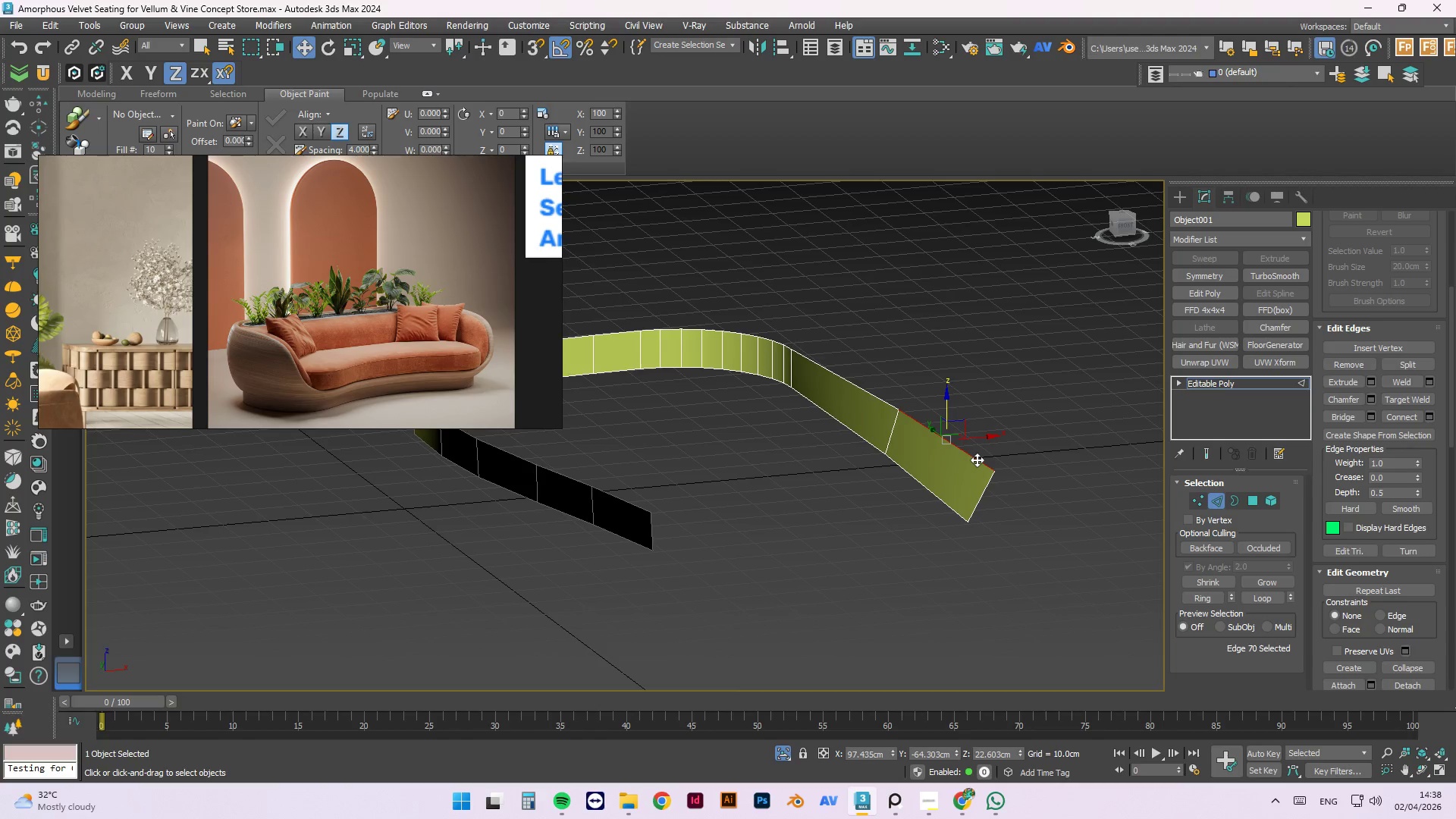 
triple_click([977, 460])
 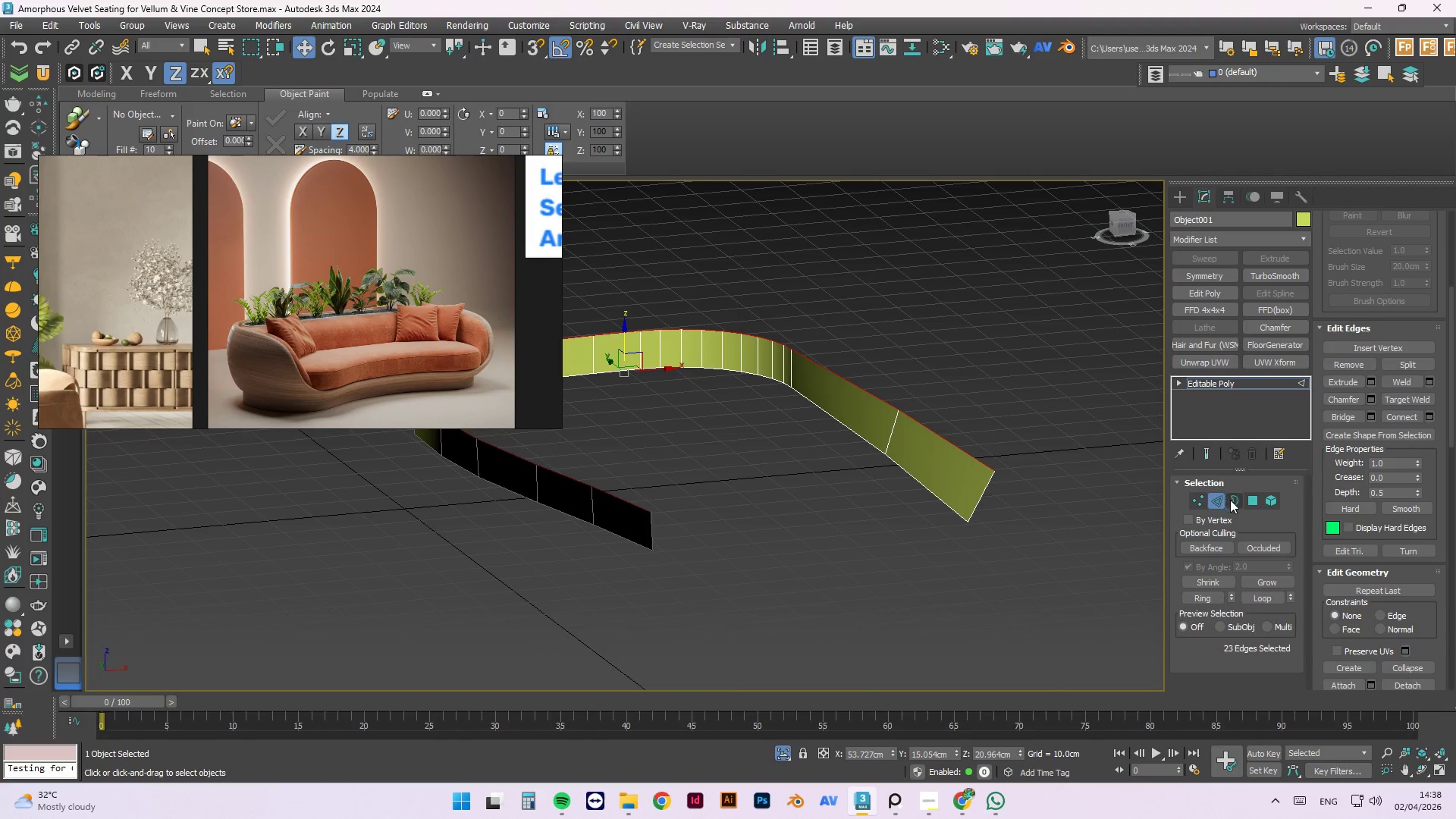 
hold_key(key=ControlLeft, duration=0.91)
 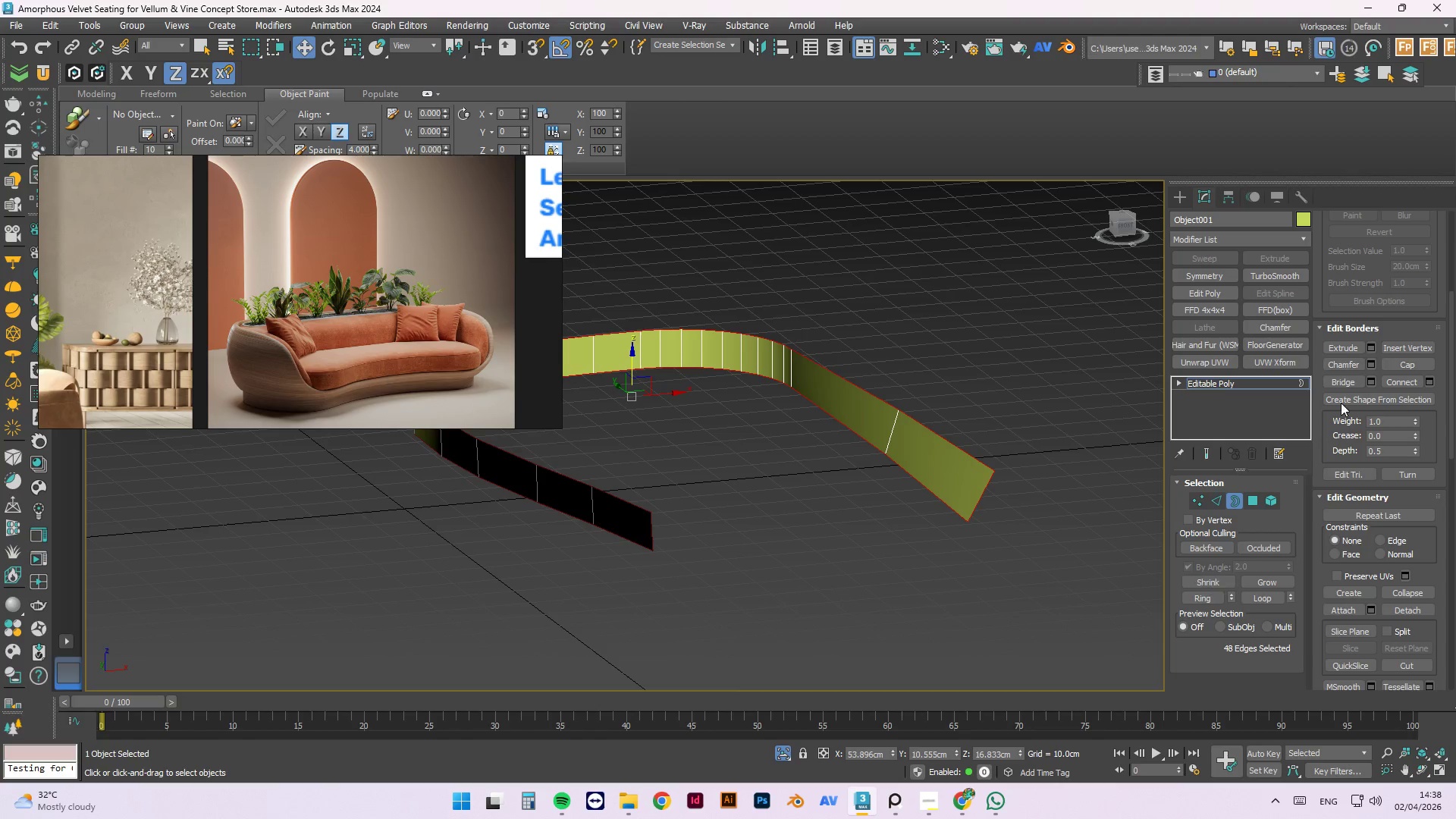 
left_click([1370, 381])
 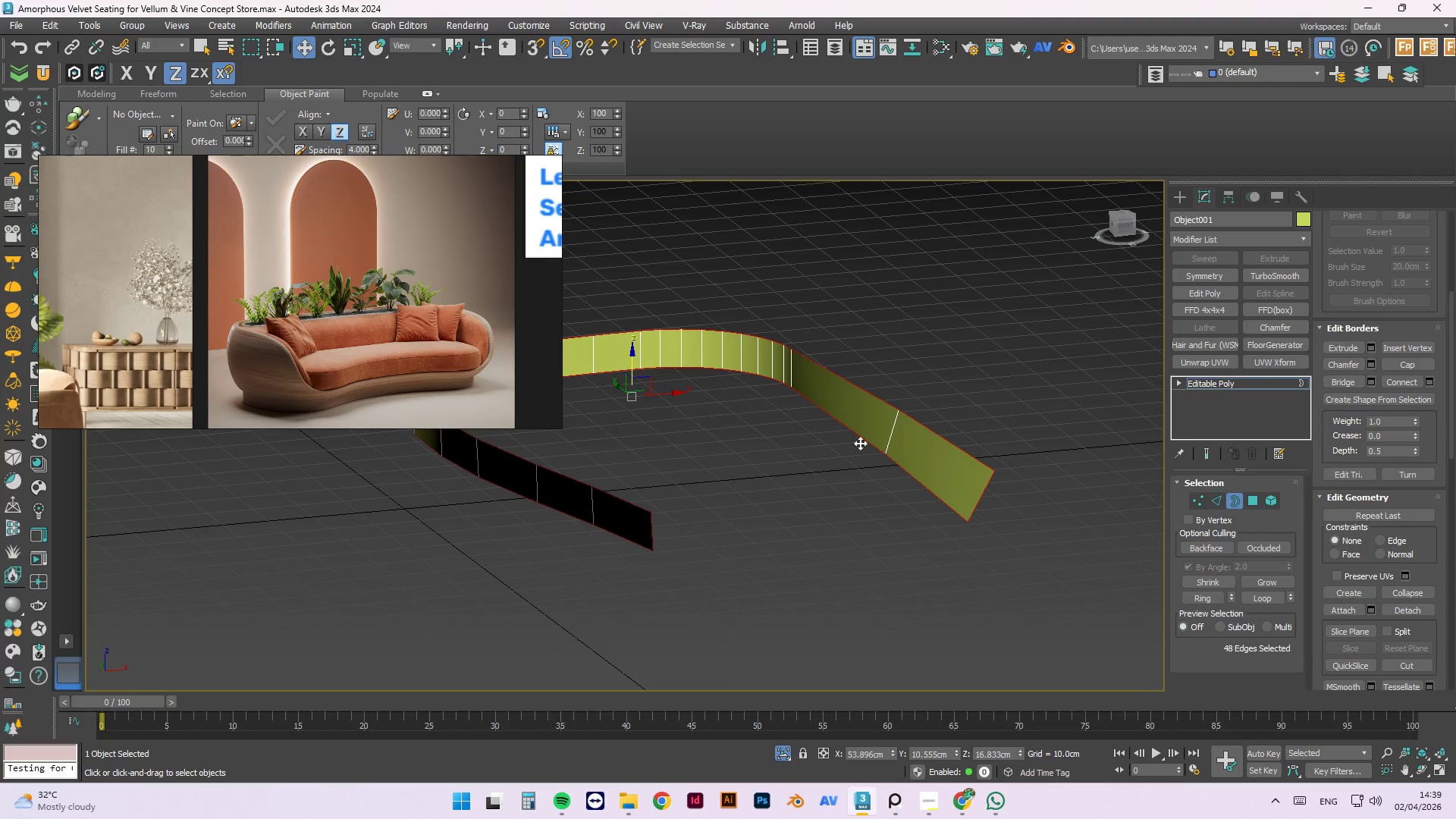 
left_click([1404, 364])
 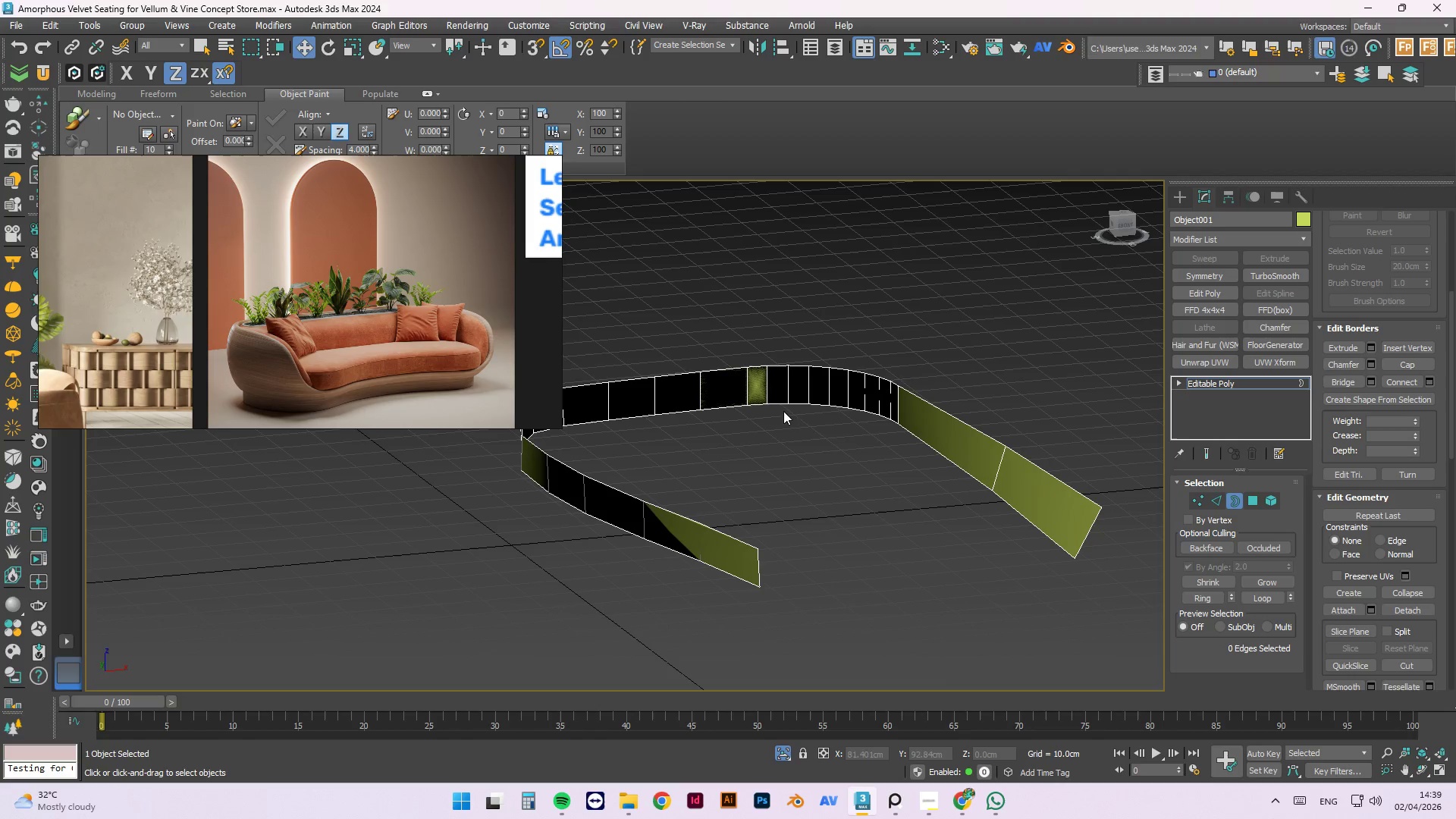 
key(Control+Z)
 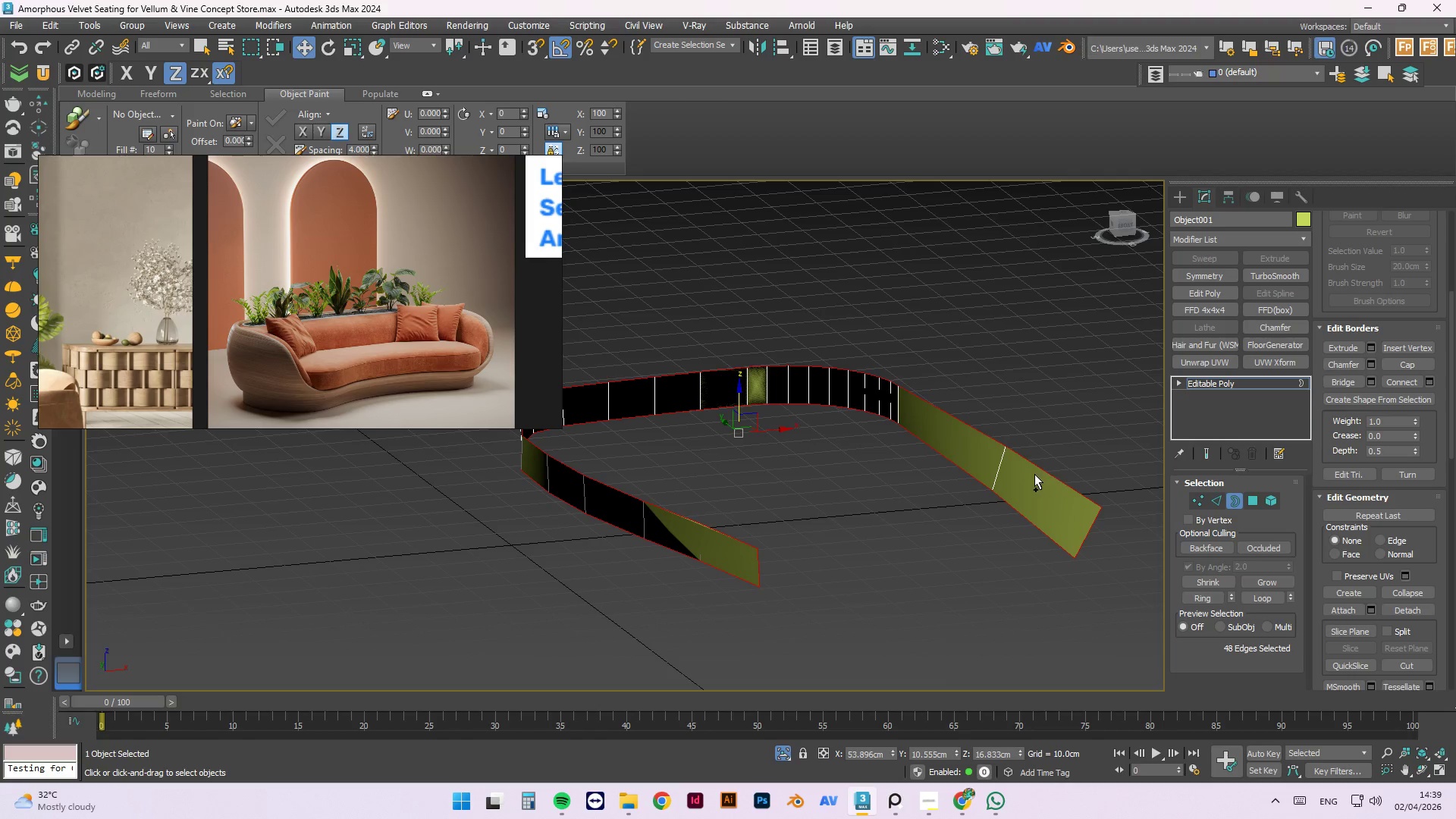 
key(Control+Z)
 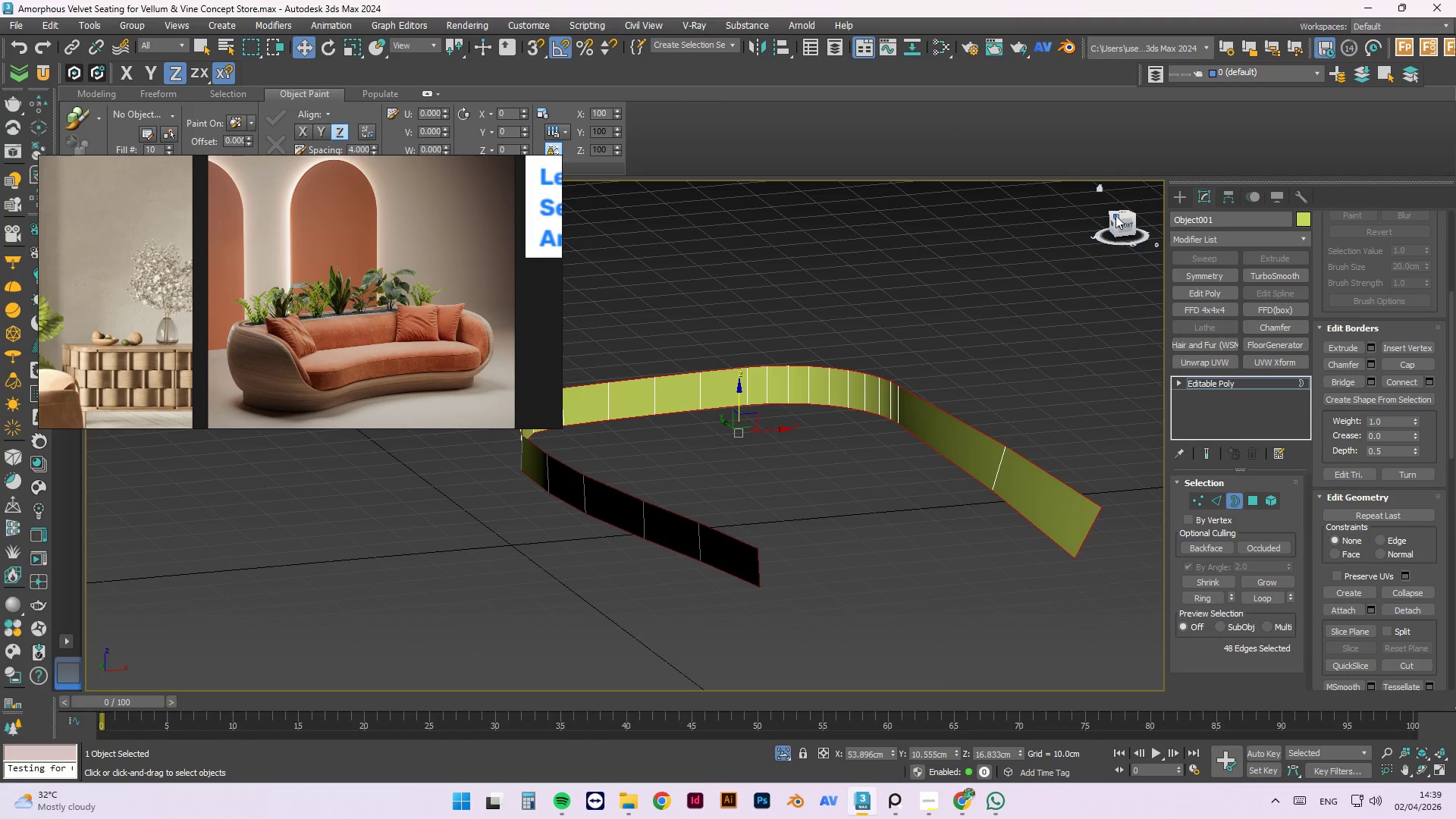 
left_click([1119, 212])
 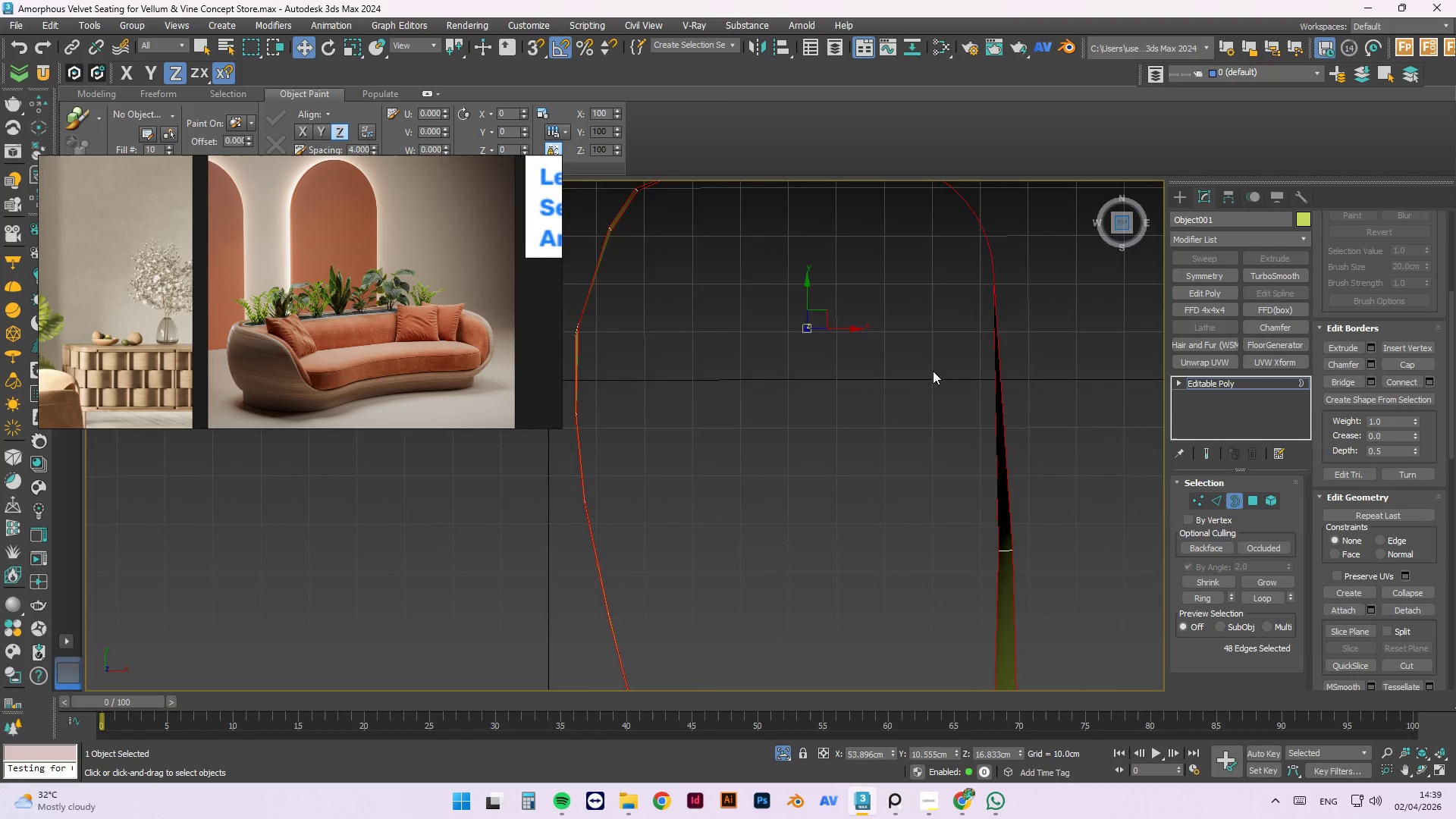 
scroll: coordinate [861, 391], scroll_direction: down, amount: 3.0
 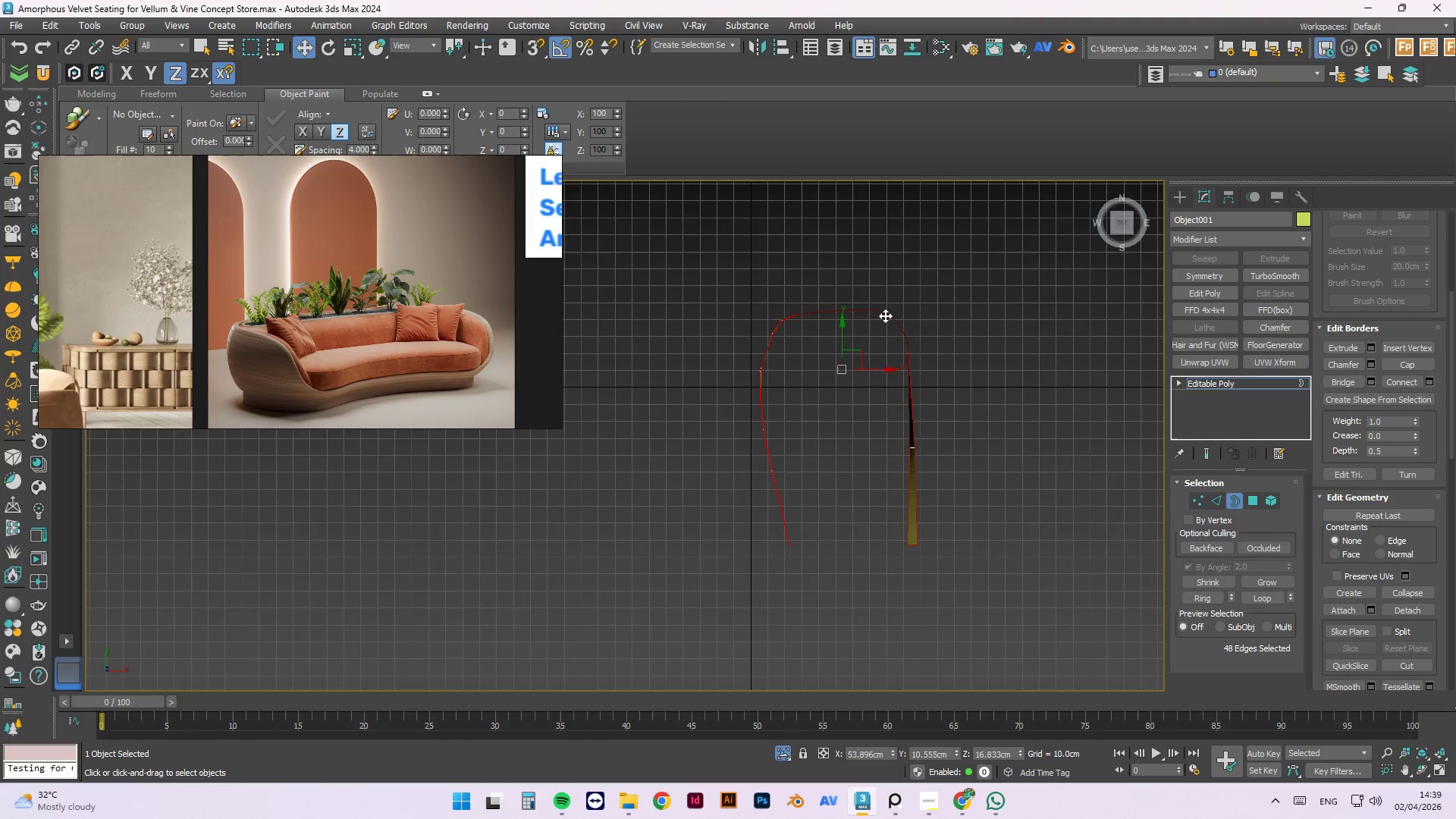 
scroll: coordinate [883, 317], scroll_direction: up, amount: 2.0
 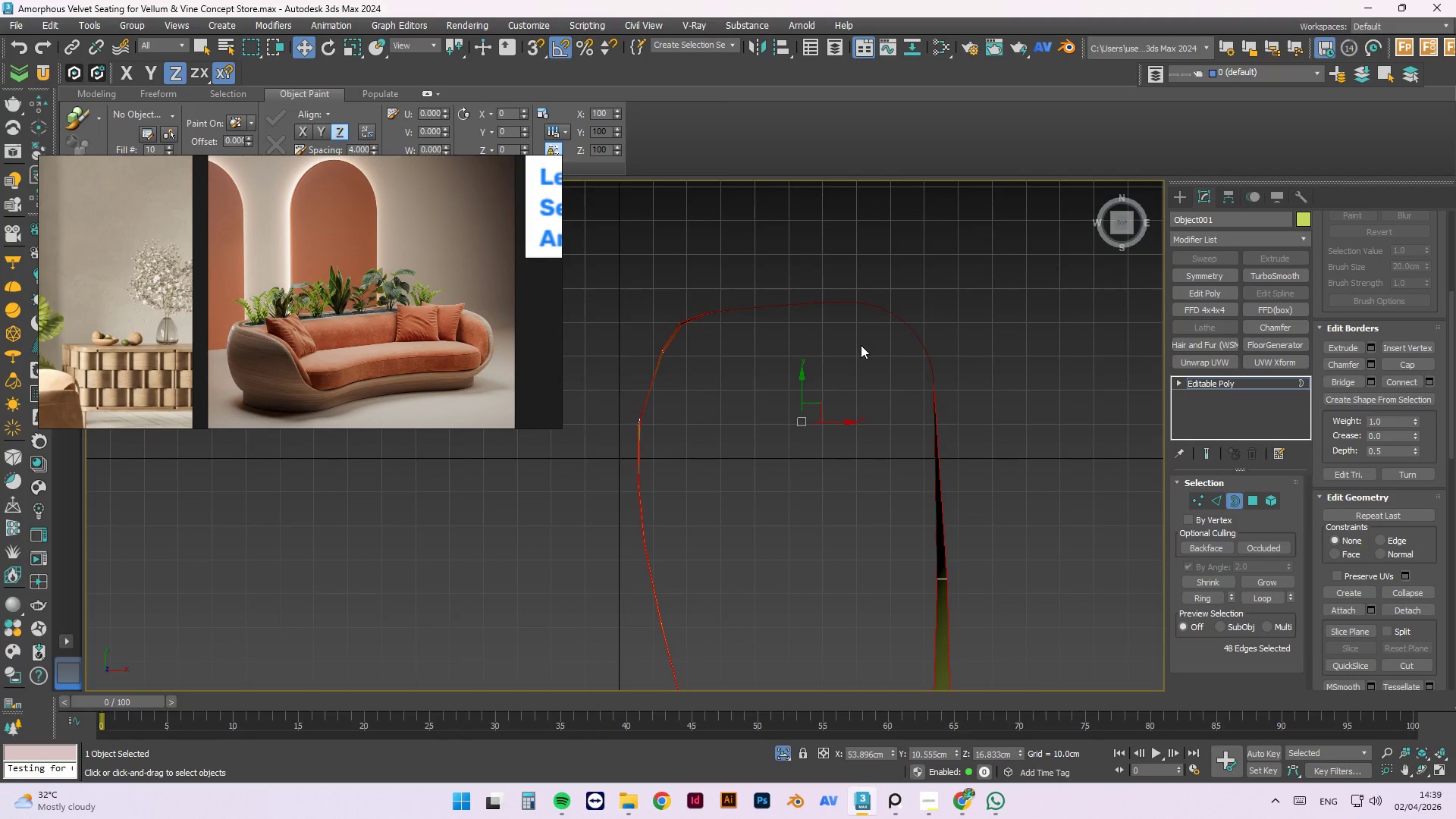 
hold_key(key=AltLeft, duration=1.53)
 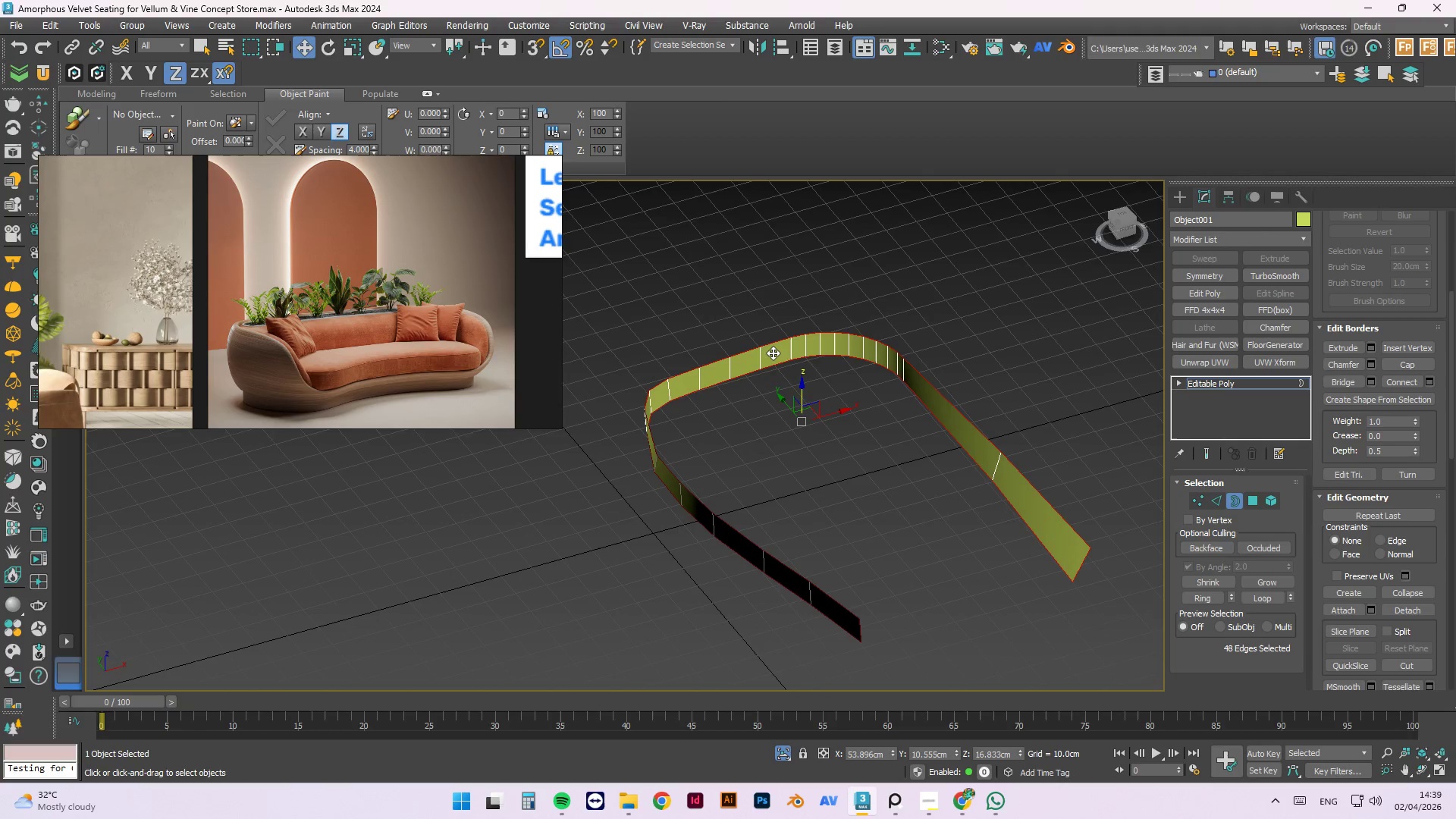 
left_click_drag(start_coordinate=[913, 384], to_coordinate=[946, 414])
 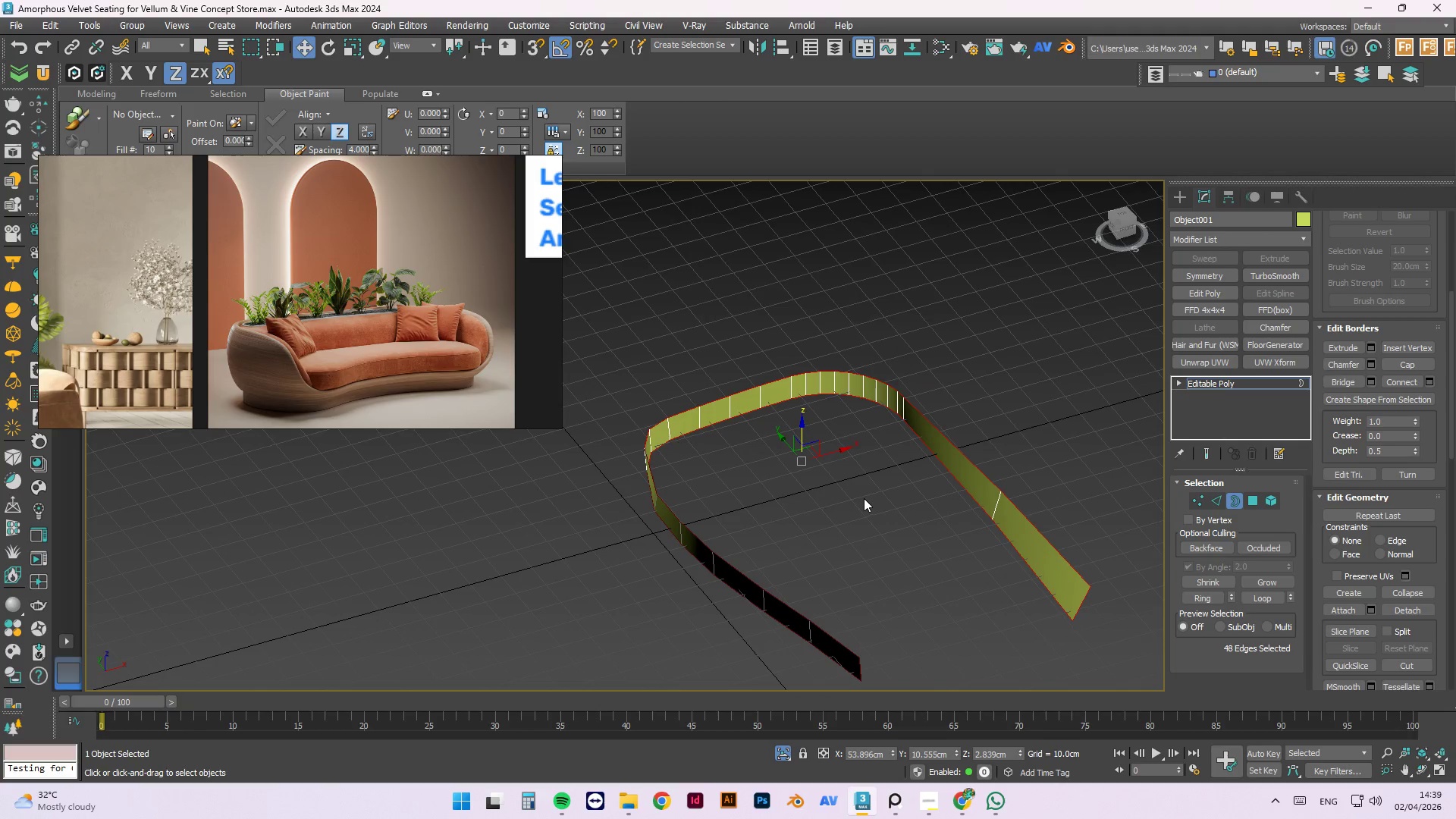 
key(Control+Z)
 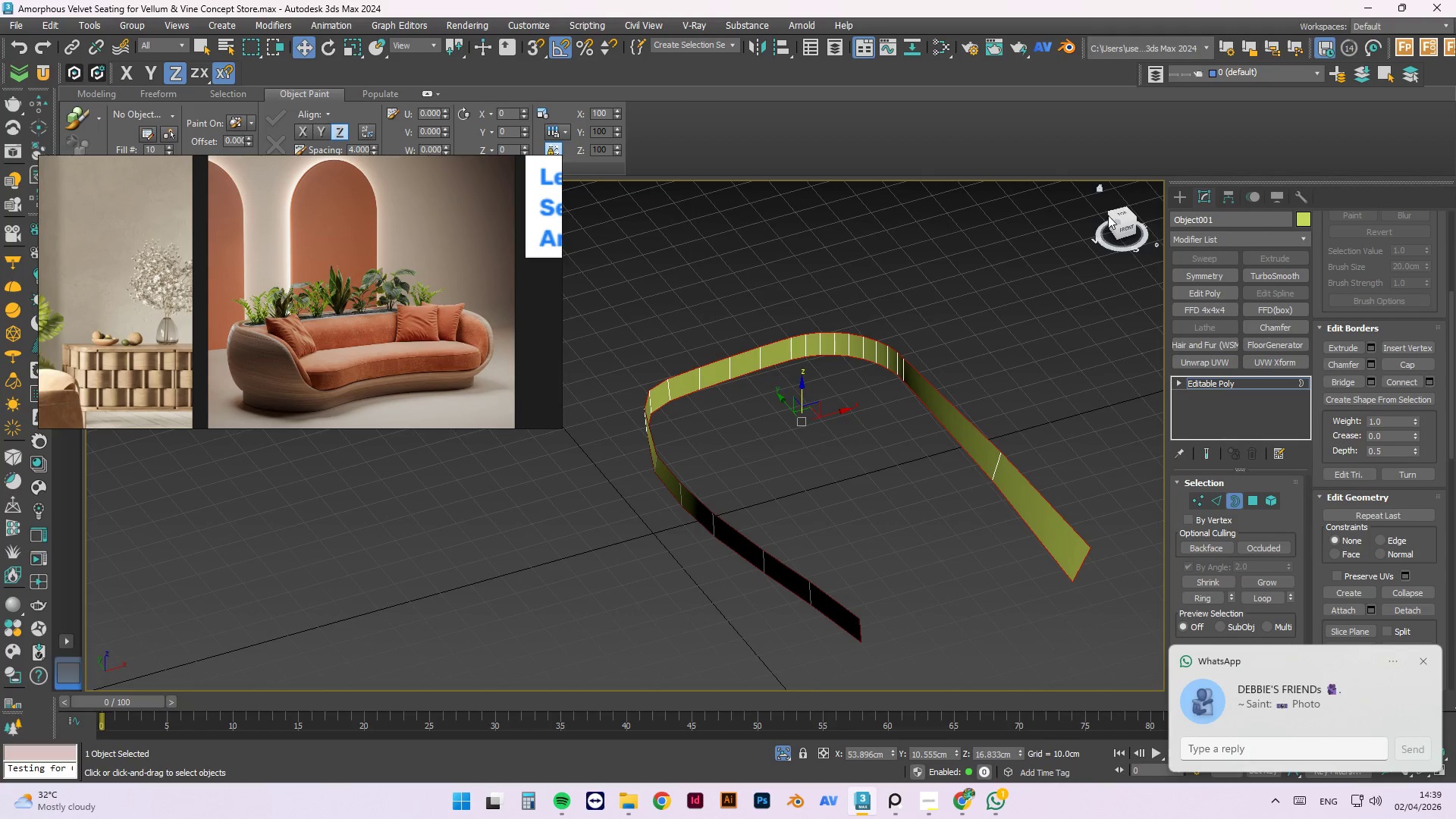 
wait(7.2)
 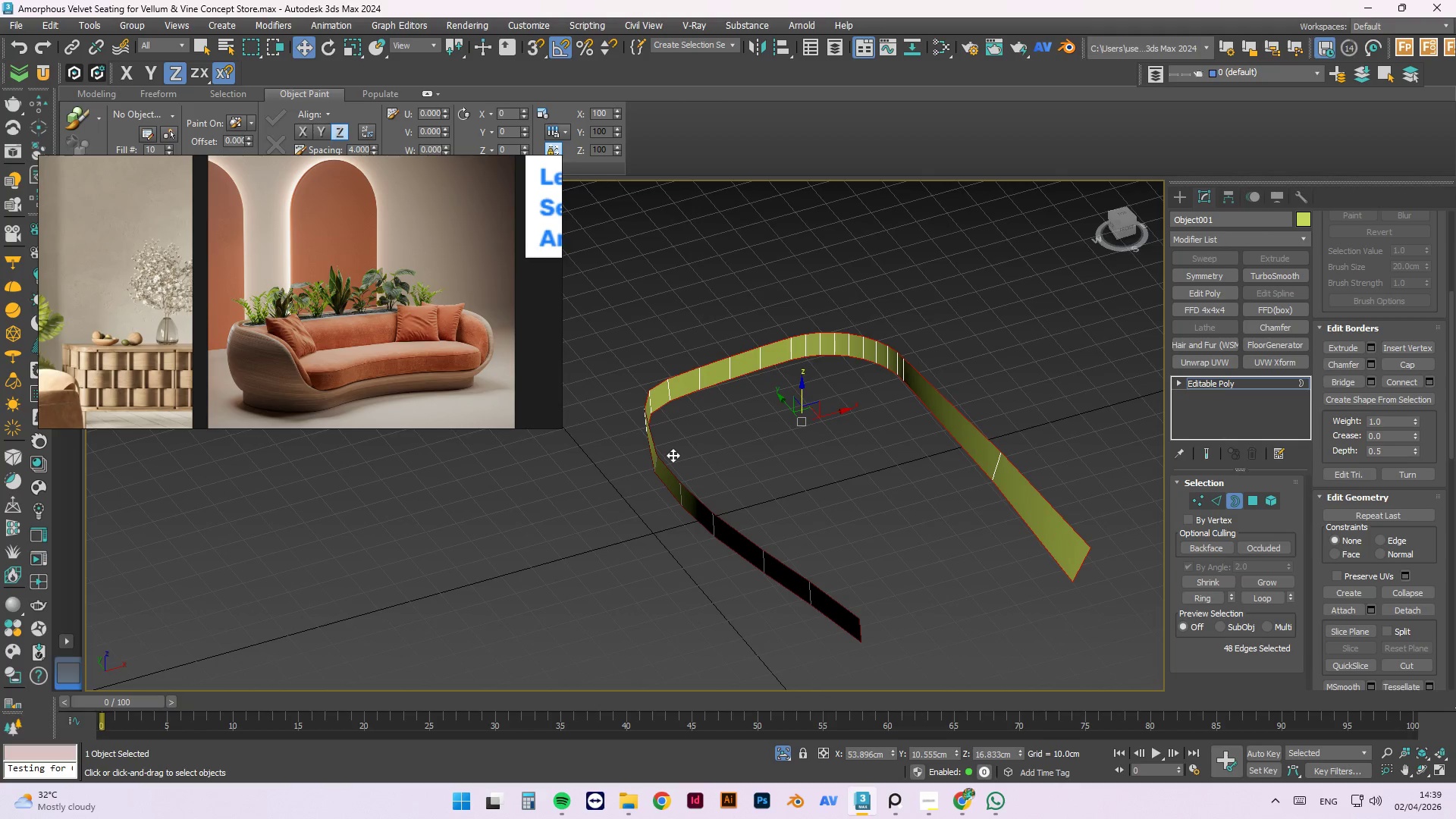 
scroll: coordinate [909, 353], scroll_direction: down, amount: 3.0
 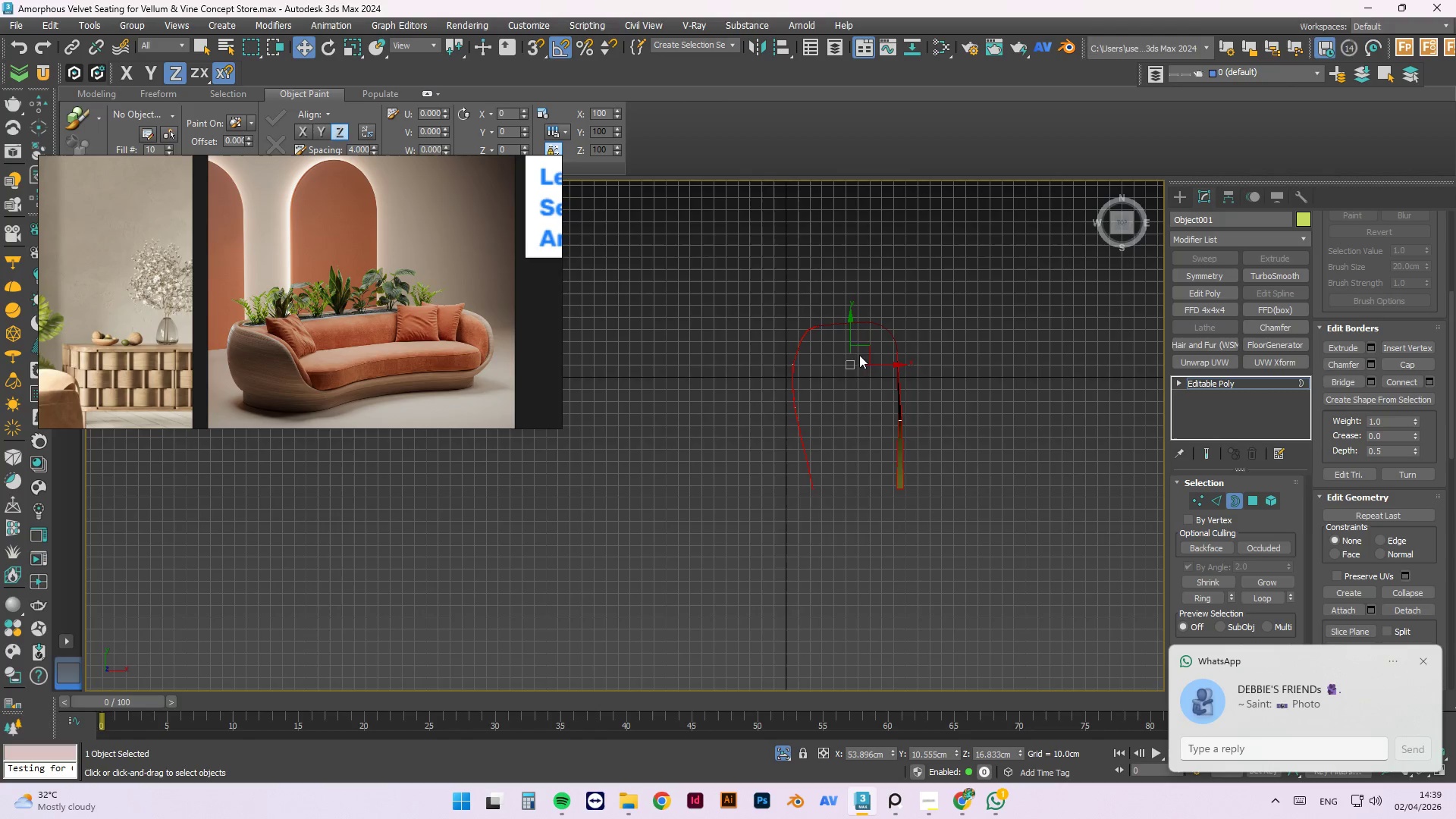 
scroll: coordinate [842, 323], scroll_direction: up, amount: 1.0
 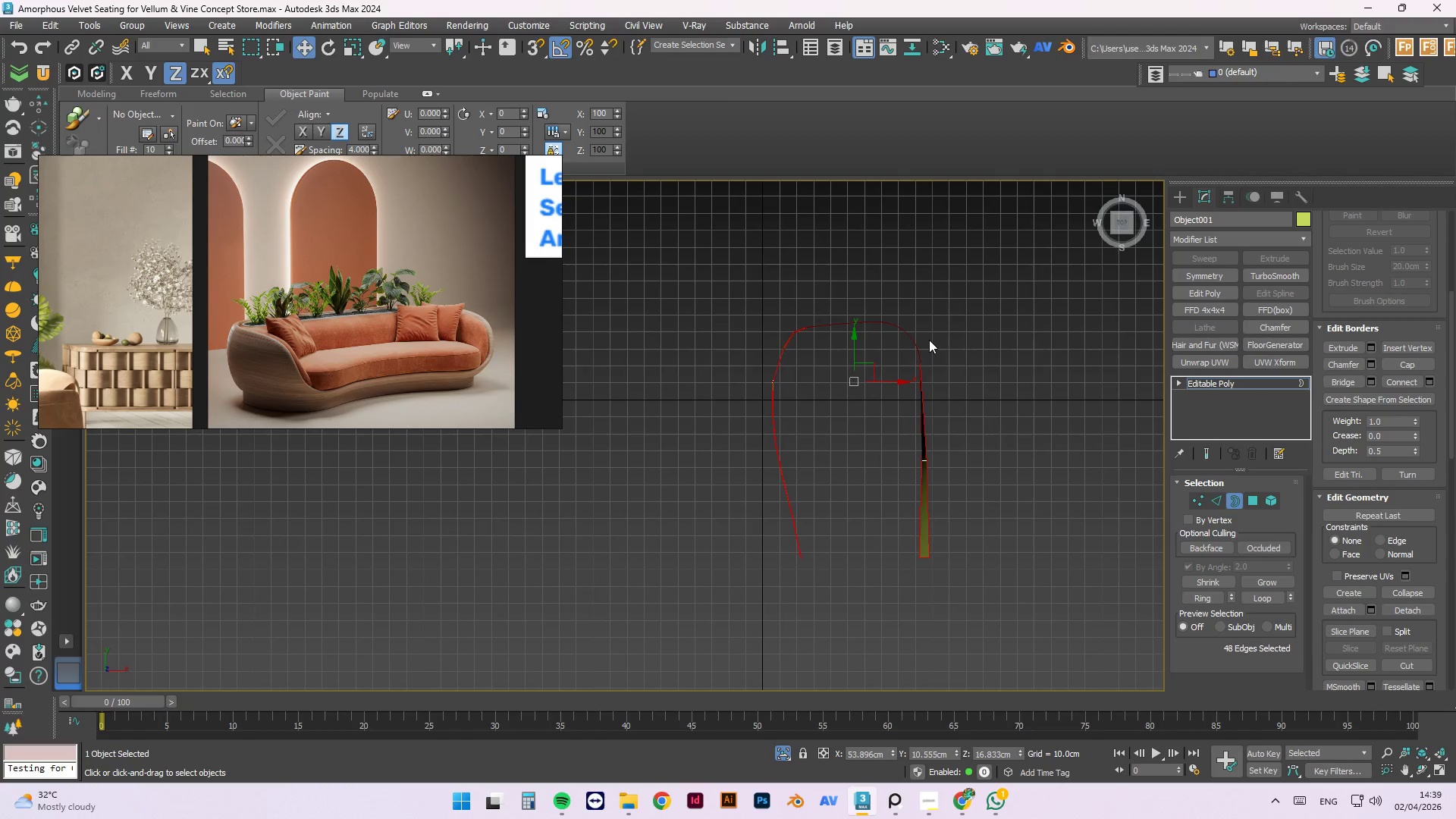 
wait(6.16)
 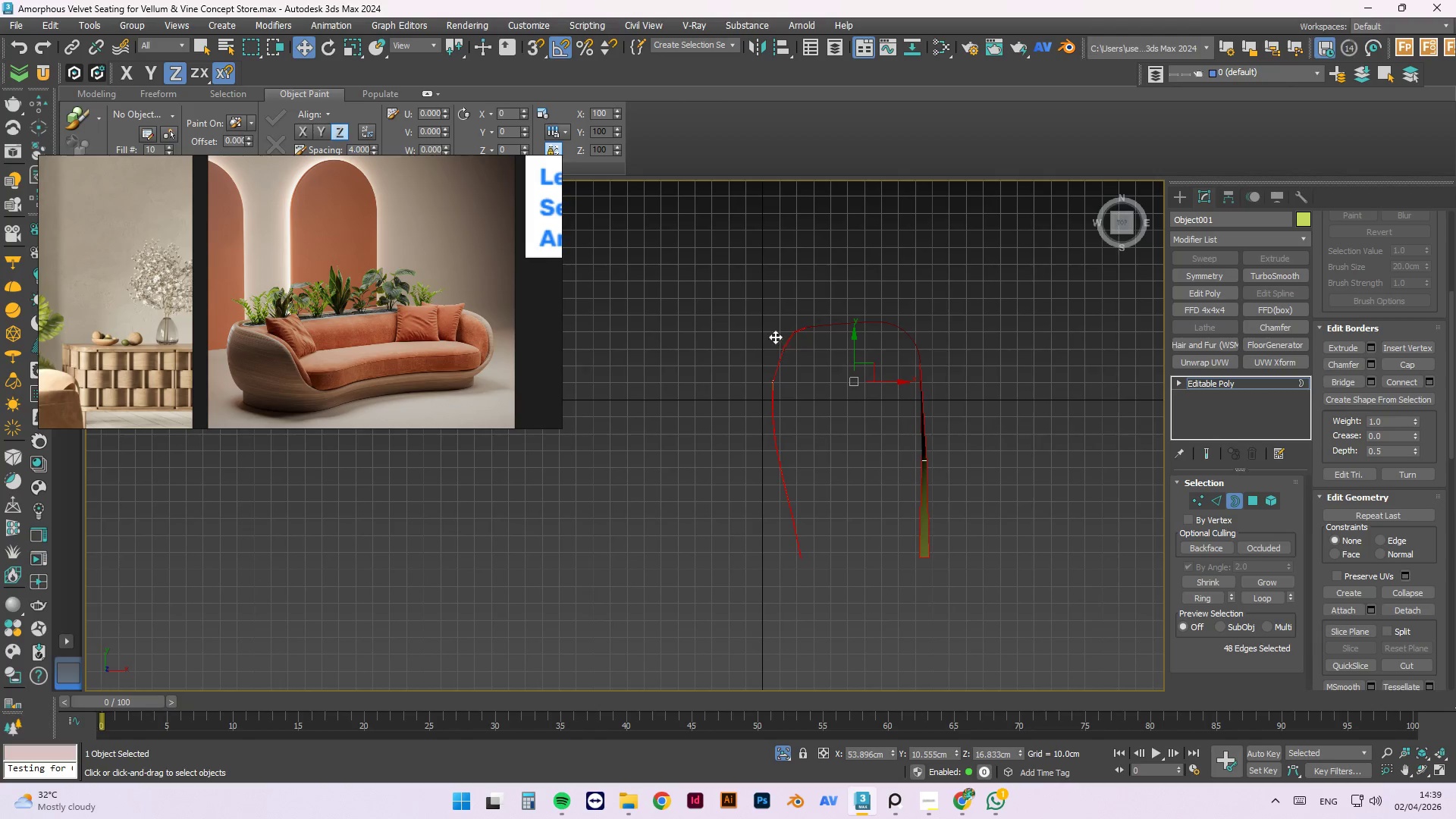 
left_click([1235, 503])
 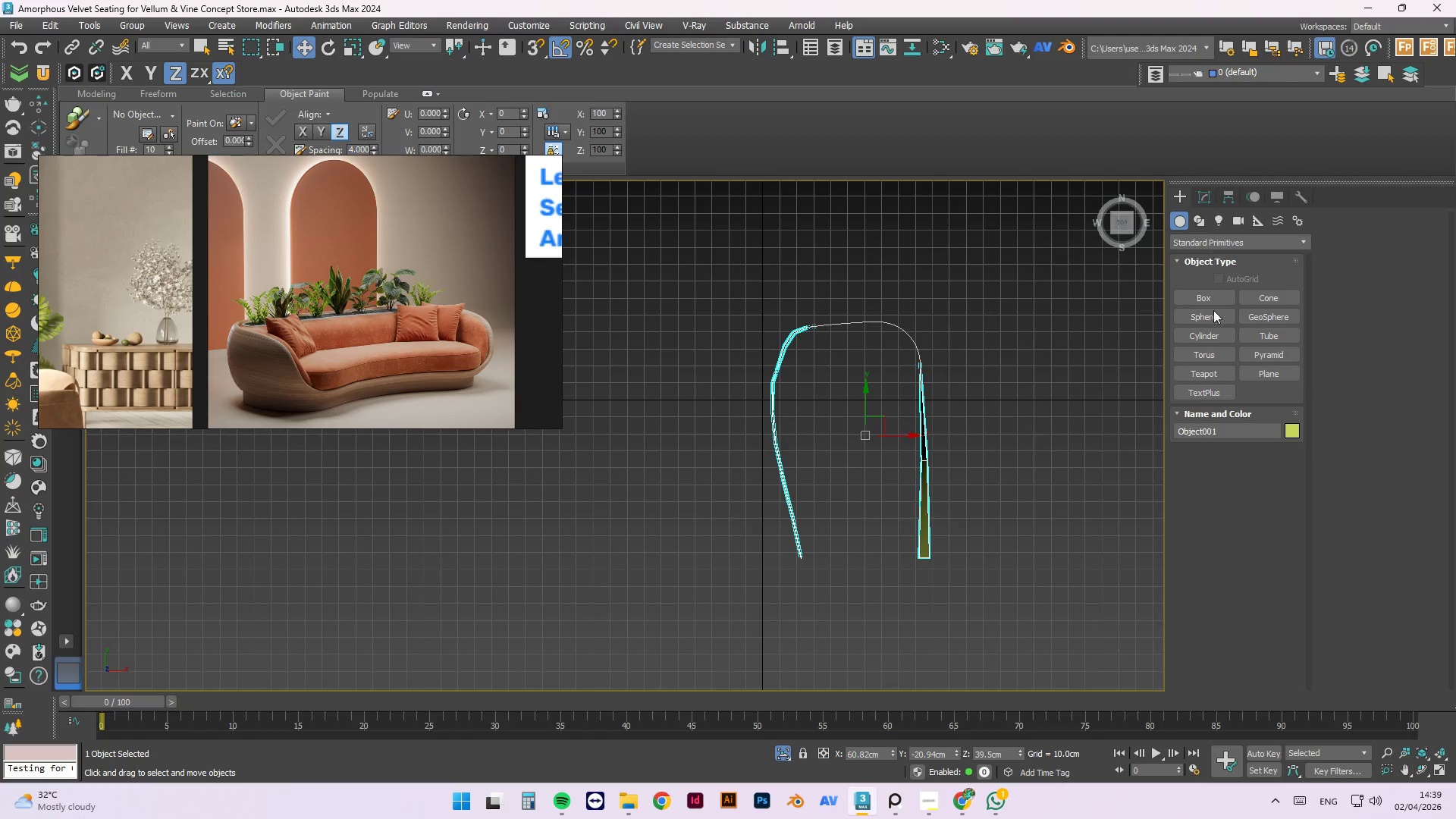 
left_click([1254, 372])
 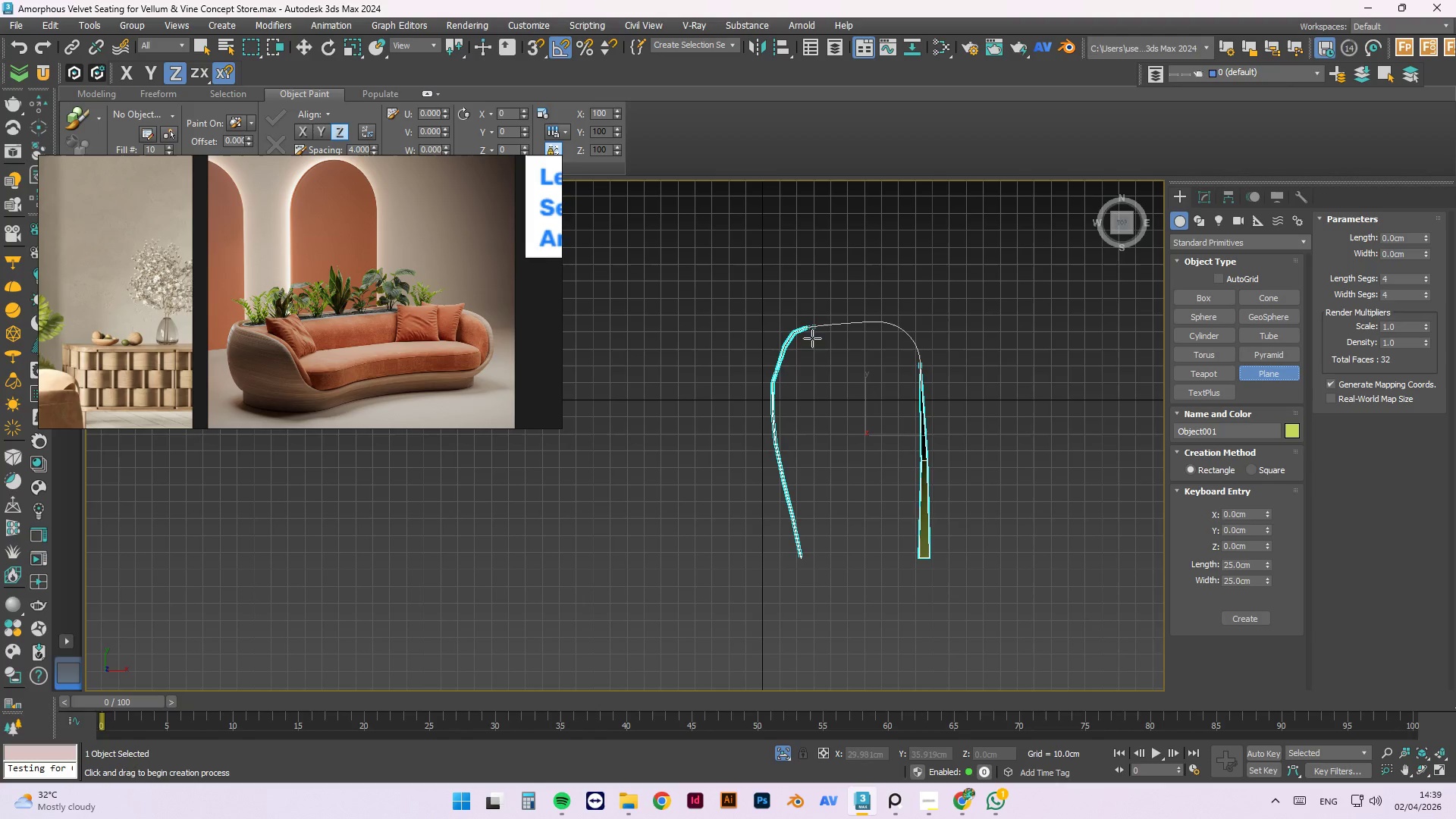 
left_click_drag(start_coordinate=[739, 320], to_coordinate=[962, 623])
 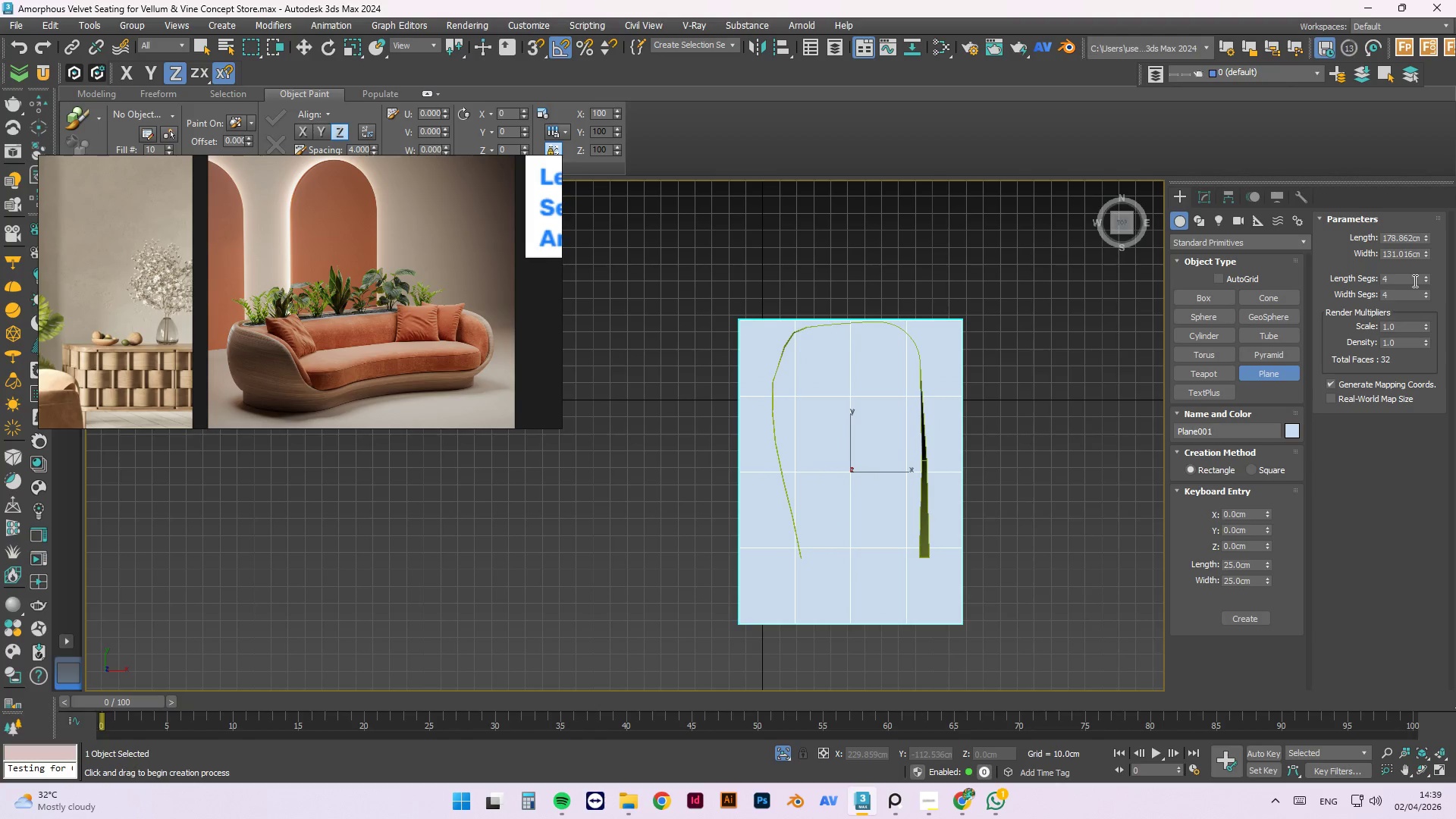 
right_click([1424, 279])
 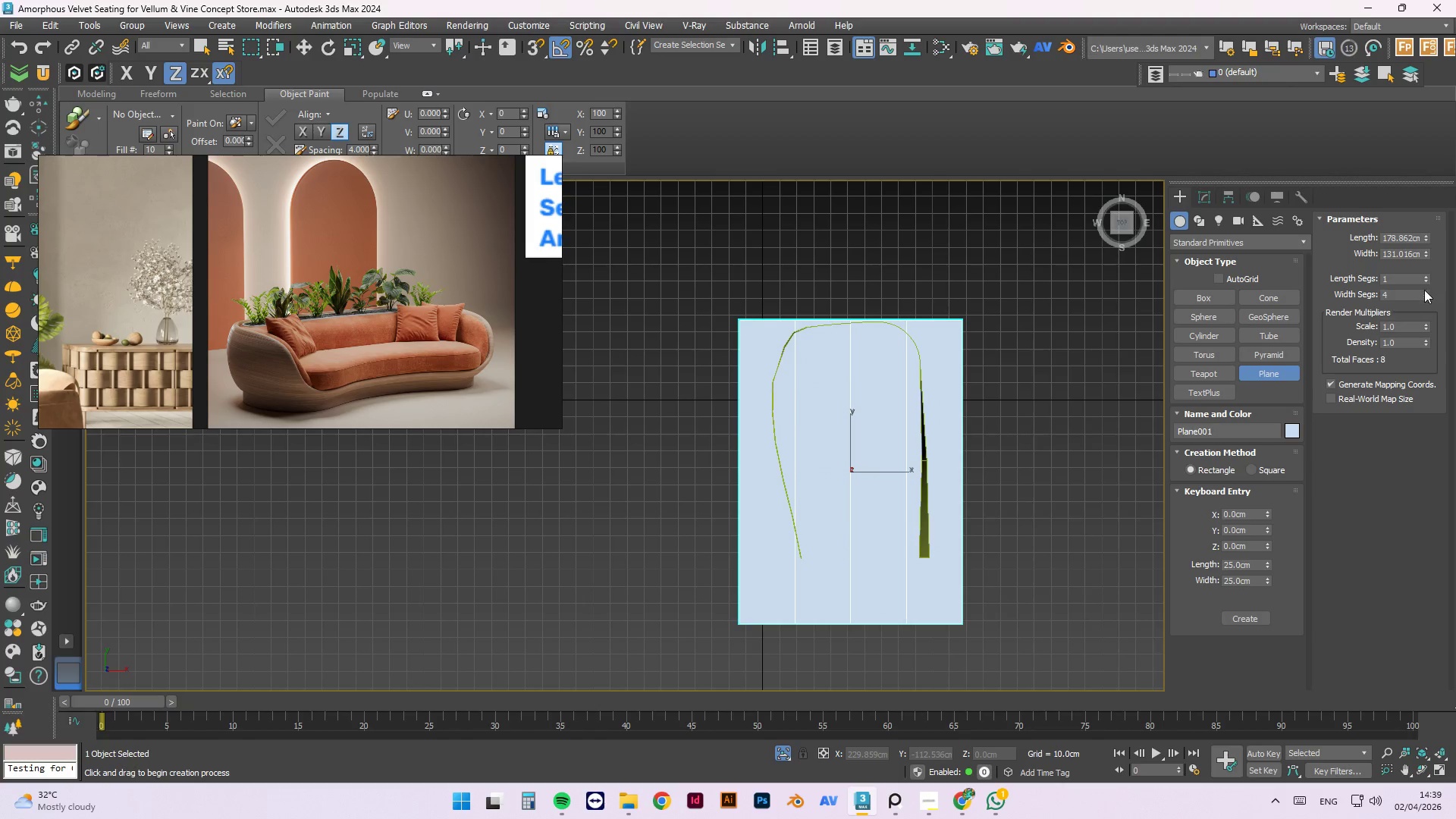 
right_click([1423, 292])
 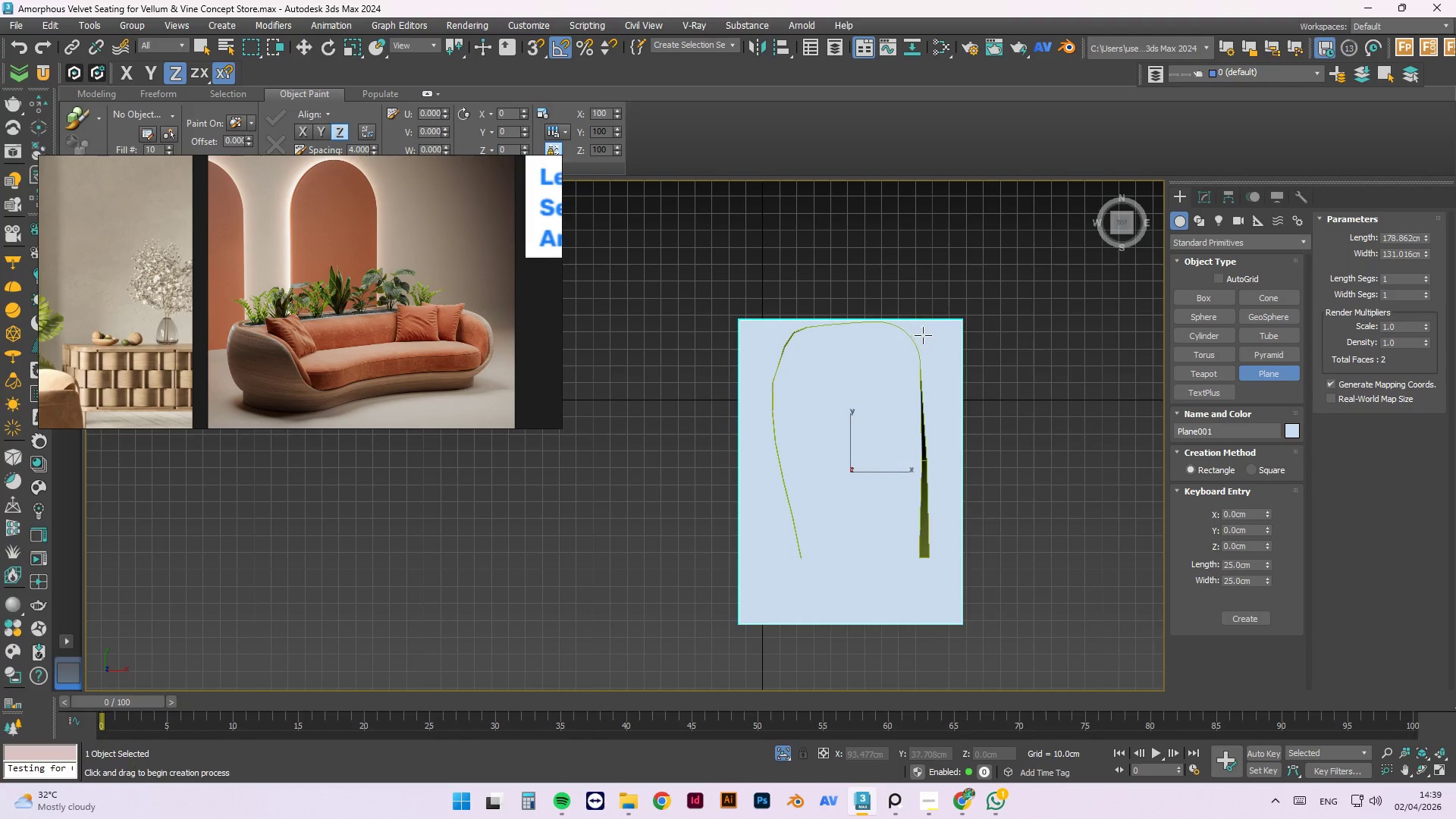 
key(F4)
 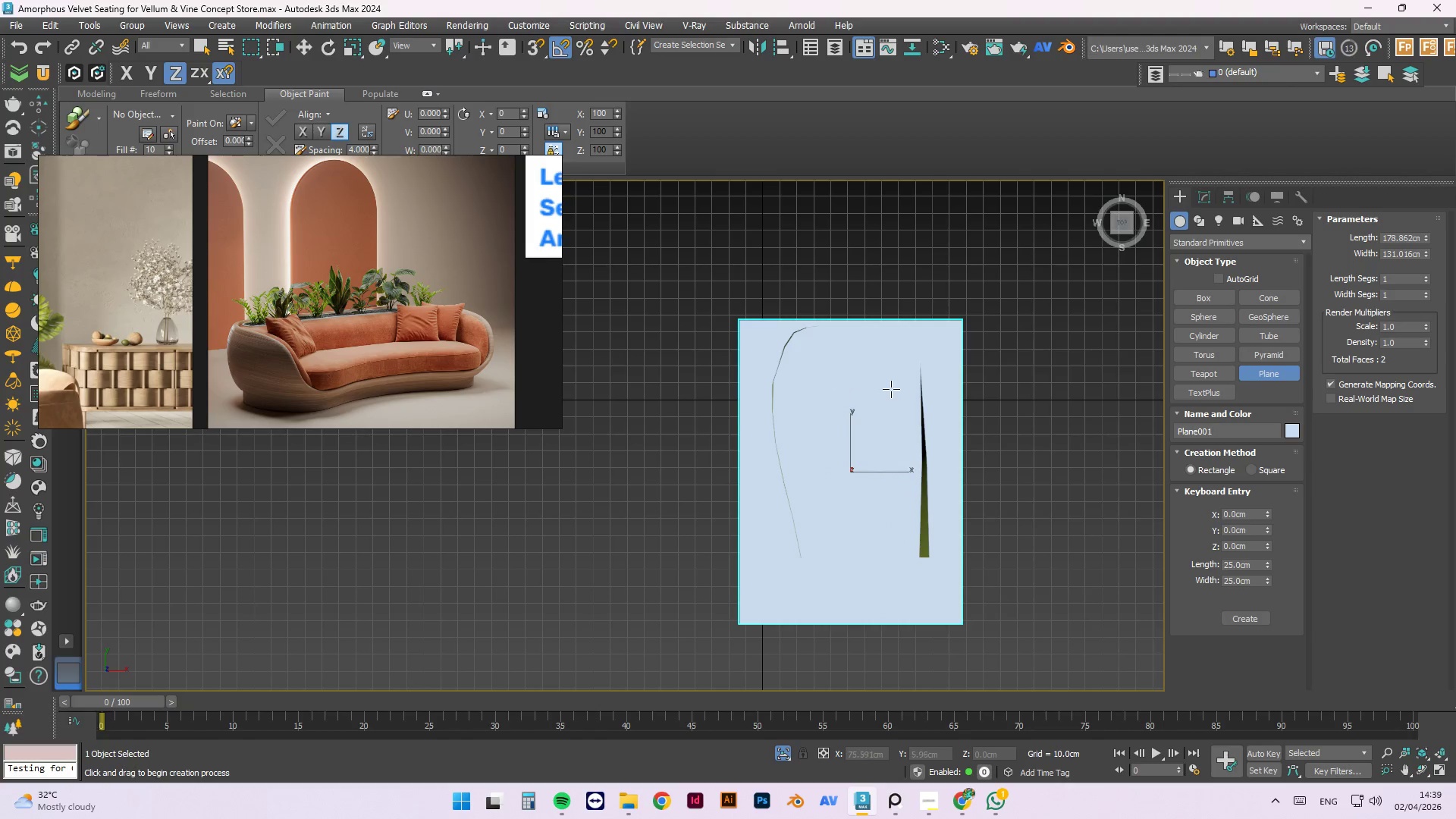 
scroll: coordinate [891, 388], scroll_direction: up, amount: 1.0
 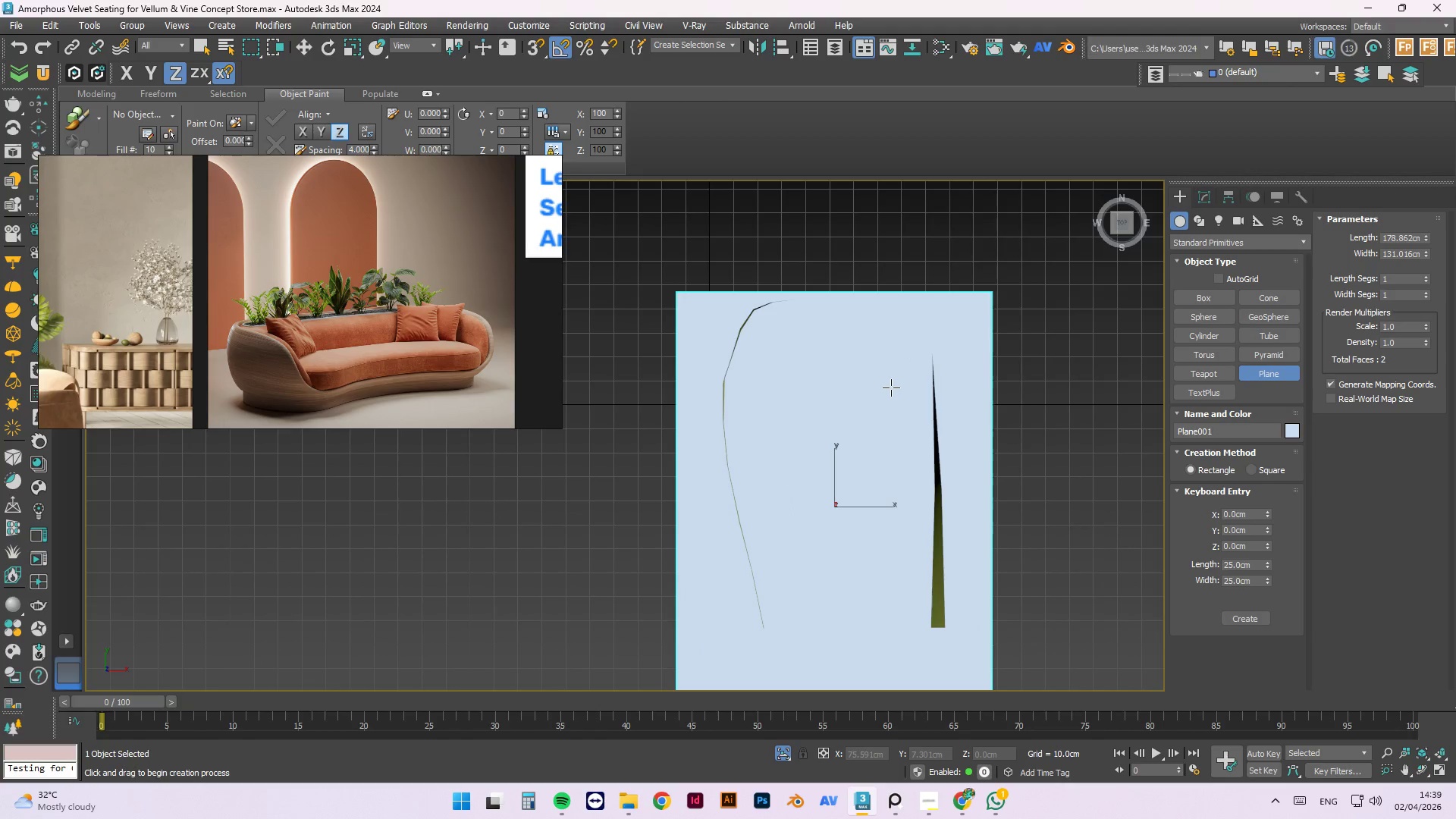 
key(F3)
 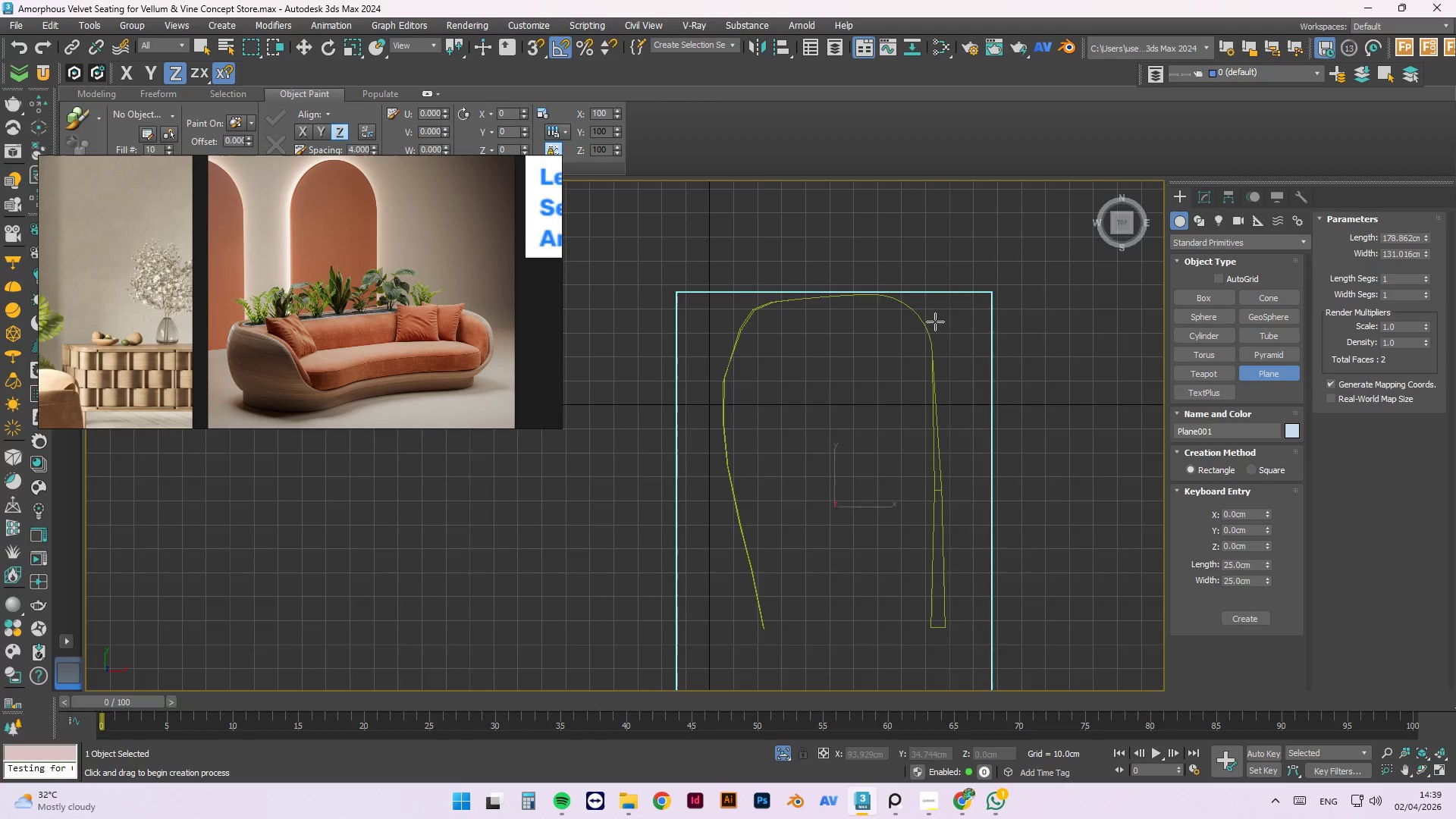 
scroll: coordinate [891, 303], scroll_direction: up, amount: 5.0
 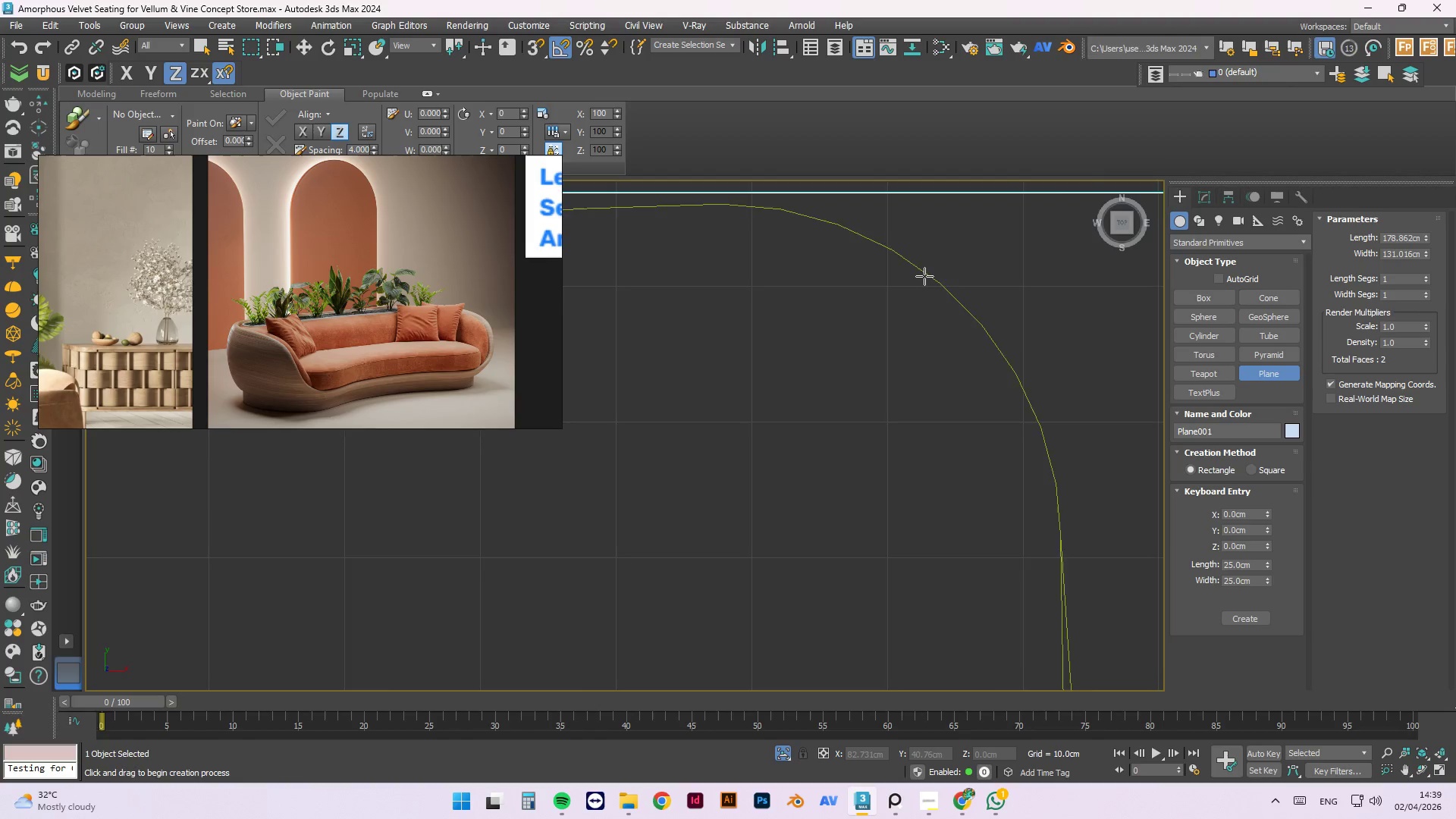 
scroll: coordinate [924, 279], scroll_direction: down, amount: 4.0
 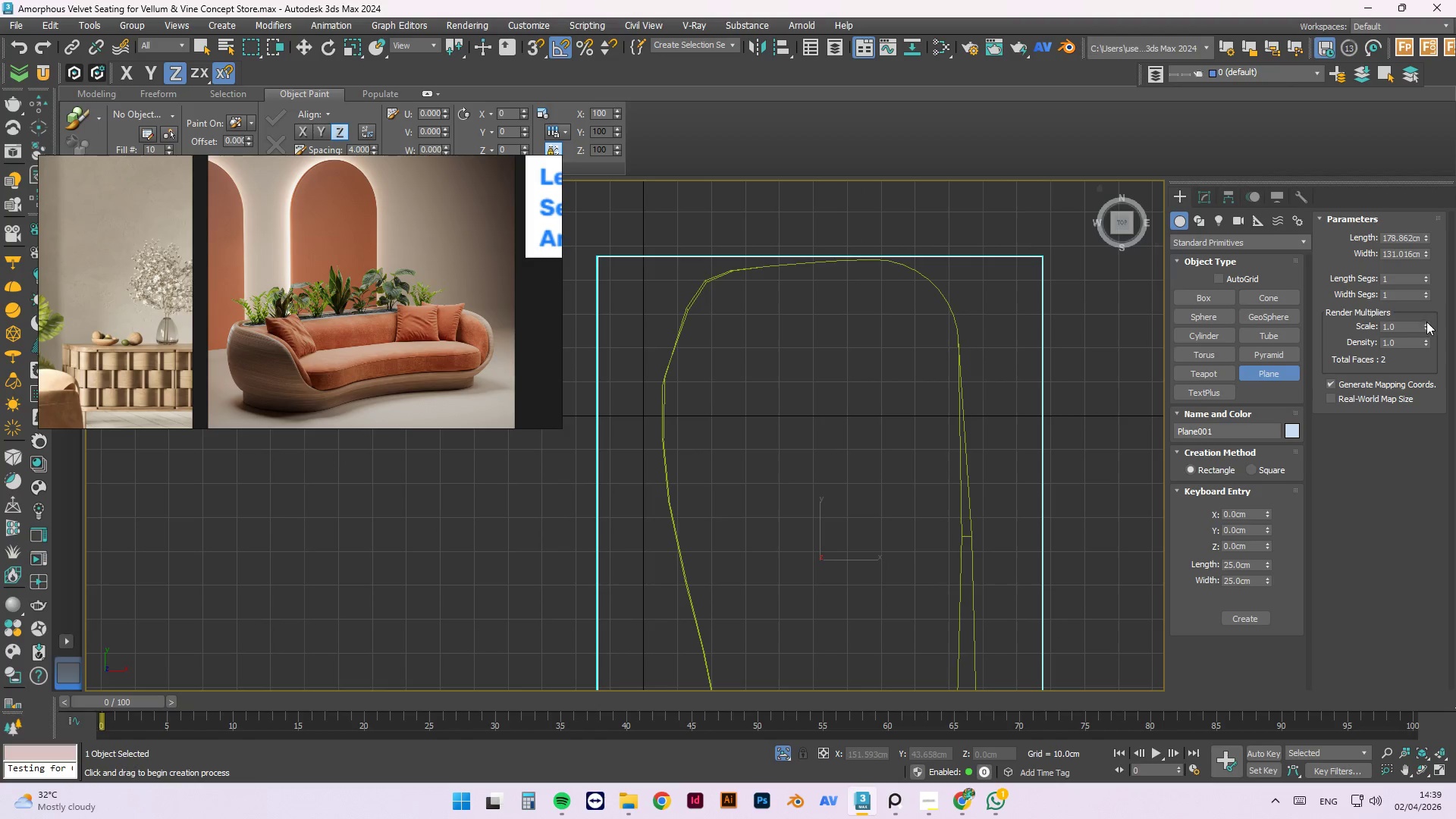 
left_click([1042, 321])
 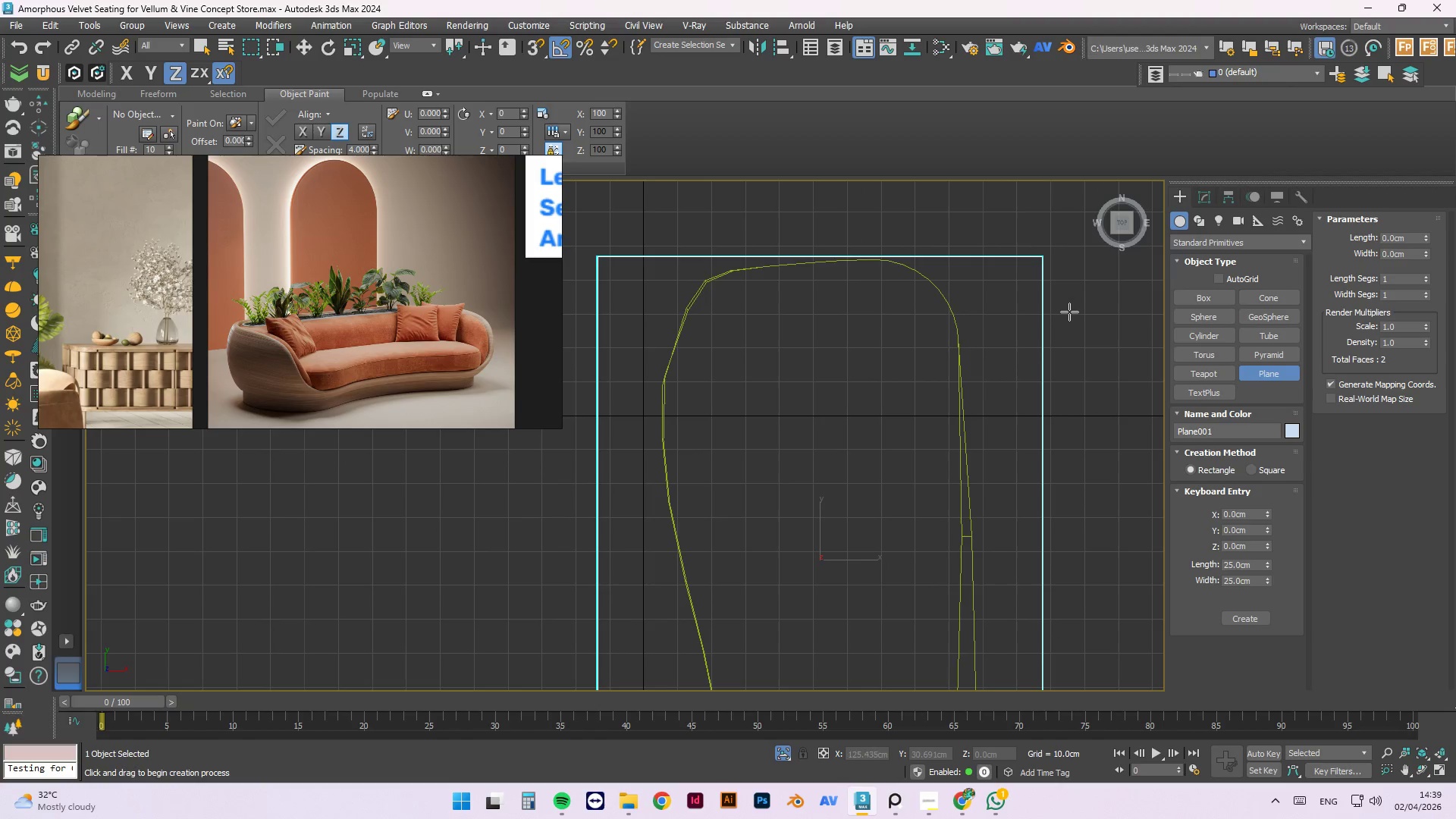 
key(W)
 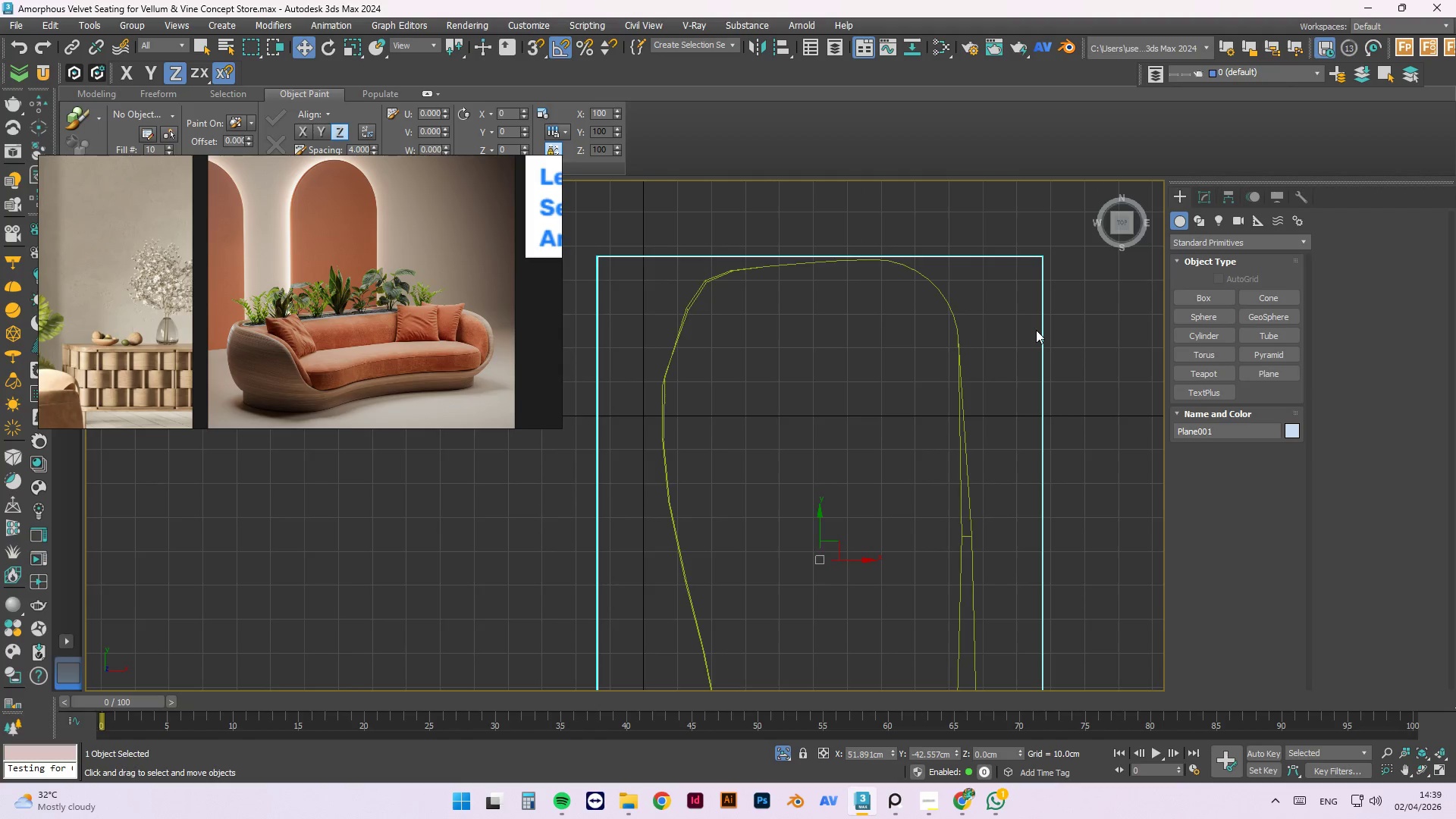 
scroll: coordinate [1036, 330], scroll_direction: down, amount: 1.0
 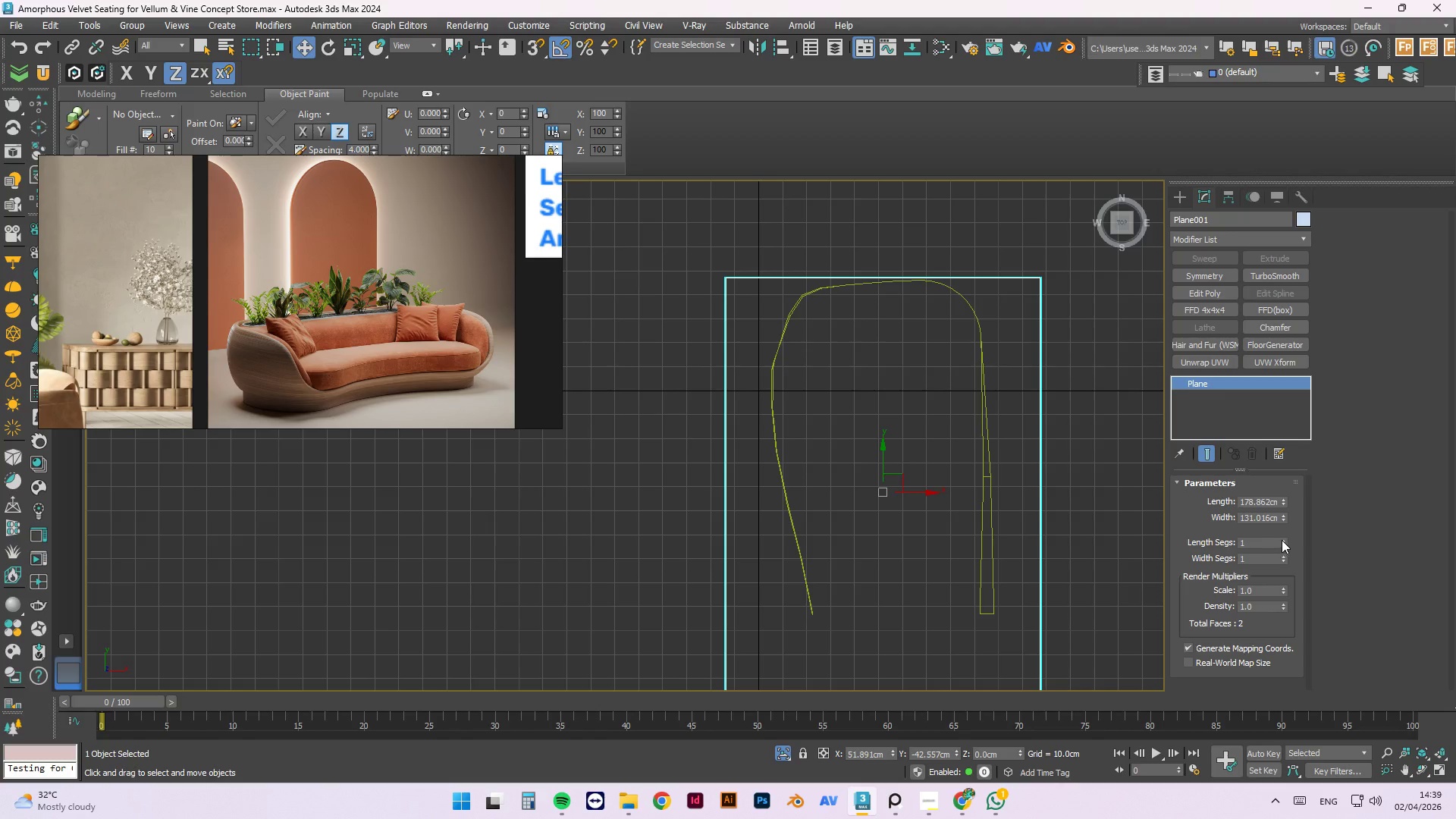 
double_click([1283, 538])
 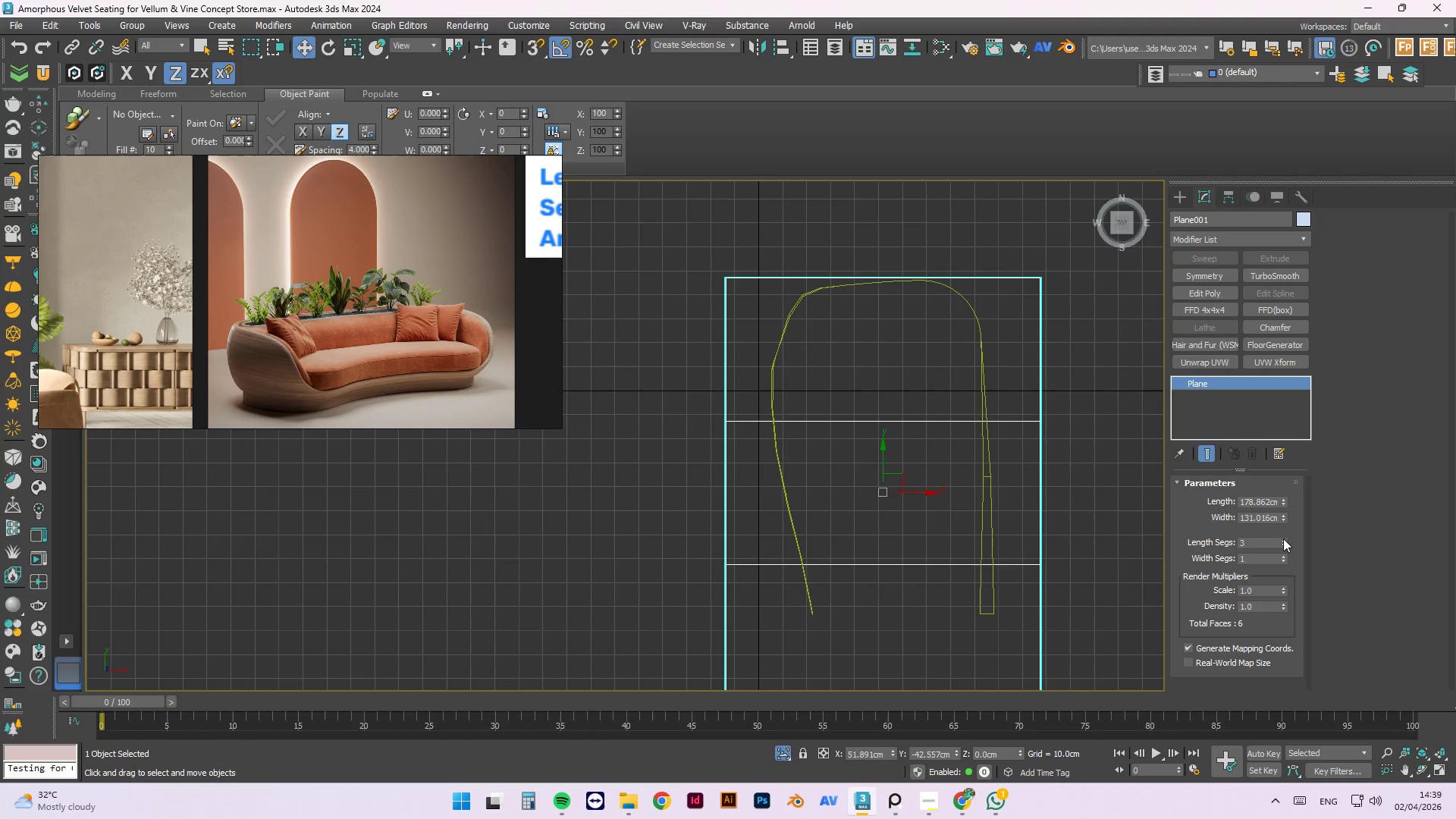 
left_click([1283, 538])
 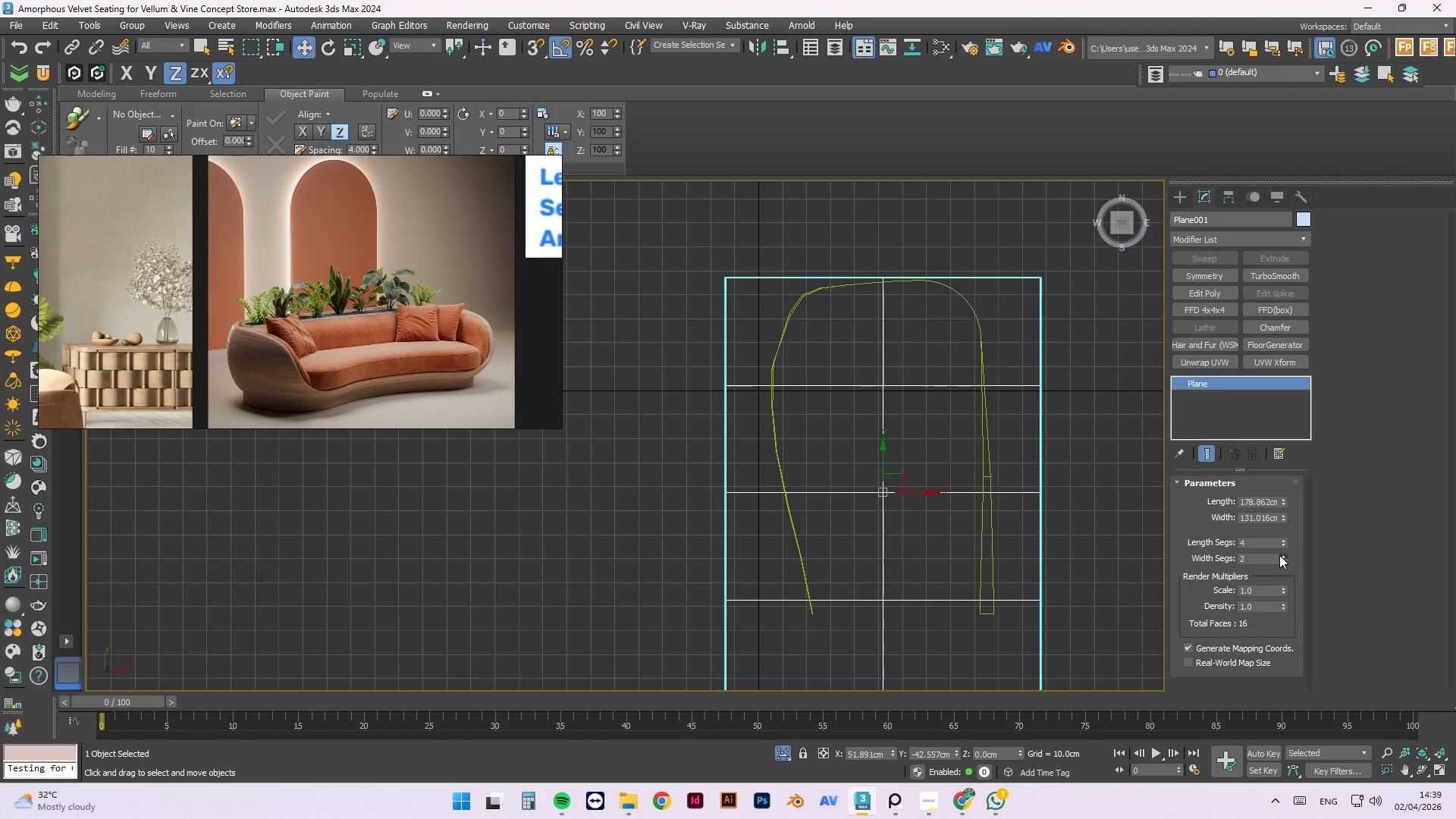 
double_click([1279, 555])
 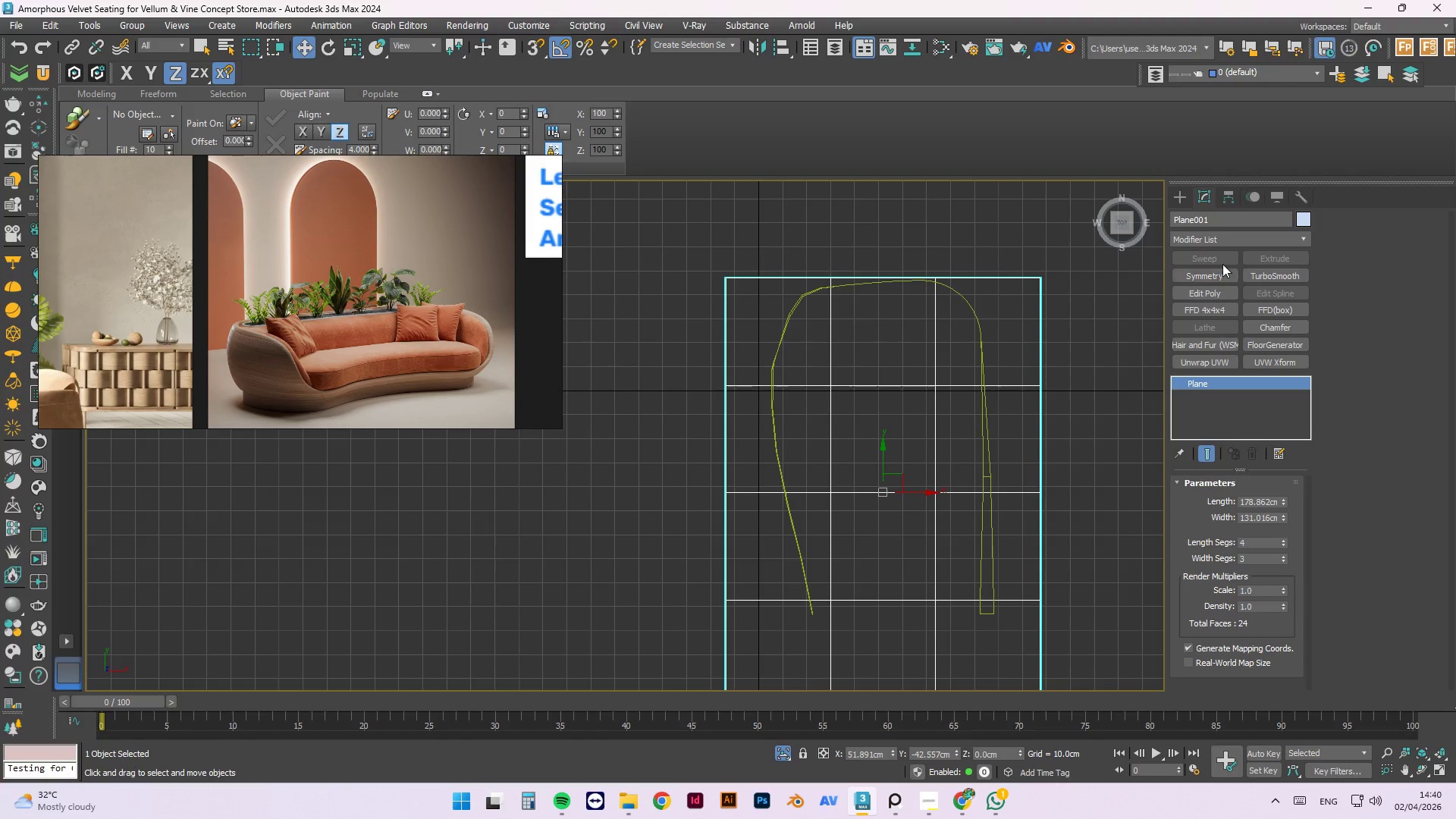 
left_click([1218, 294])
 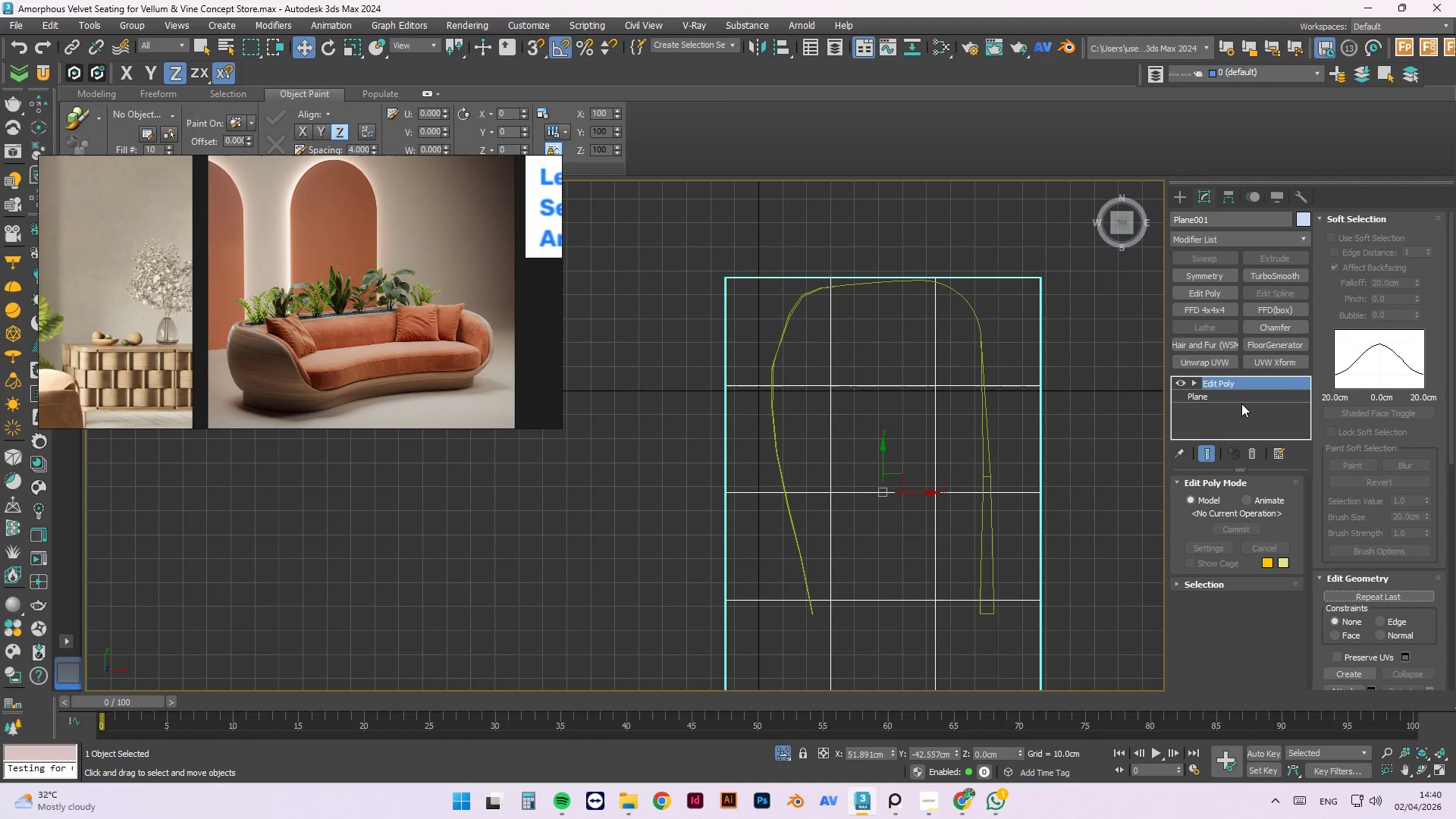 
key(1)
 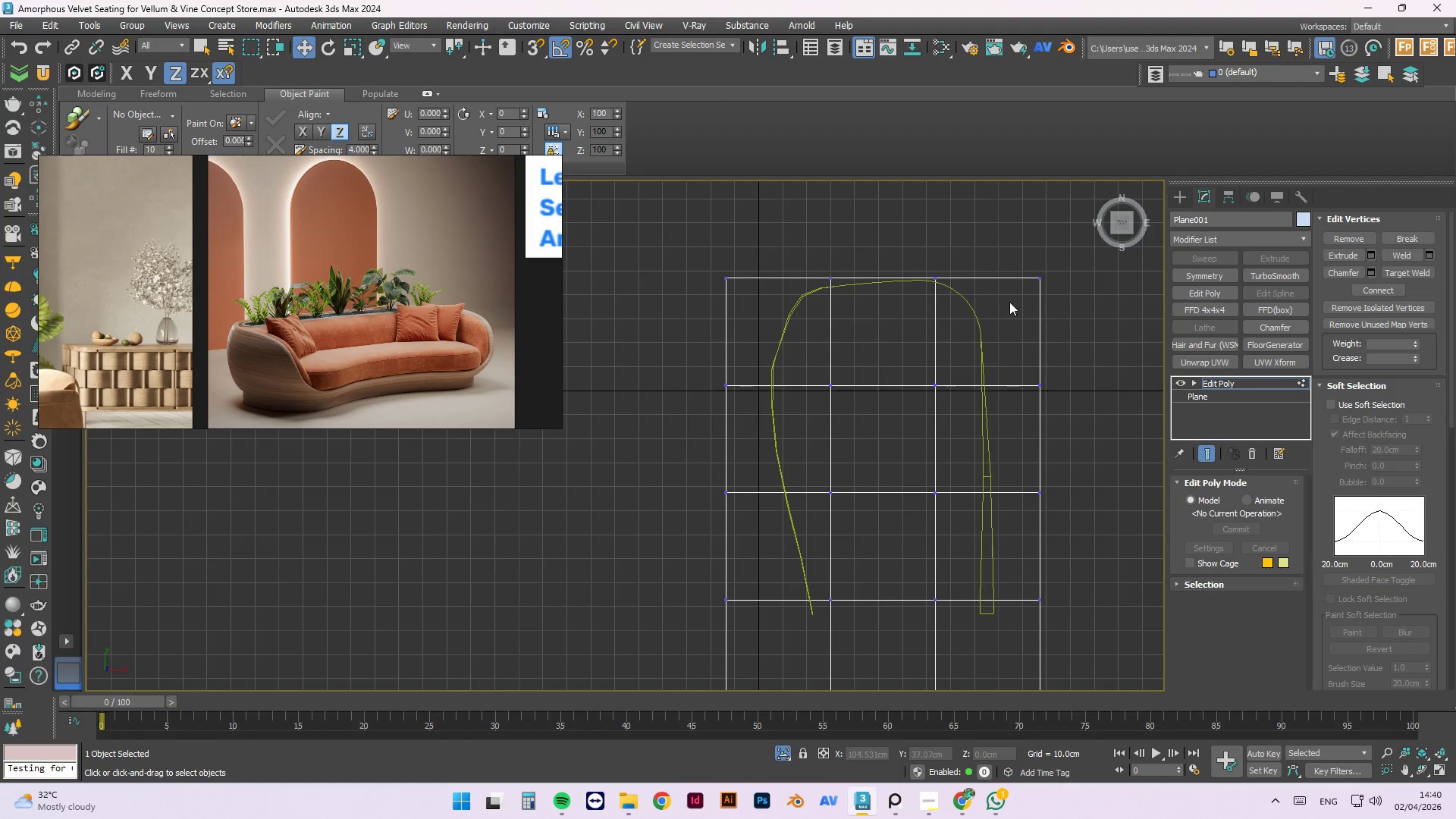 
scroll: coordinate [1009, 300], scroll_direction: up, amount: 1.0
 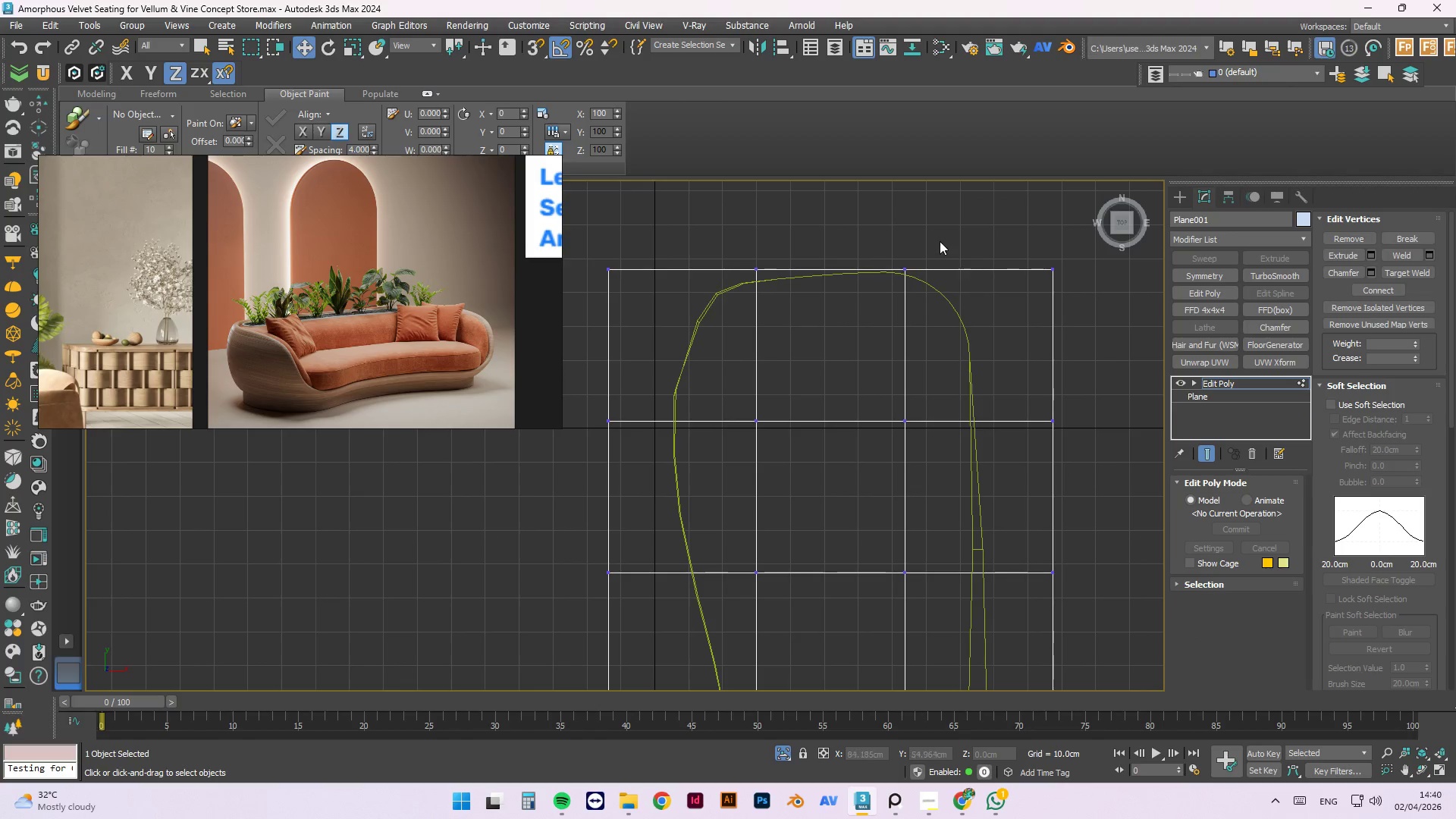 
left_click_drag(start_coordinate=[938, 240], to_coordinate=[896, 309])
 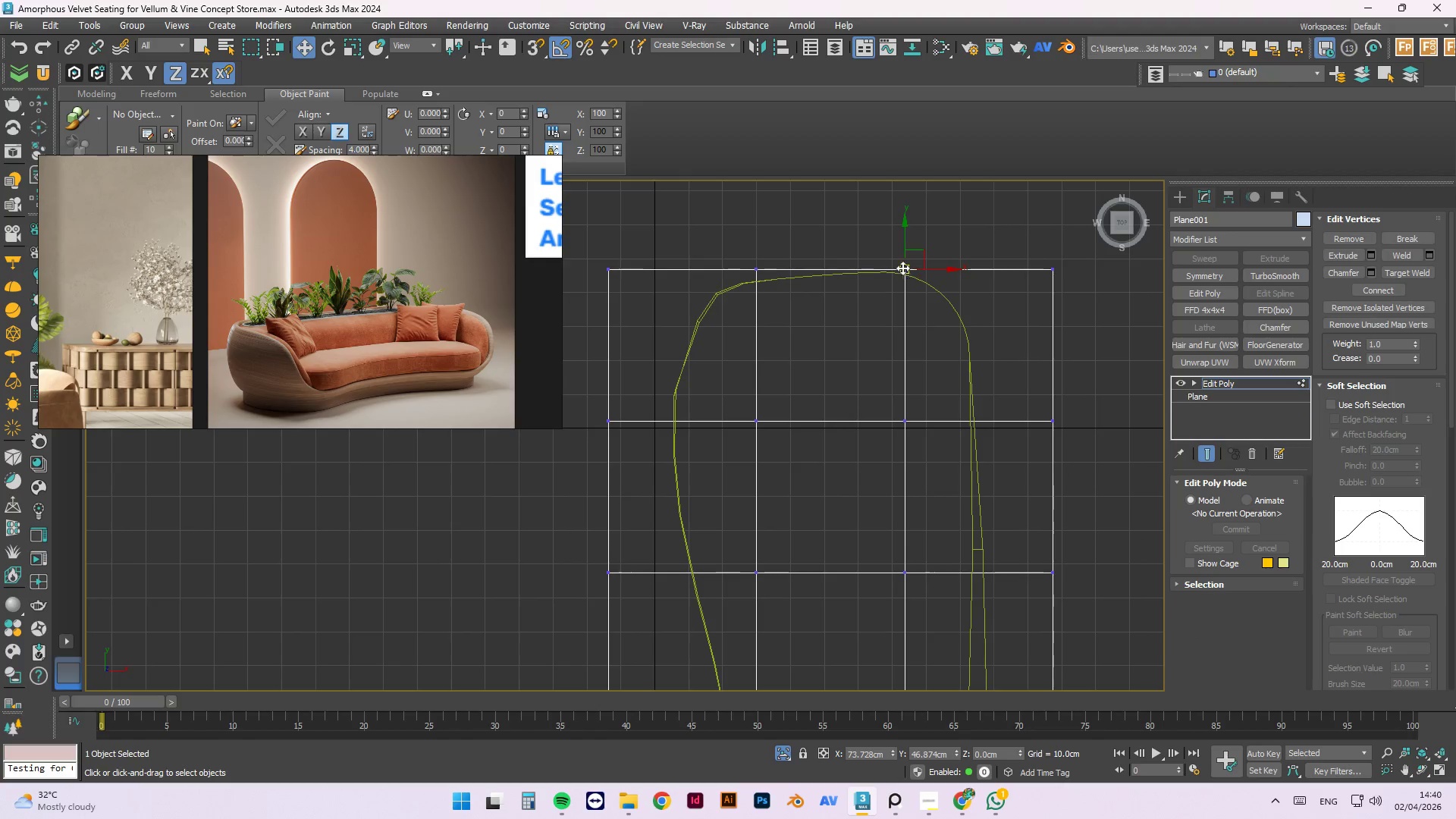 
left_click_drag(start_coordinate=[901, 246], to_coordinate=[904, 251])
 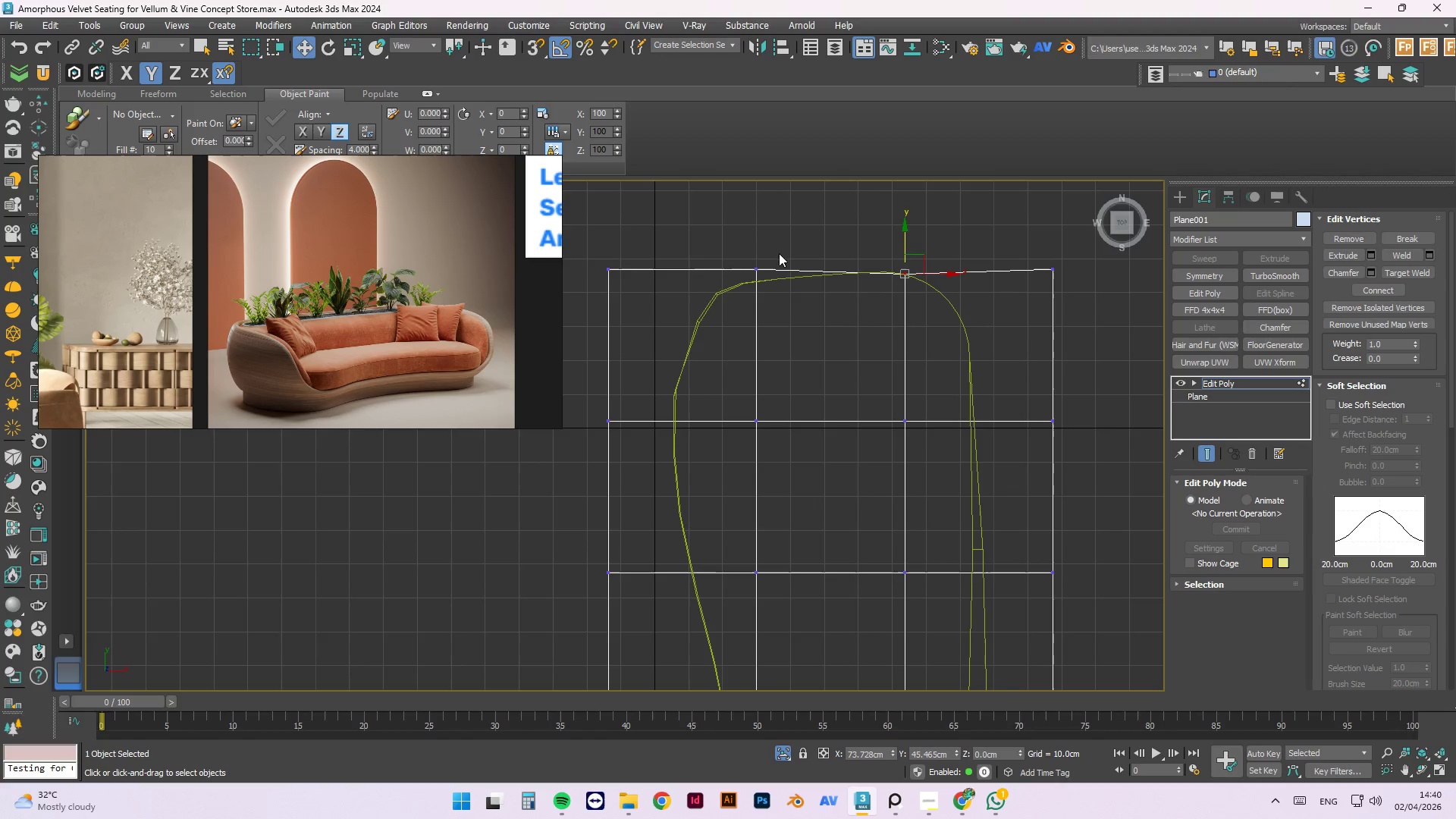 
left_click_drag(start_coordinate=[779, 253], to_coordinate=[743, 287])
 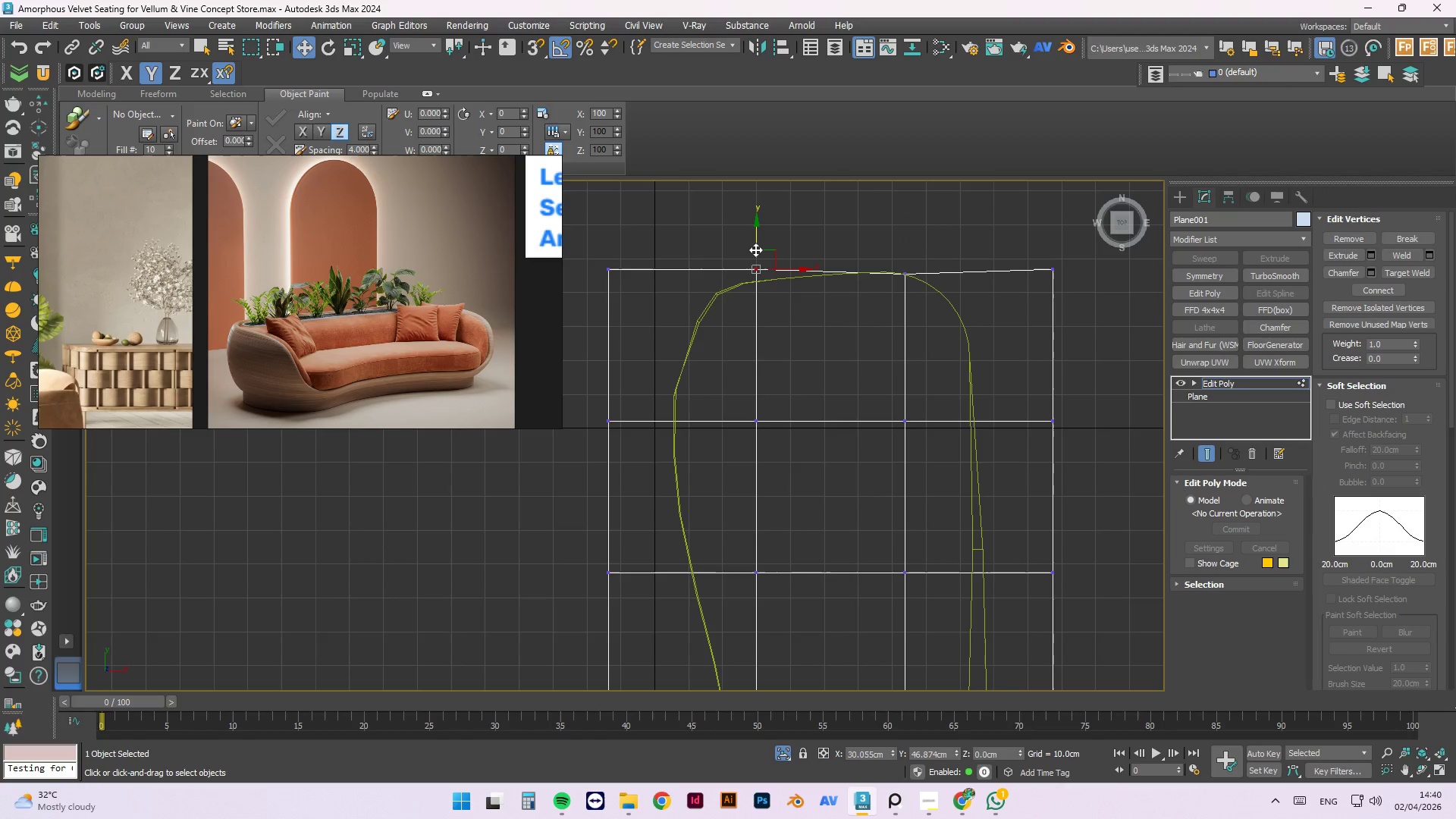 
left_click_drag(start_coordinate=[755, 248], to_coordinate=[761, 258])
 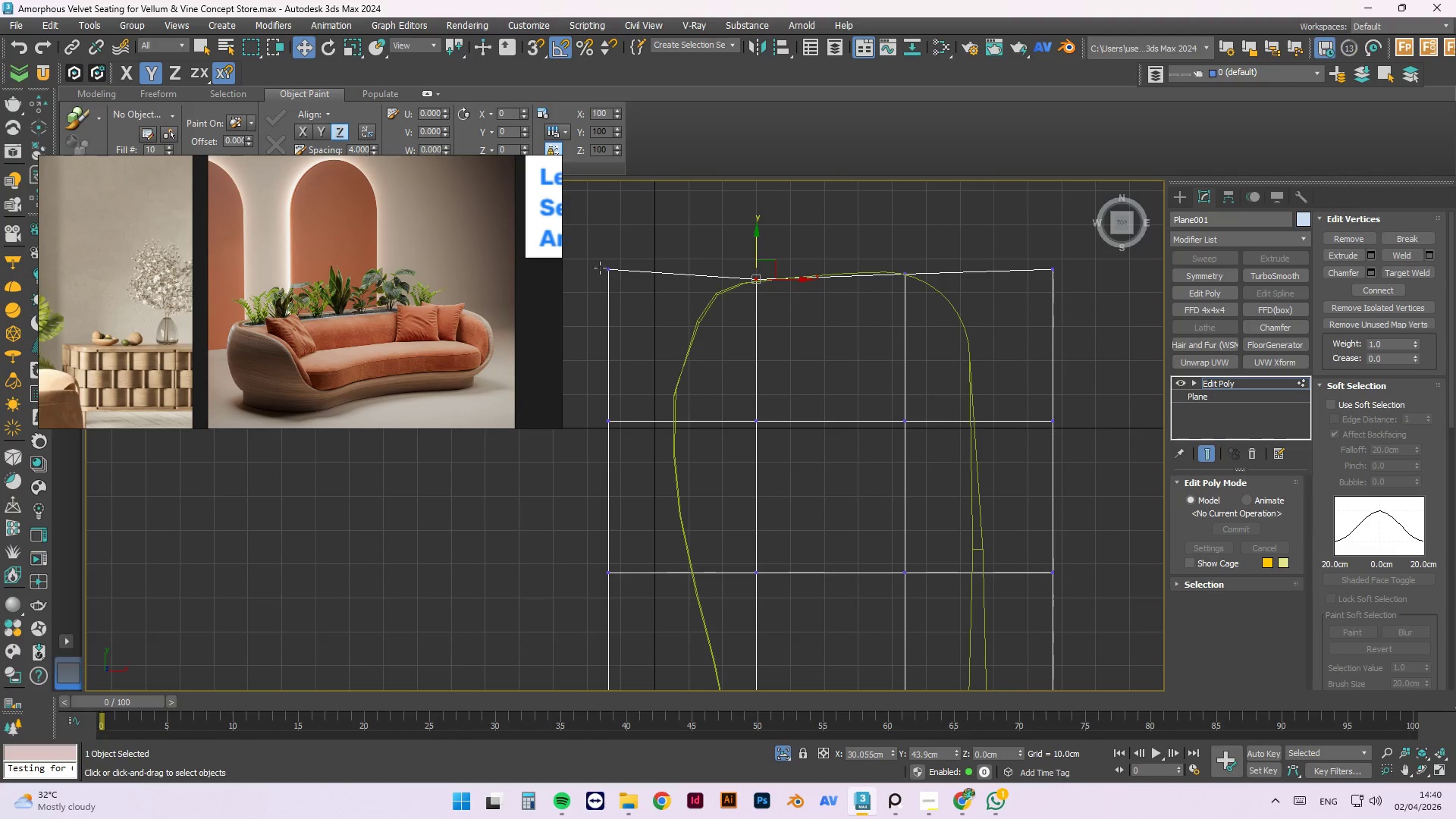 
left_click_drag(start_coordinate=[600, 267], to_coordinate=[615, 285])
 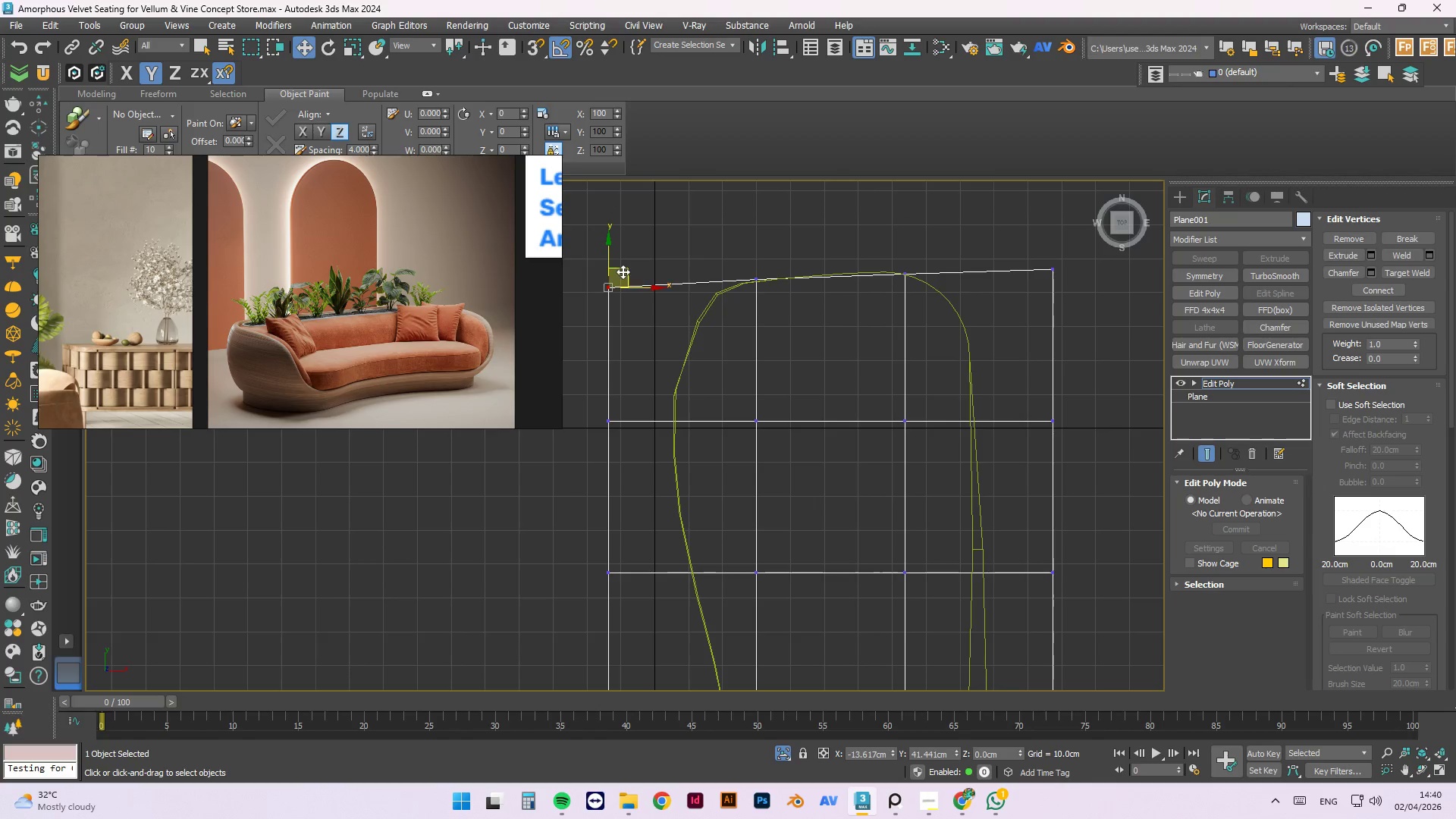 
left_click_drag(start_coordinate=[623, 271], to_coordinate=[711, 306])
 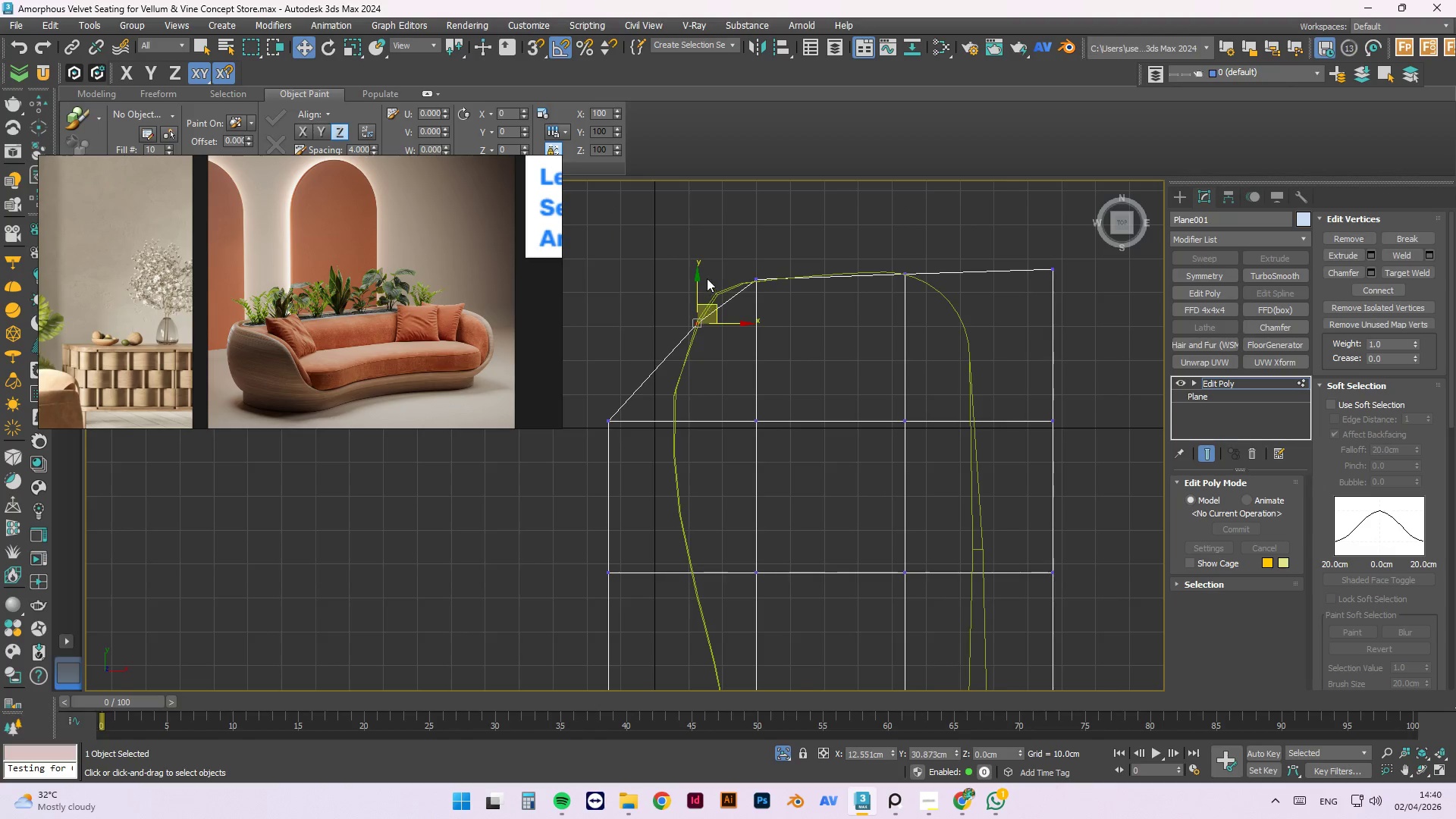 
scroll: coordinate [675, 331], scroll_direction: down, amount: 1.0
 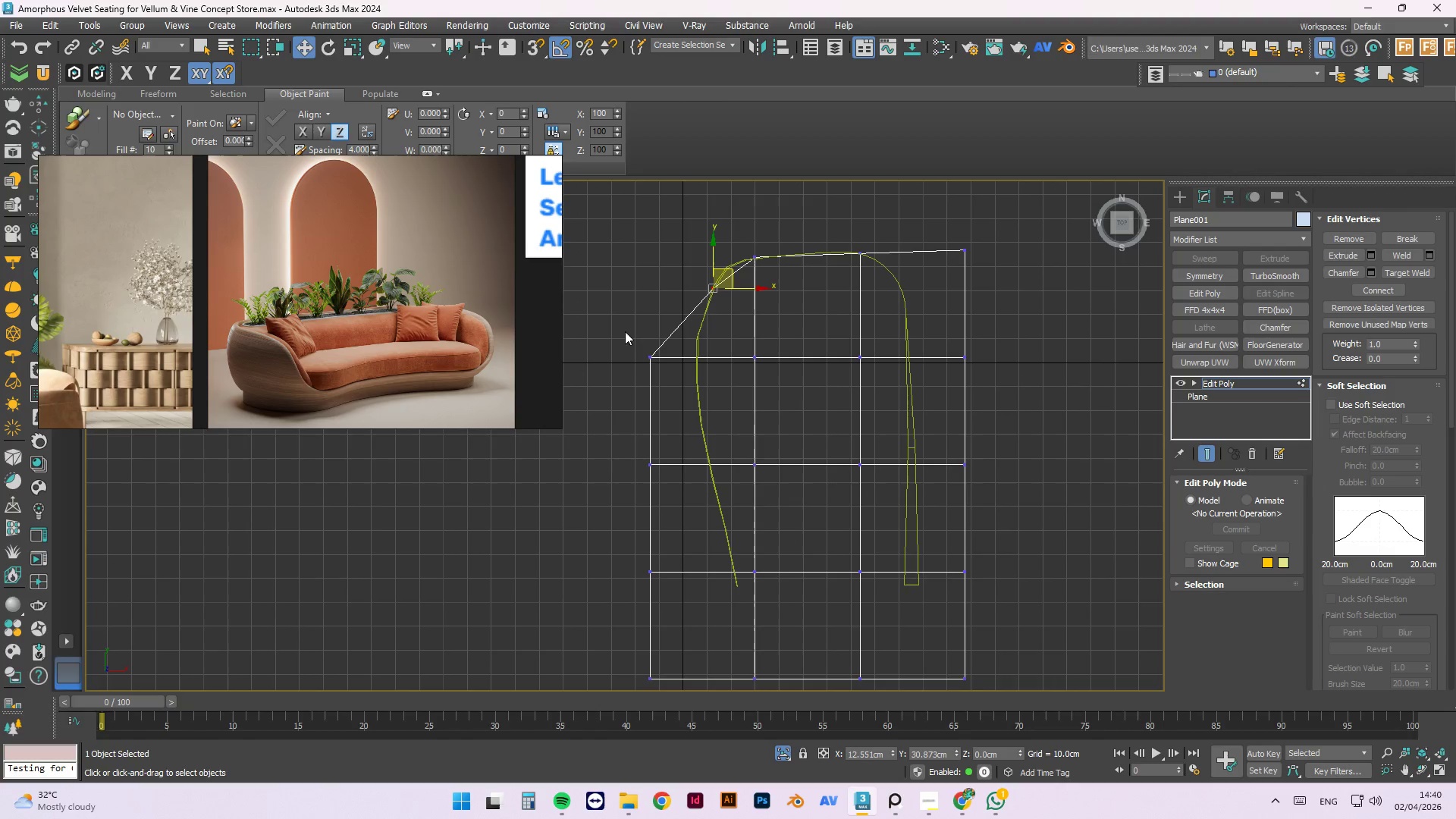 
left_click_drag(start_coordinate=[628, 334], to_coordinate=[676, 375])
 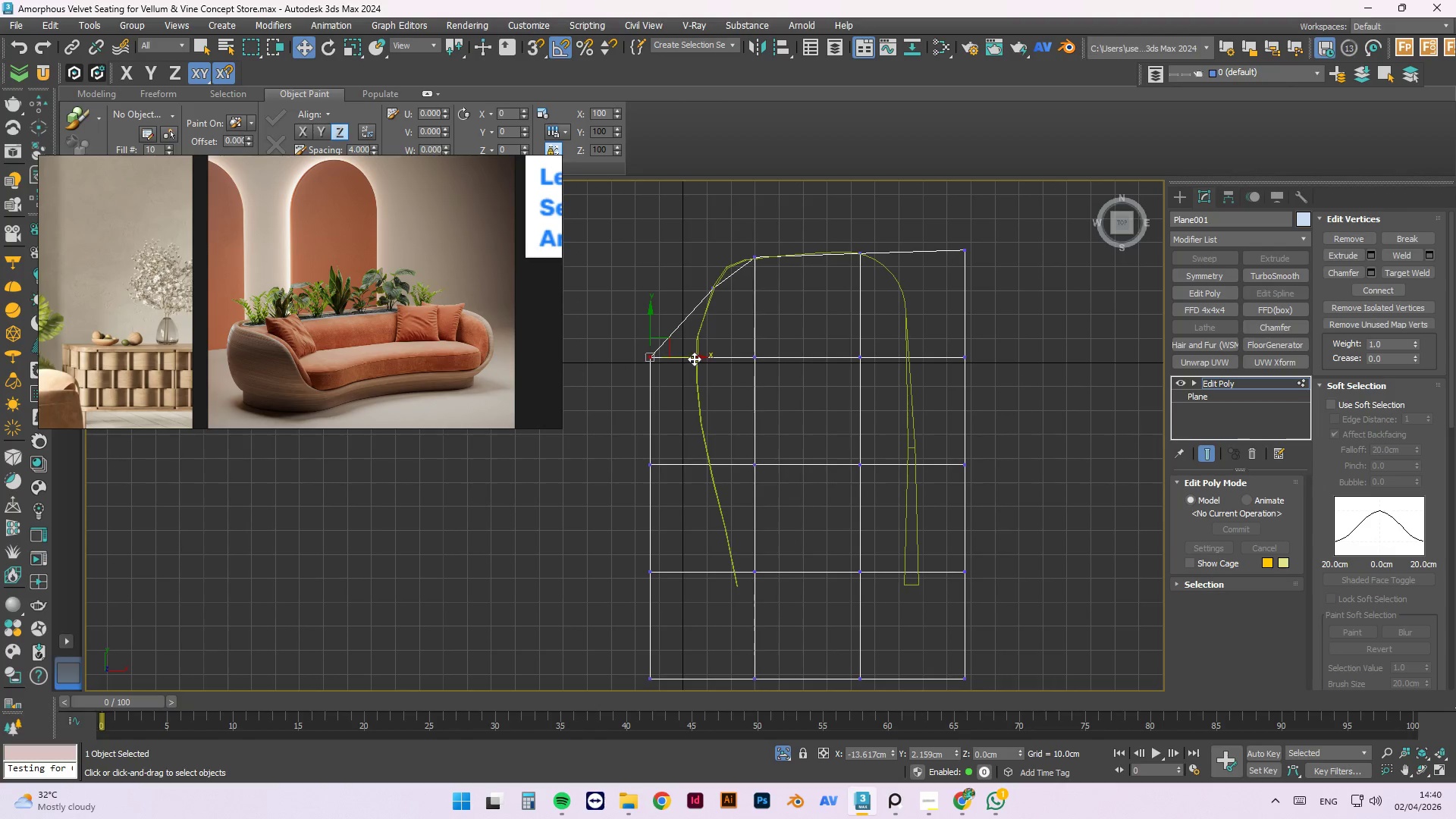 
left_click_drag(start_coordinate=[693, 358], to_coordinate=[737, 356])
 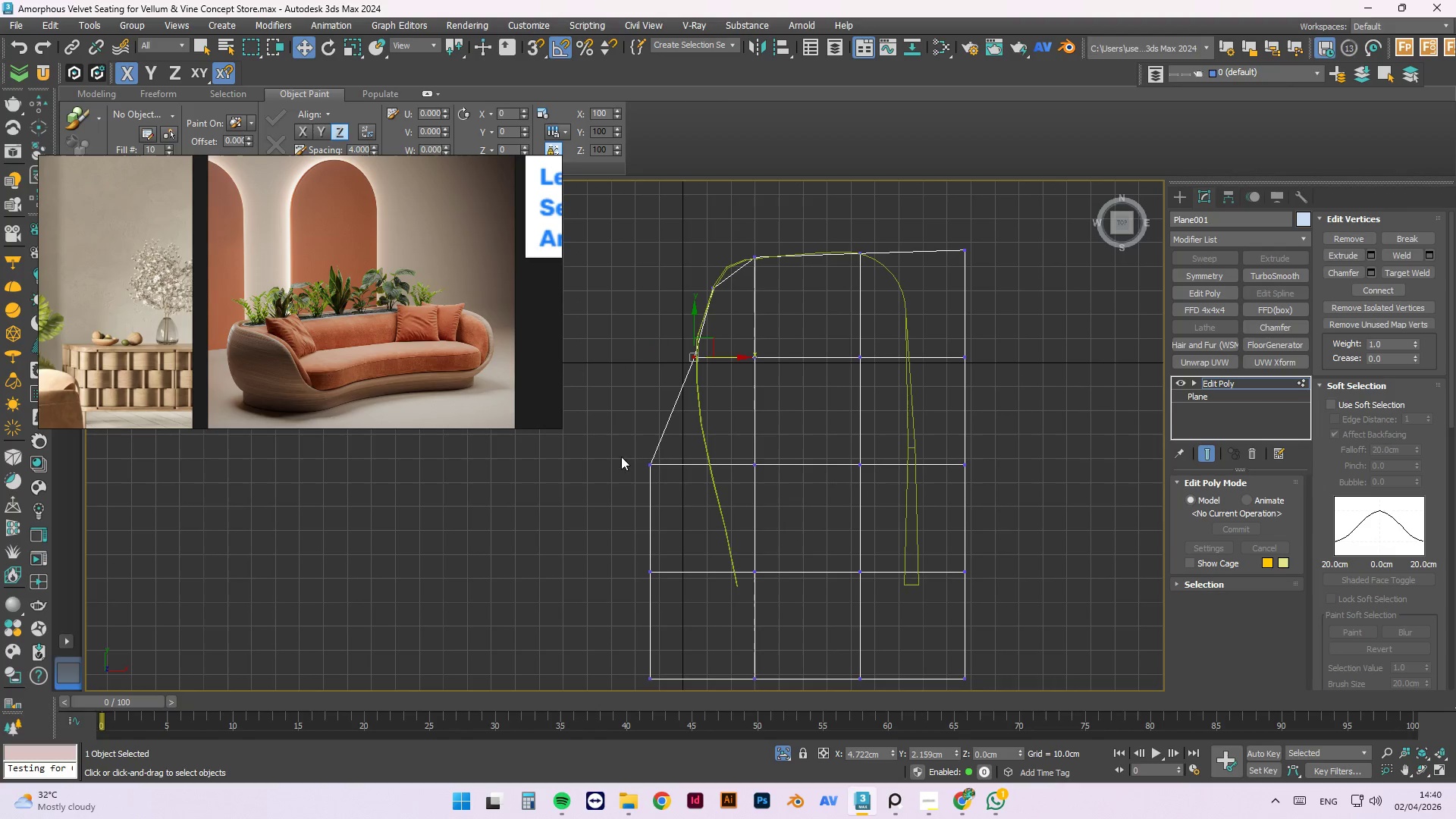 
left_click_drag(start_coordinate=[621, 457], to_coordinate=[697, 494])
 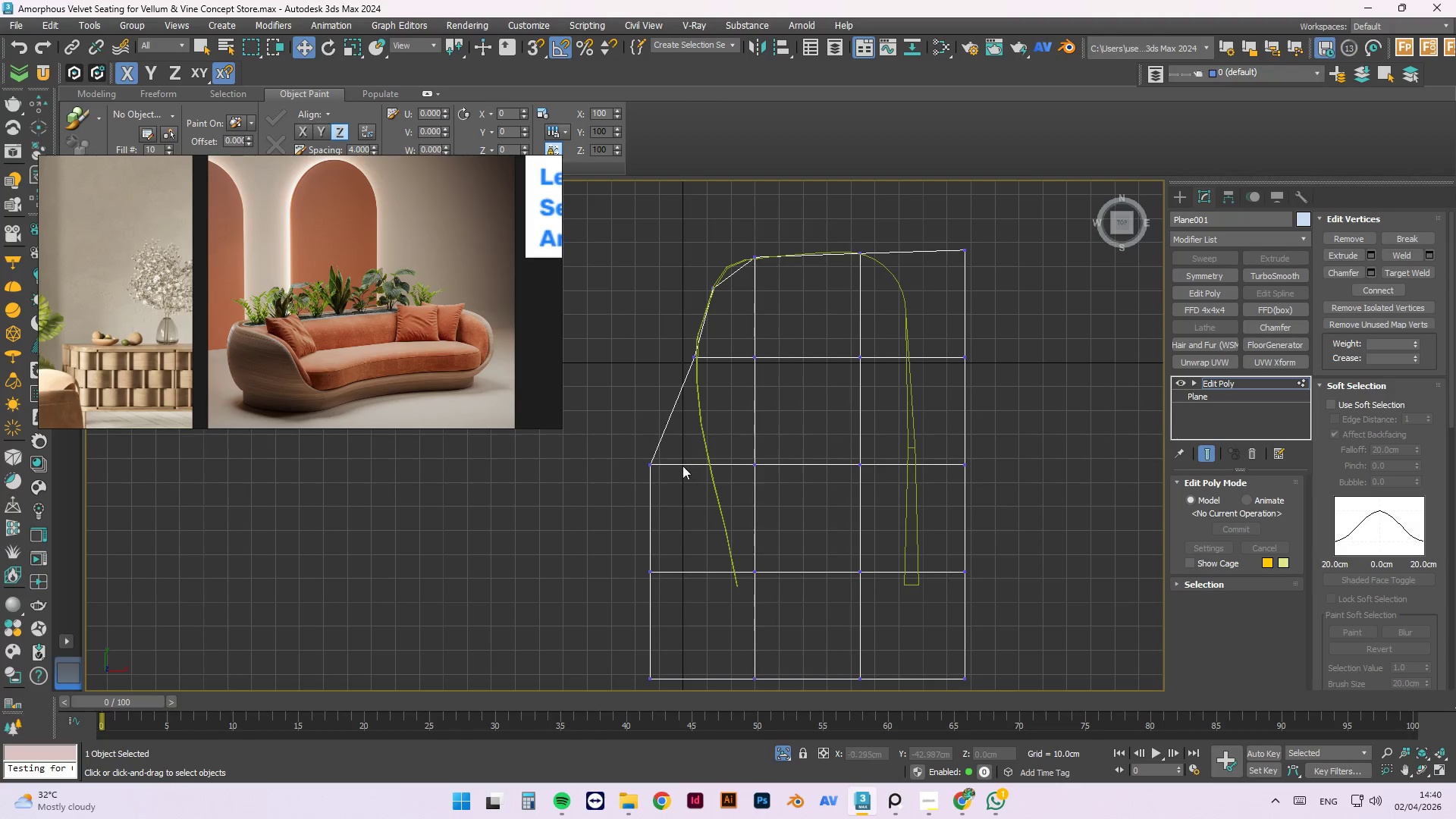 
left_click_drag(start_coordinate=[673, 453], to_coordinate=[648, 503])
 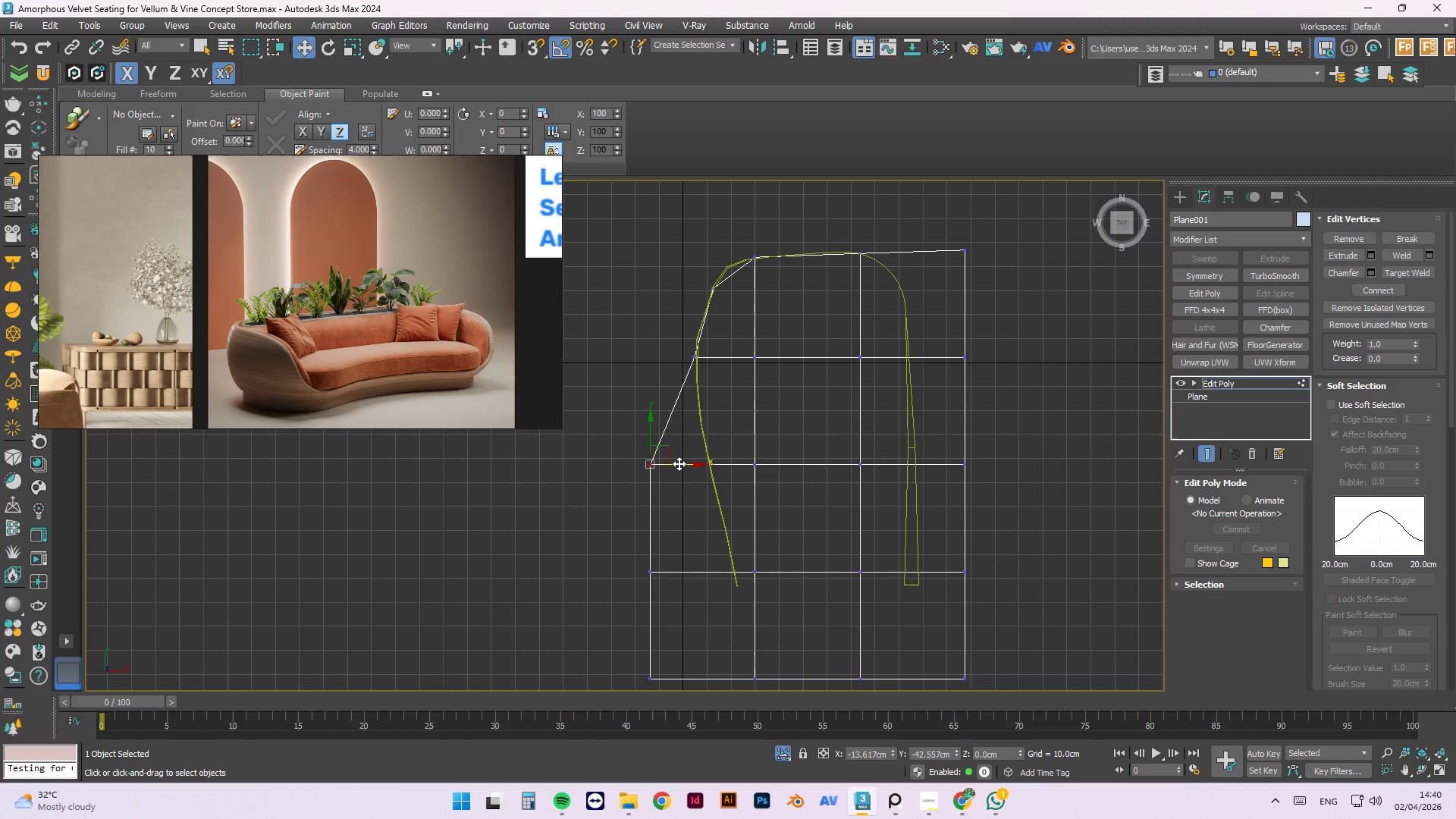 
left_click_drag(start_coordinate=[679, 463], to_coordinate=[739, 458])
 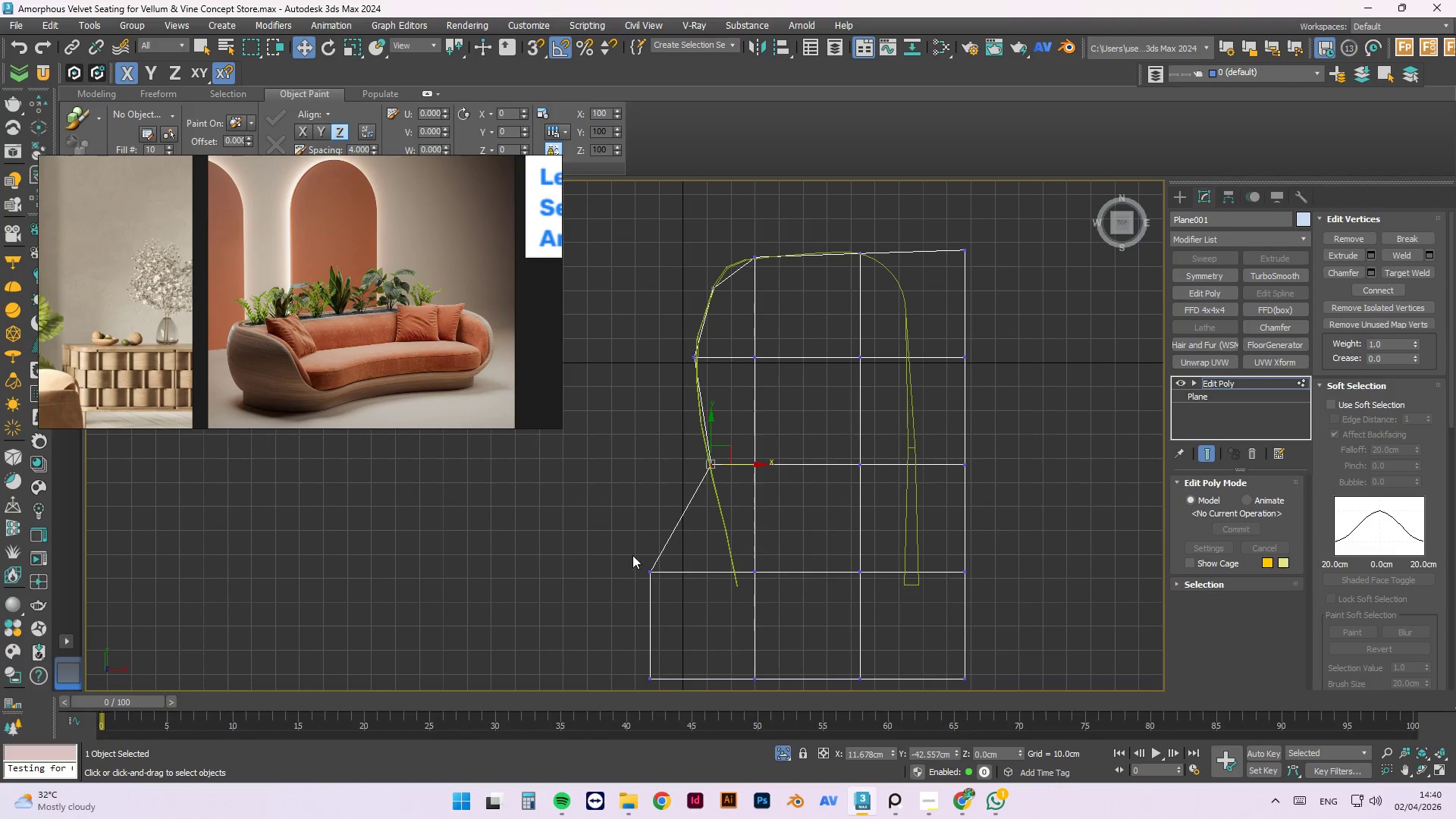 
left_click_drag(start_coordinate=[630, 559], to_coordinate=[707, 607])
 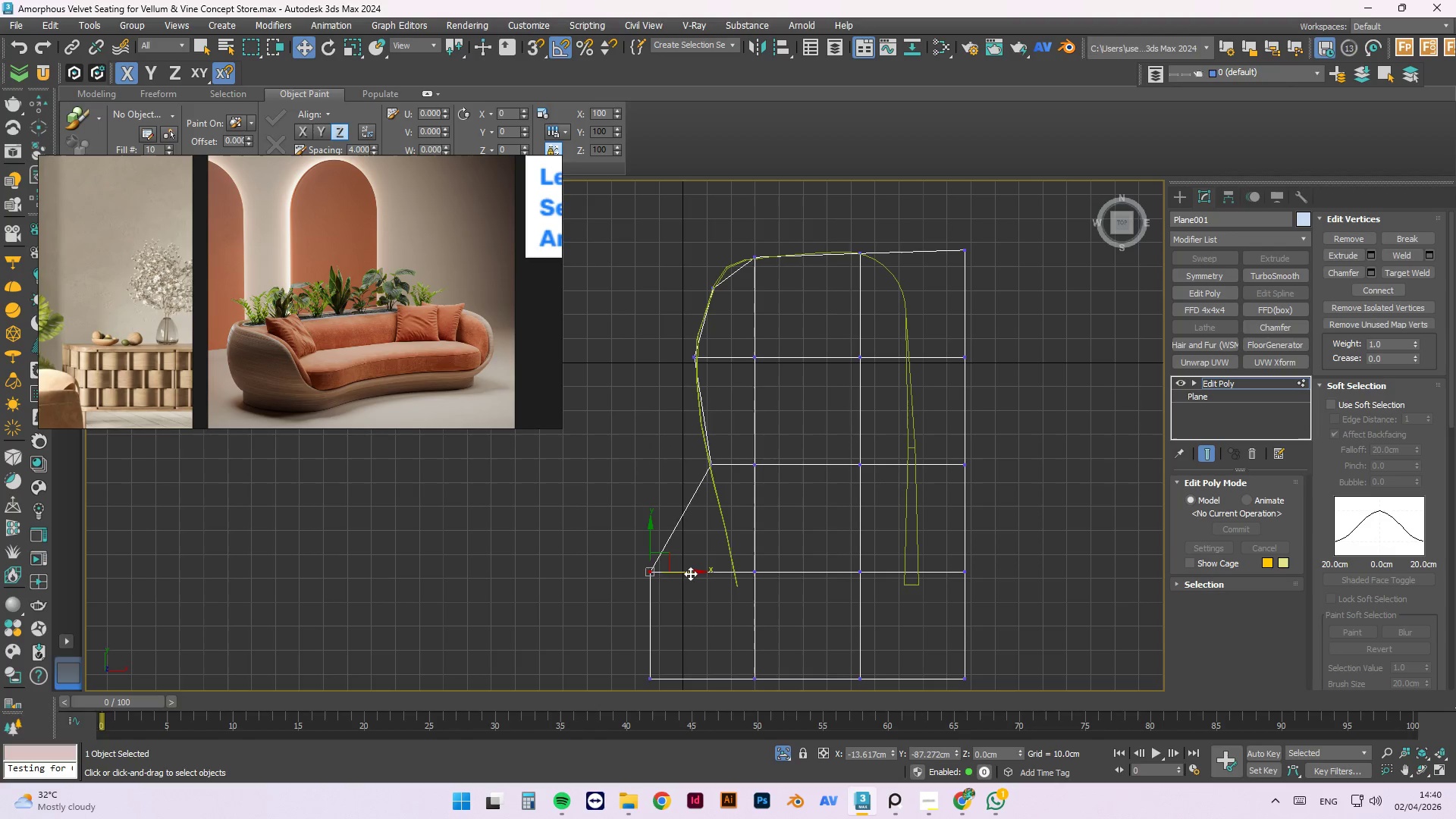 
left_click_drag(start_coordinate=[689, 573], to_coordinate=[772, 564])
 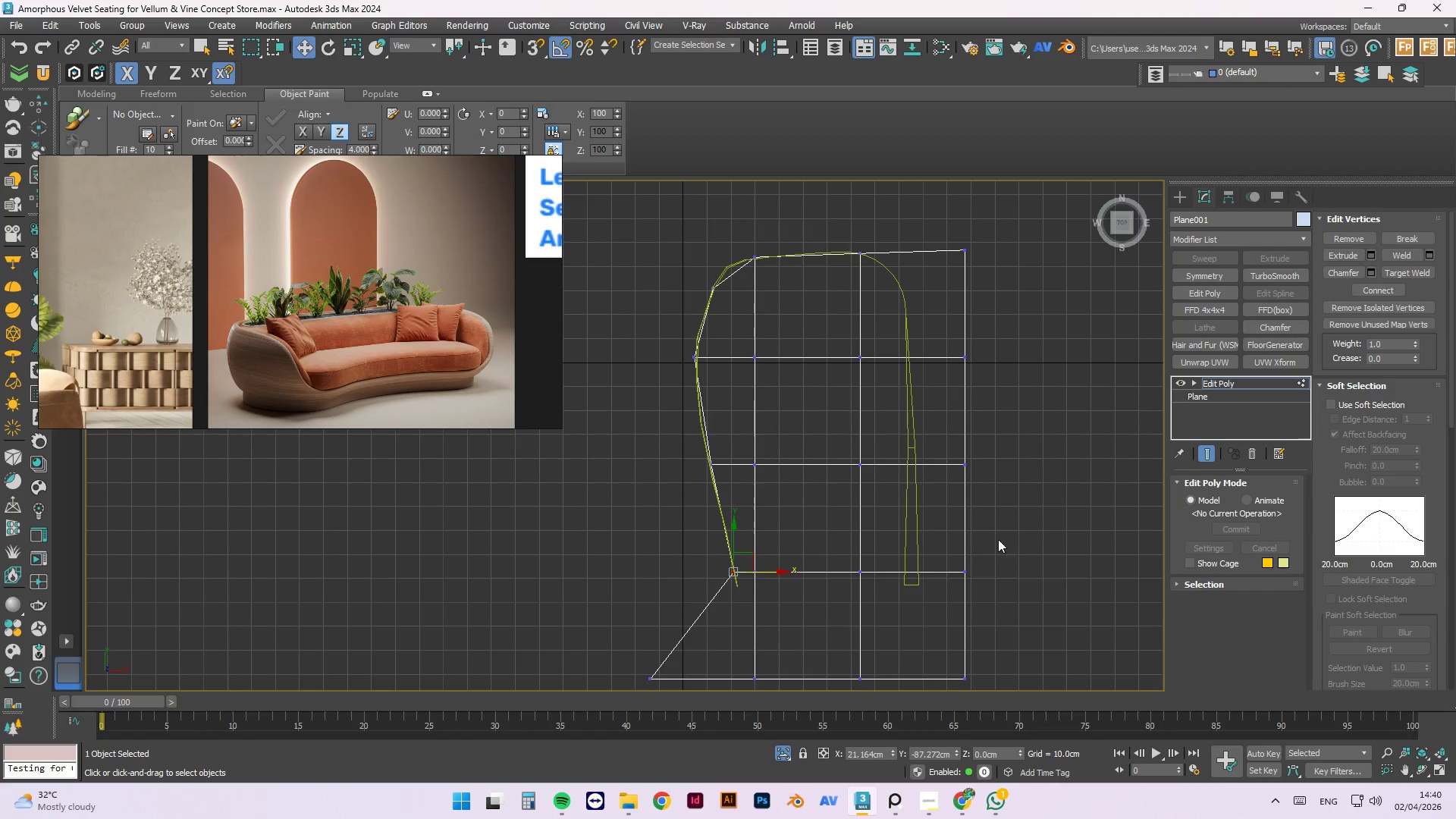 
left_click_drag(start_coordinate=[1009, 538], to_coordinate=[949, 608])
 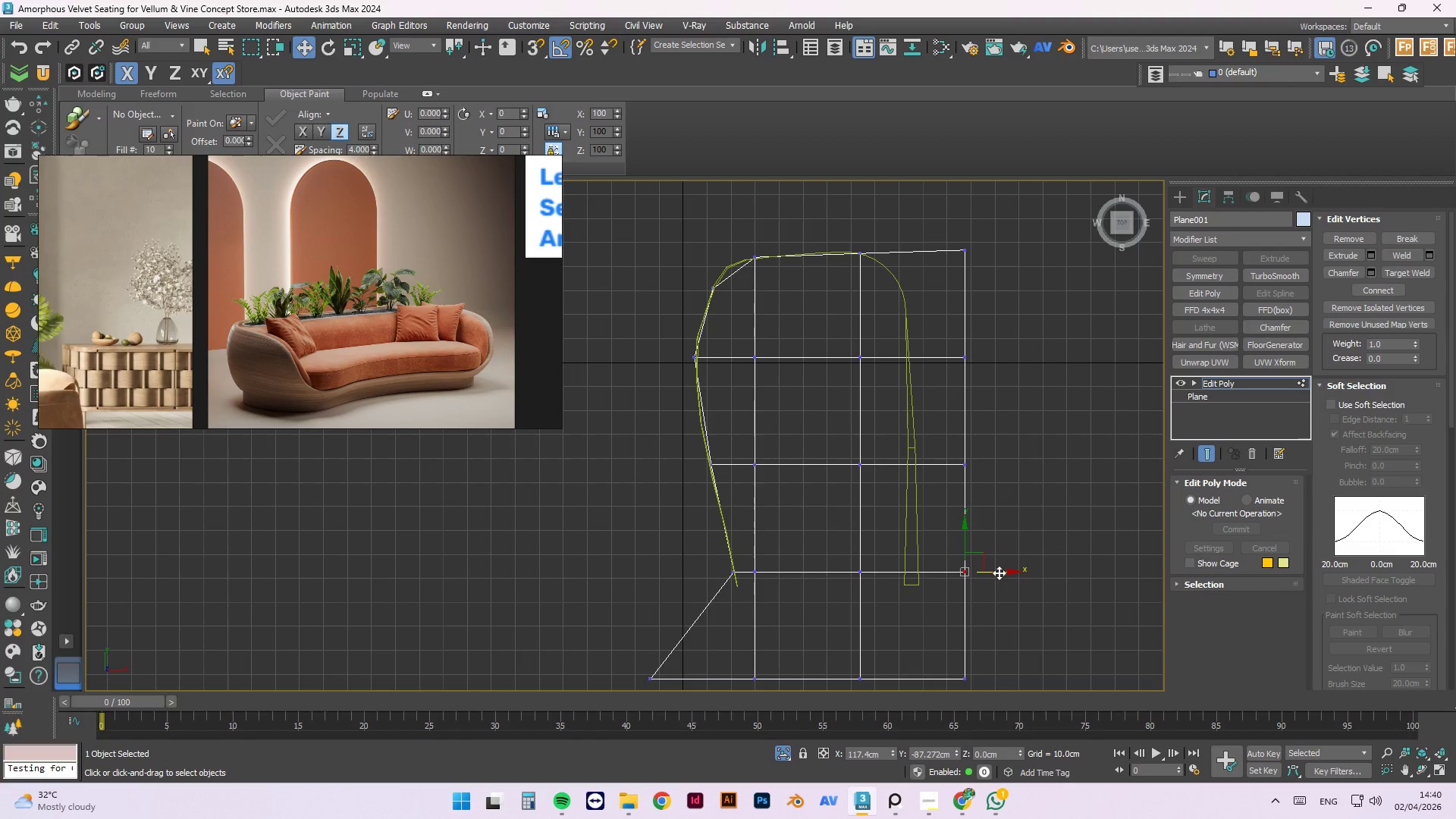 
left_click_drag(start_coordinate=[1000, 570], to_coordinate=[956, 563])
 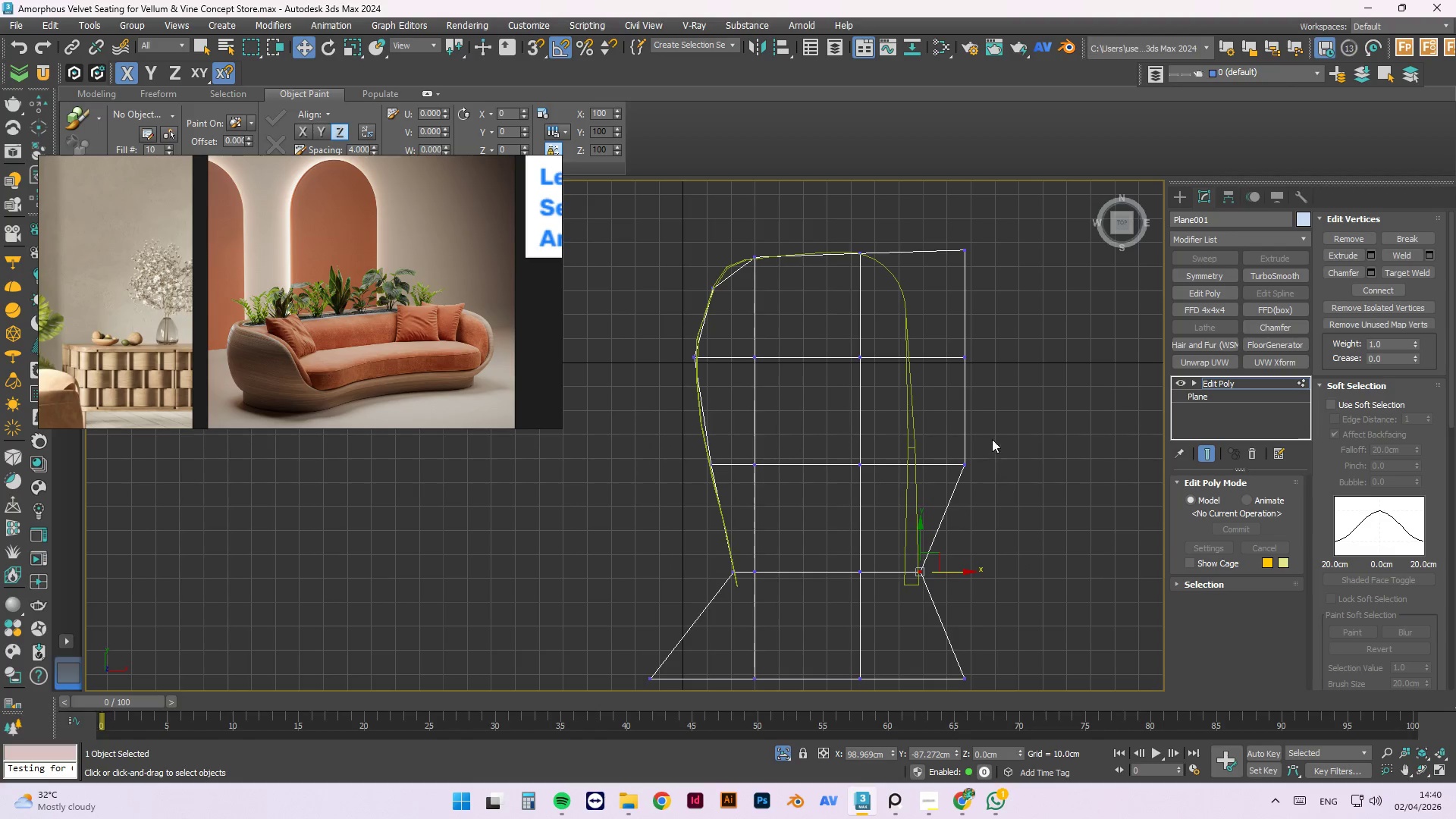 
left_click_drag(start_coordinate=[992, 439], to_coordinate=[940, 491])
 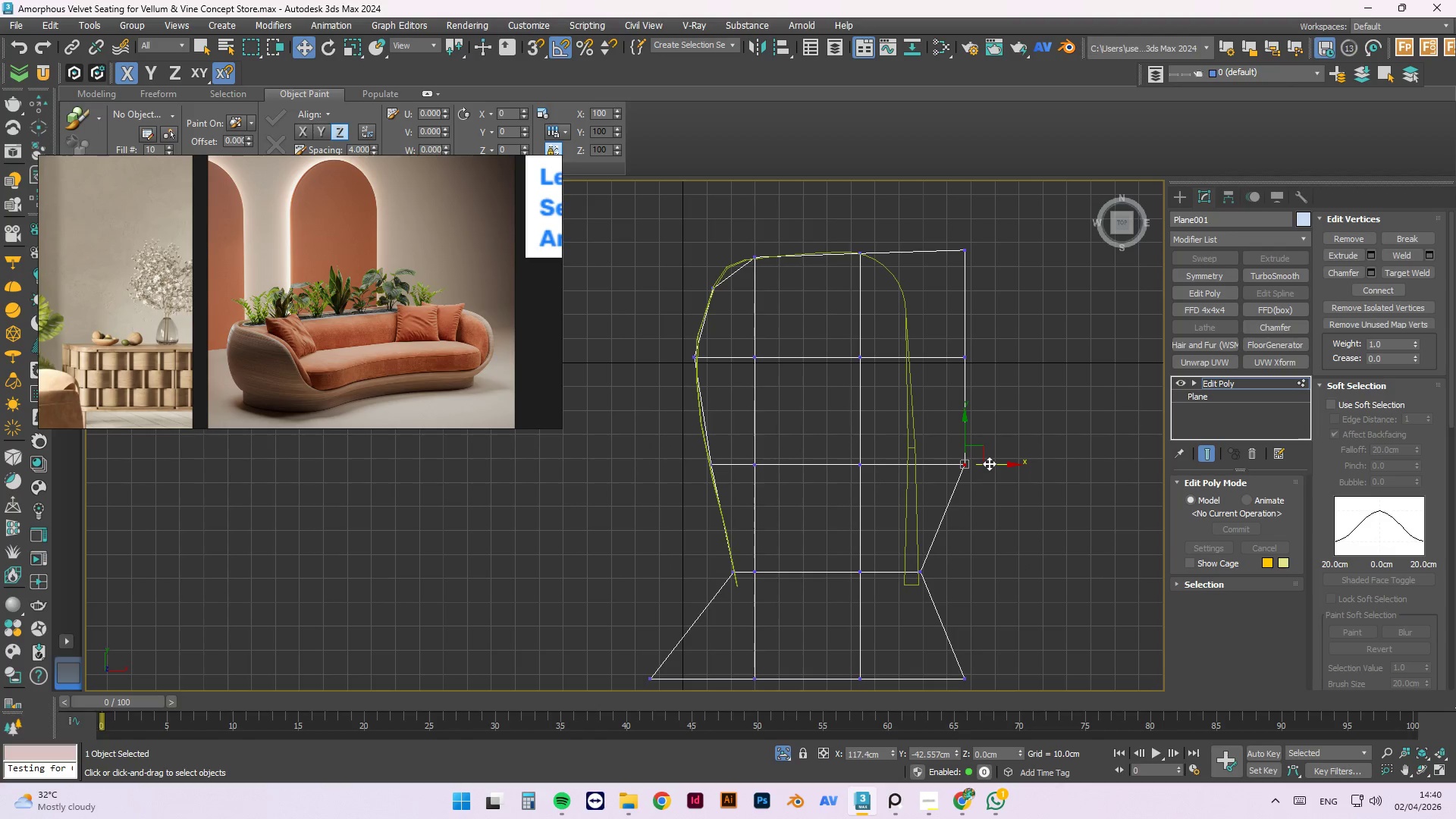 
left_click_drag(start_coordinate=[989, 463], to_coordinate=[940, 453])
 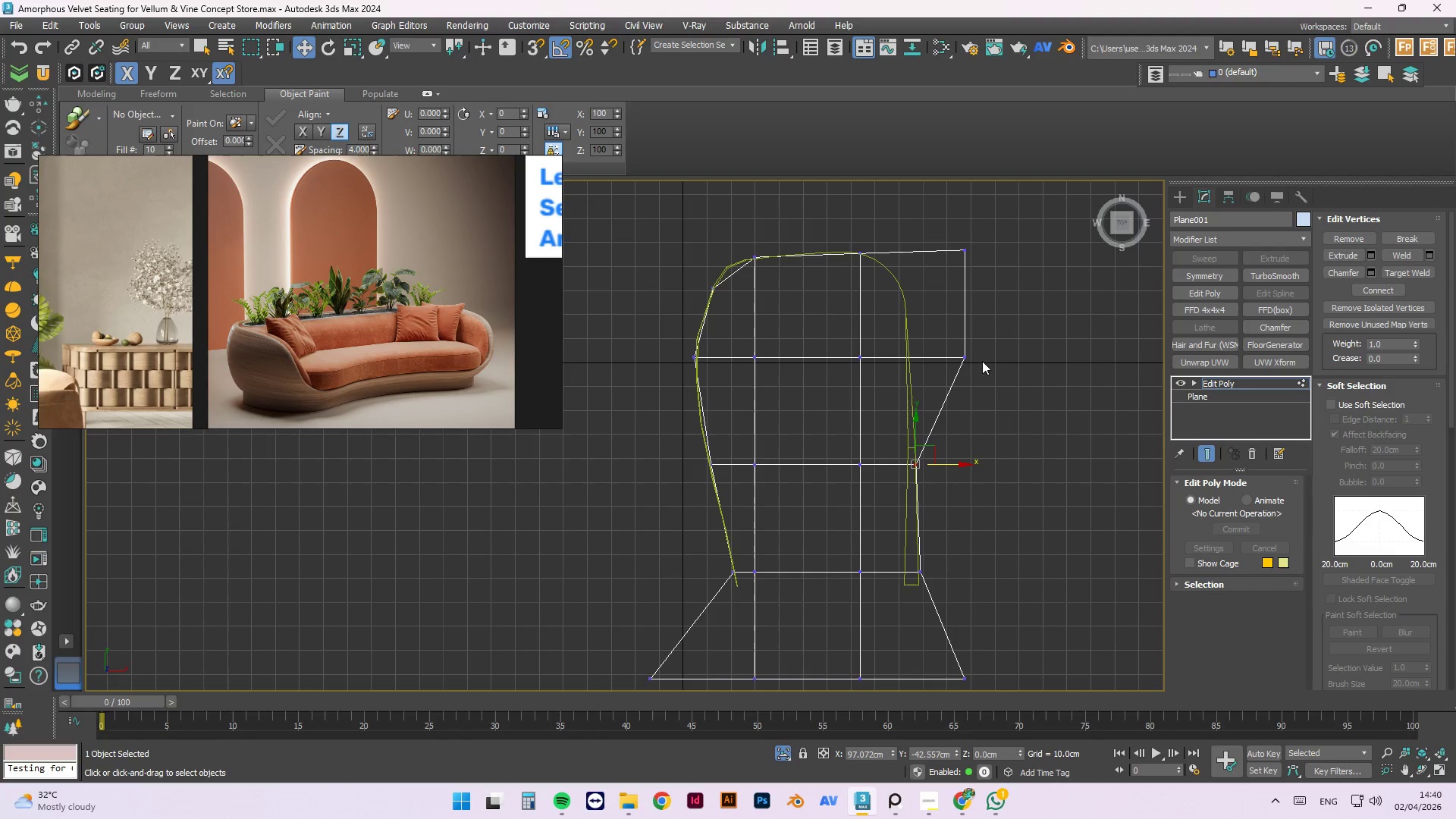 
left_click_drag(start_coordinate=[982, 362], to_coordinate=[946, 344])
 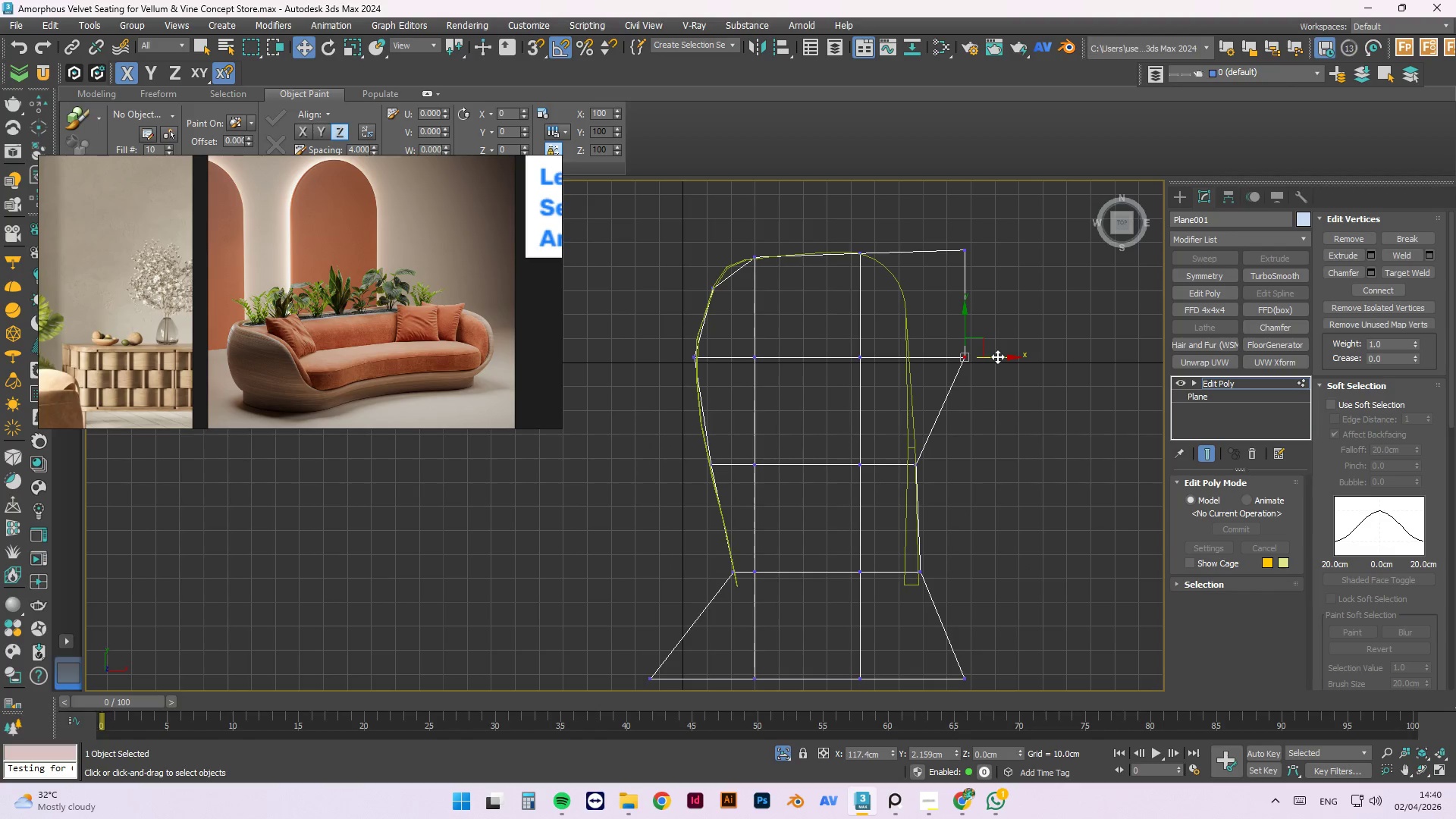 
left_click_drag(start_coordinate=[997, 356], to_coordinate=[943, 356])
 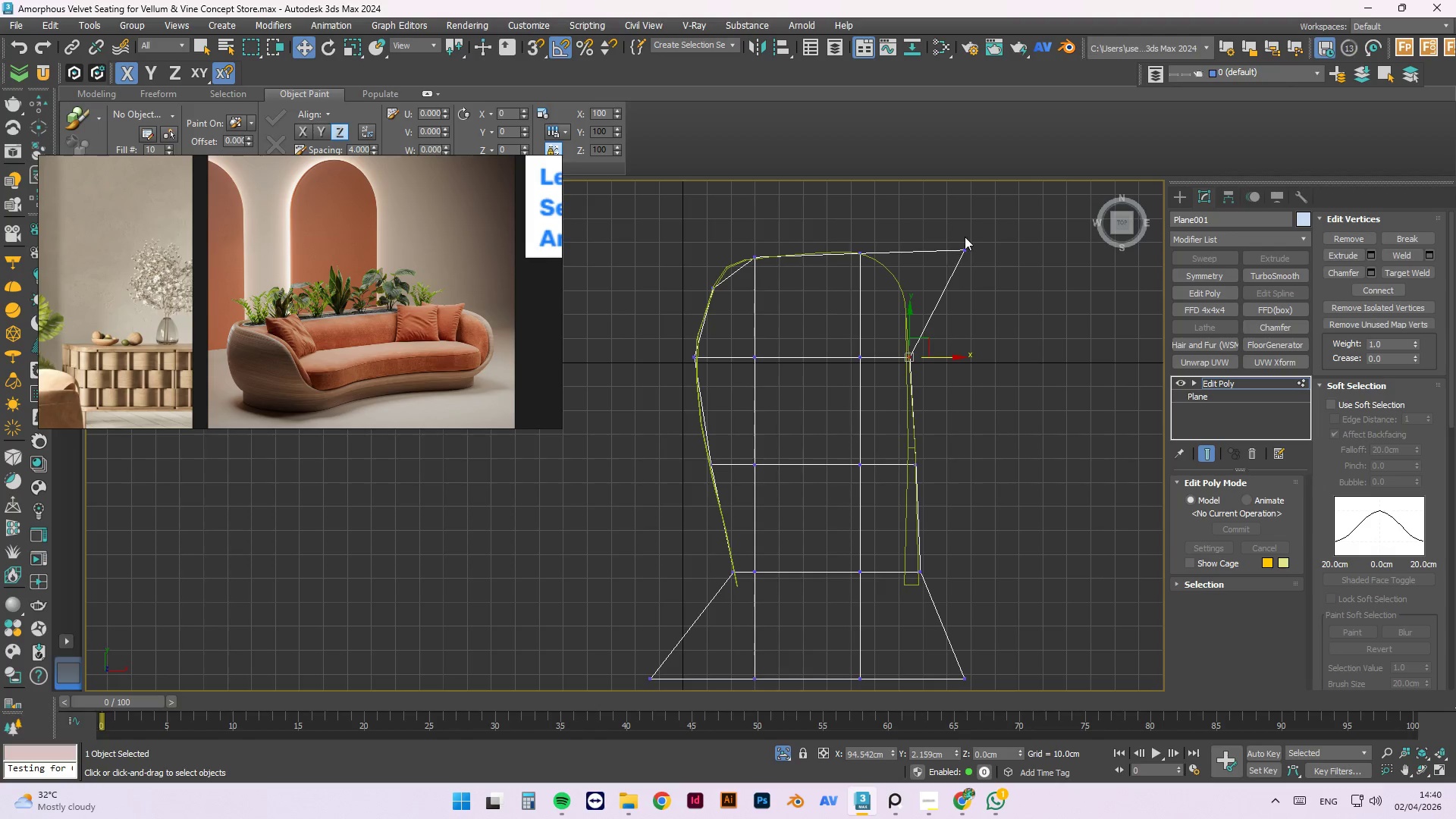 
left_click_drag(start_coordinate=[973, 228], to_coordinate=[951, 275])
 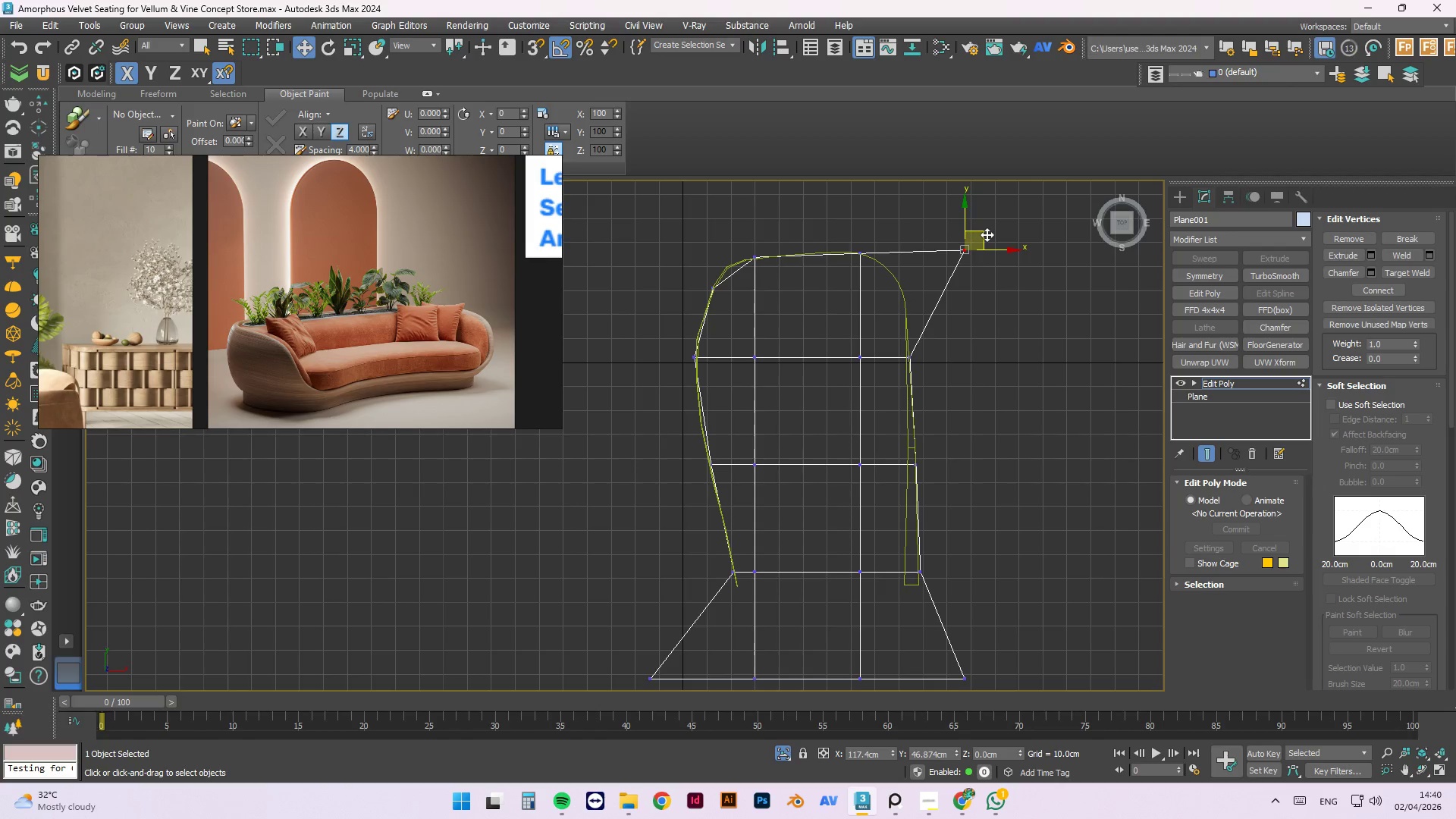 
left_click_drag(start_coordinate=[987, 234], to_coordinate=[920, 263])
 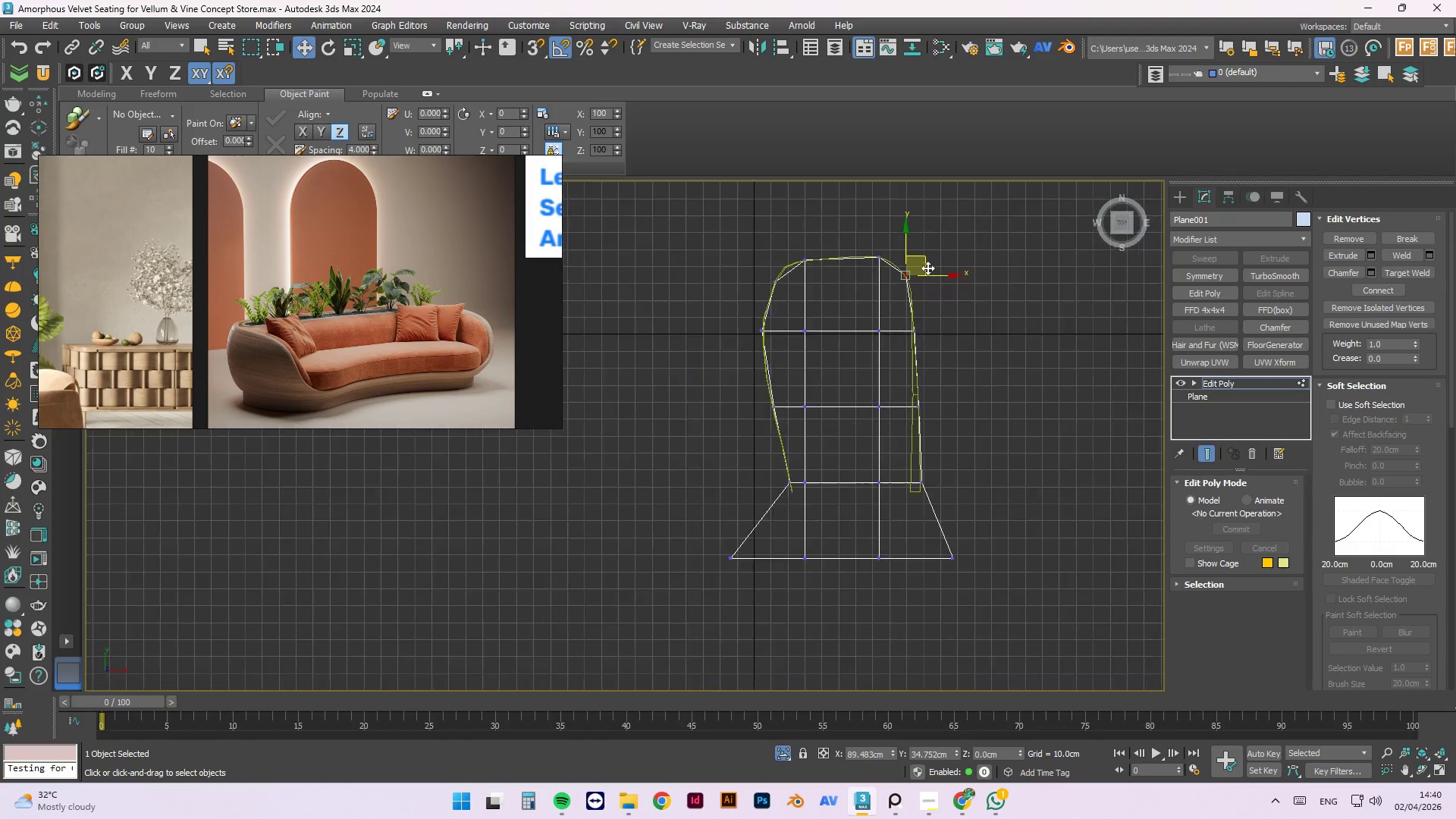 
scroll: coordinate [927, 268], scroll_direction: down, amount: 2.0
 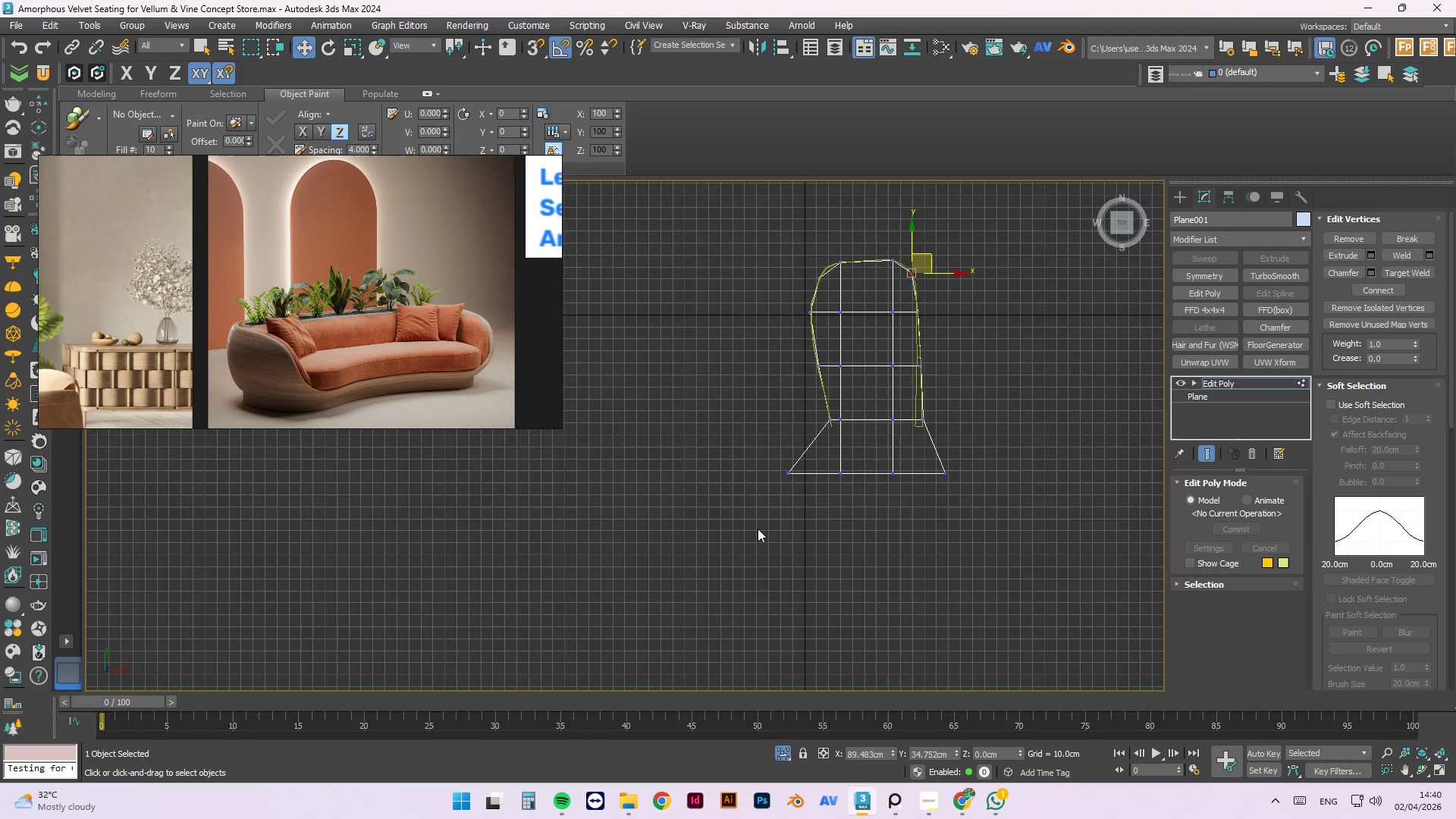 
wait(29.79)
 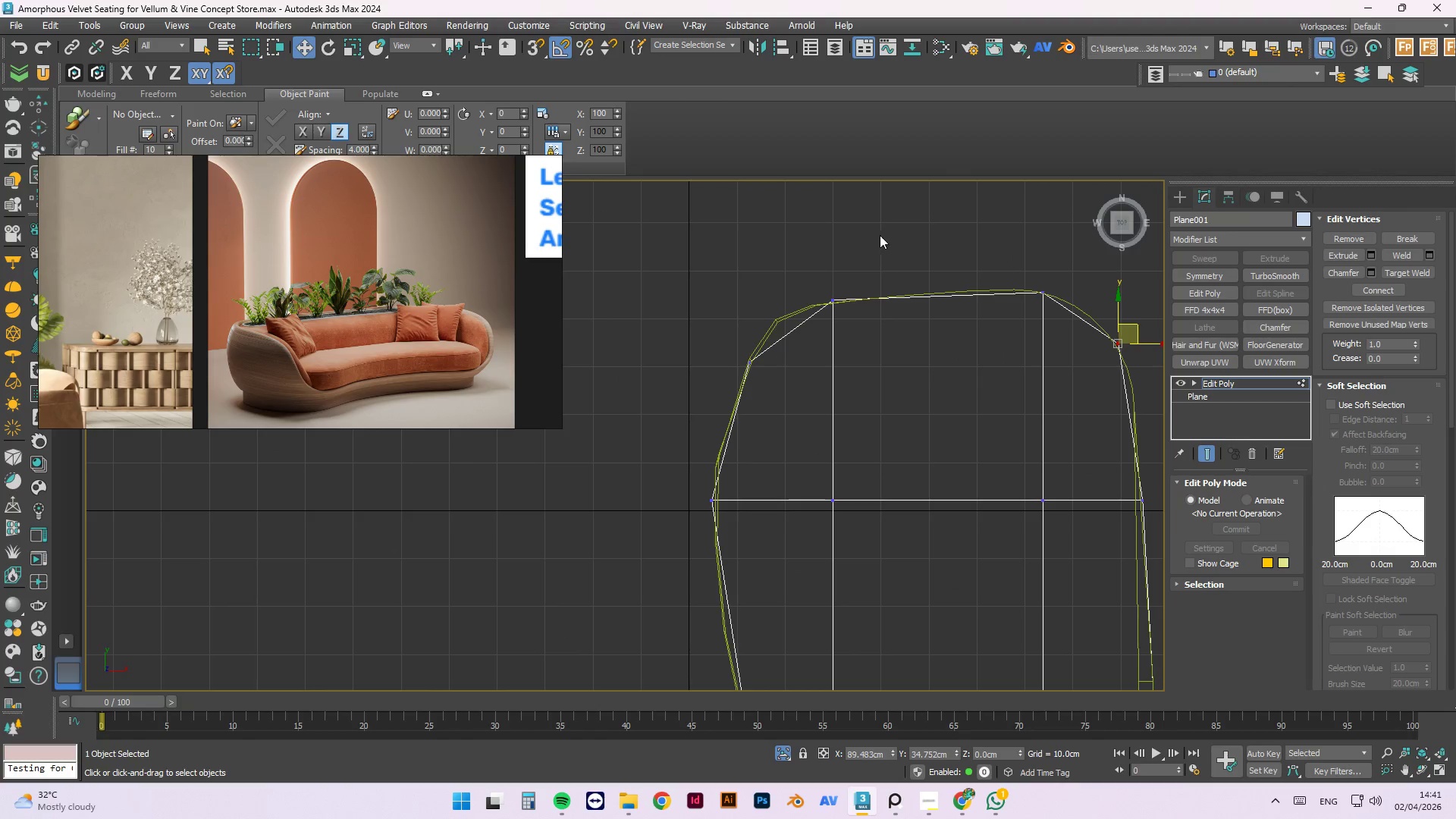 
left_click_drag(start_coordinate=[890, 227], to_coordinate=[767, 400])
 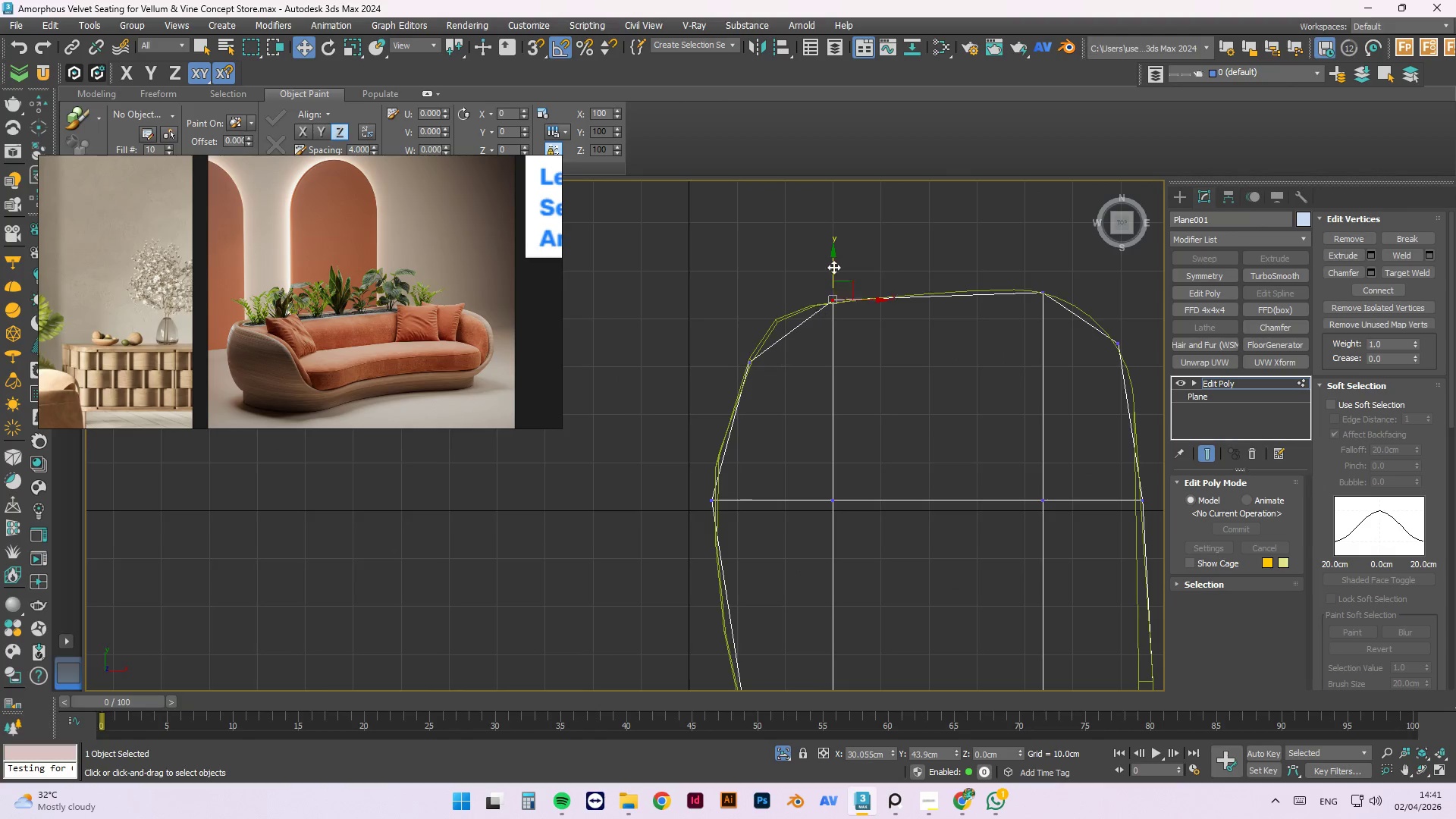 
scroll: coordinate [833, 272], scroll_direction: up, amount: 7.0
 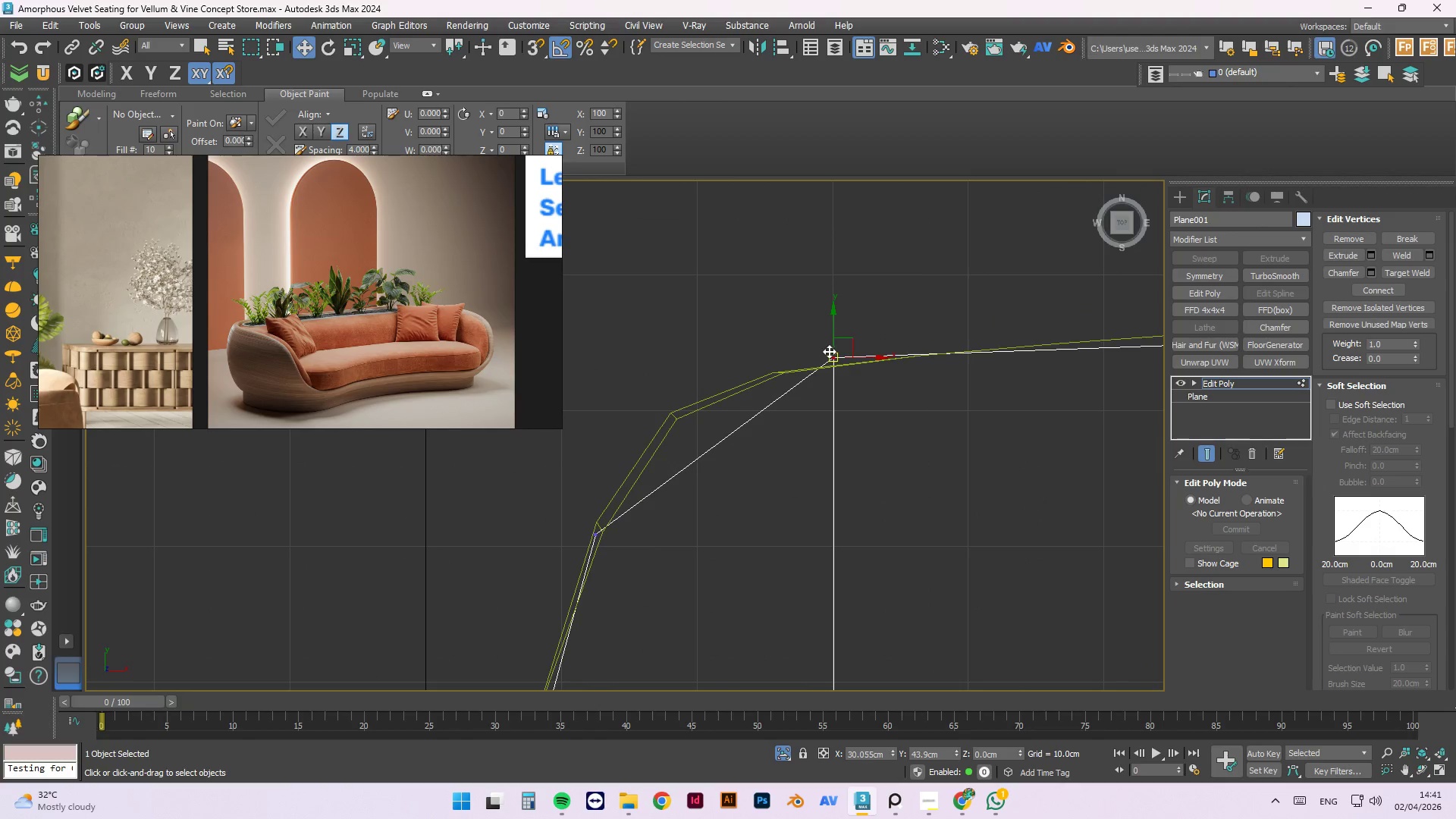 
left_click_drag(start_coordinate=[830, 354], to_coordinate=[777, 371])
 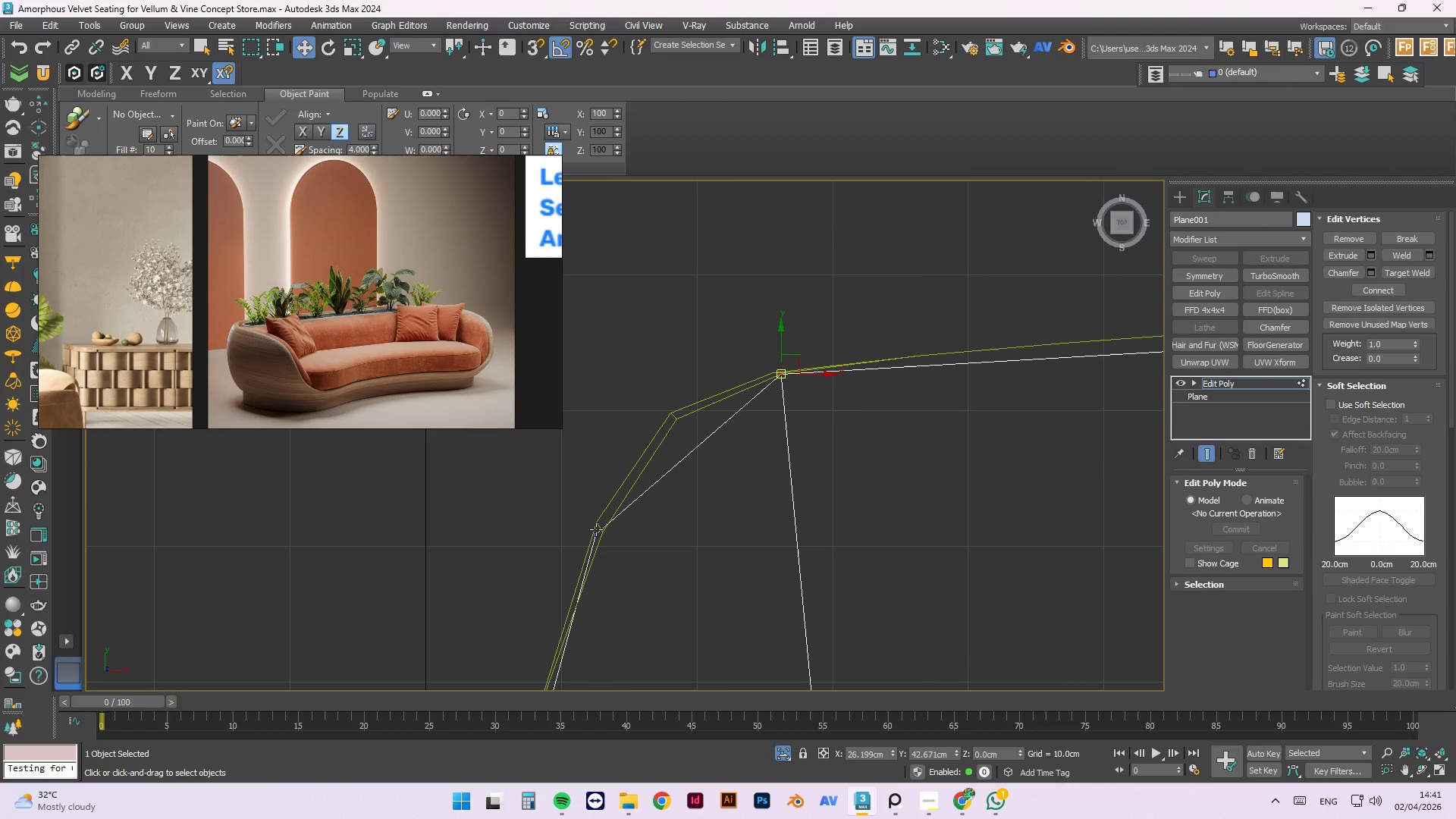 
left_click_drag(start_coordinate=[560, 492], to_coordinate=[607, 560])
 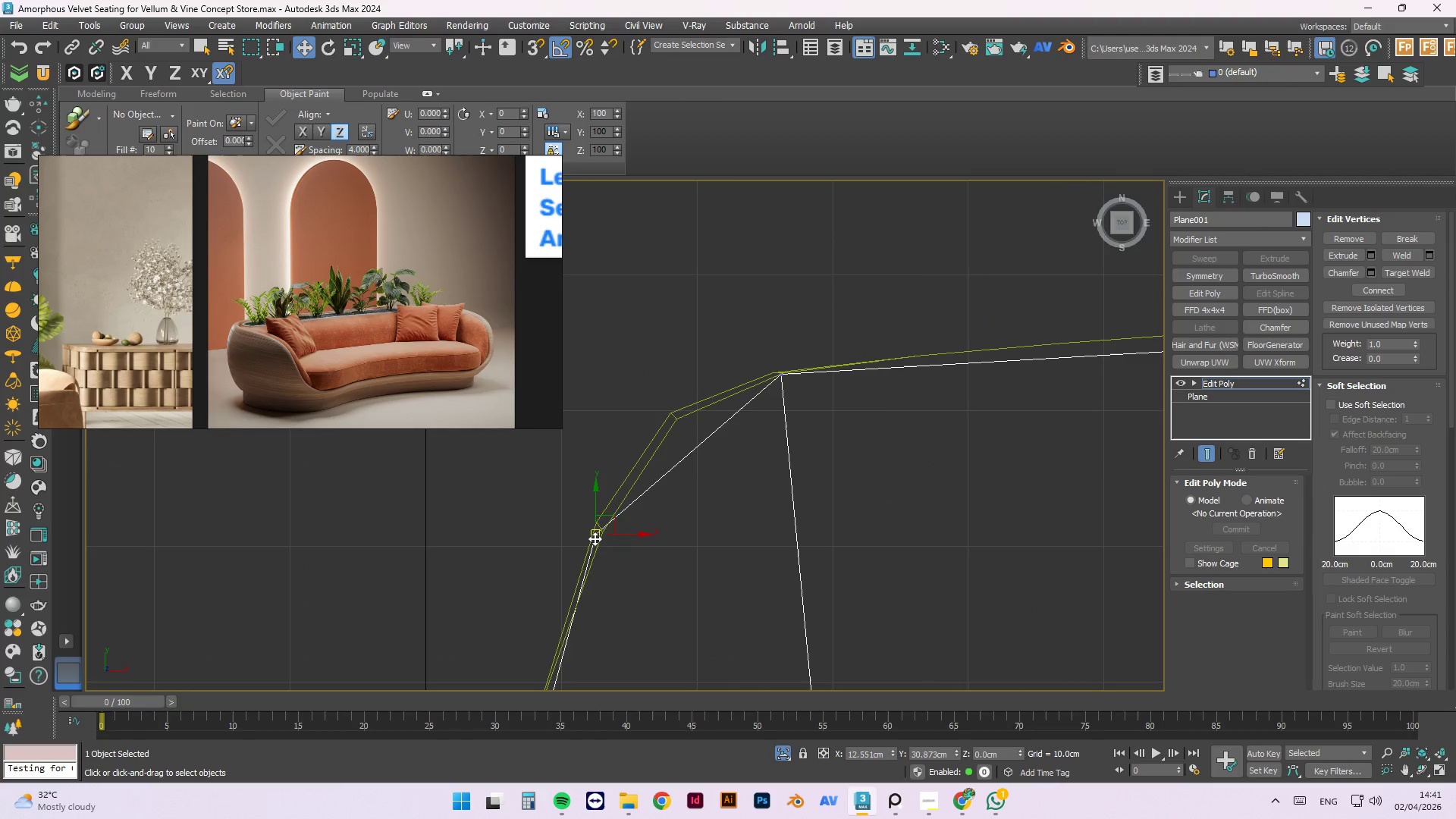 
left_click_drag(start_coordinate=[595, 538], to_coordinate=[678, 419])
 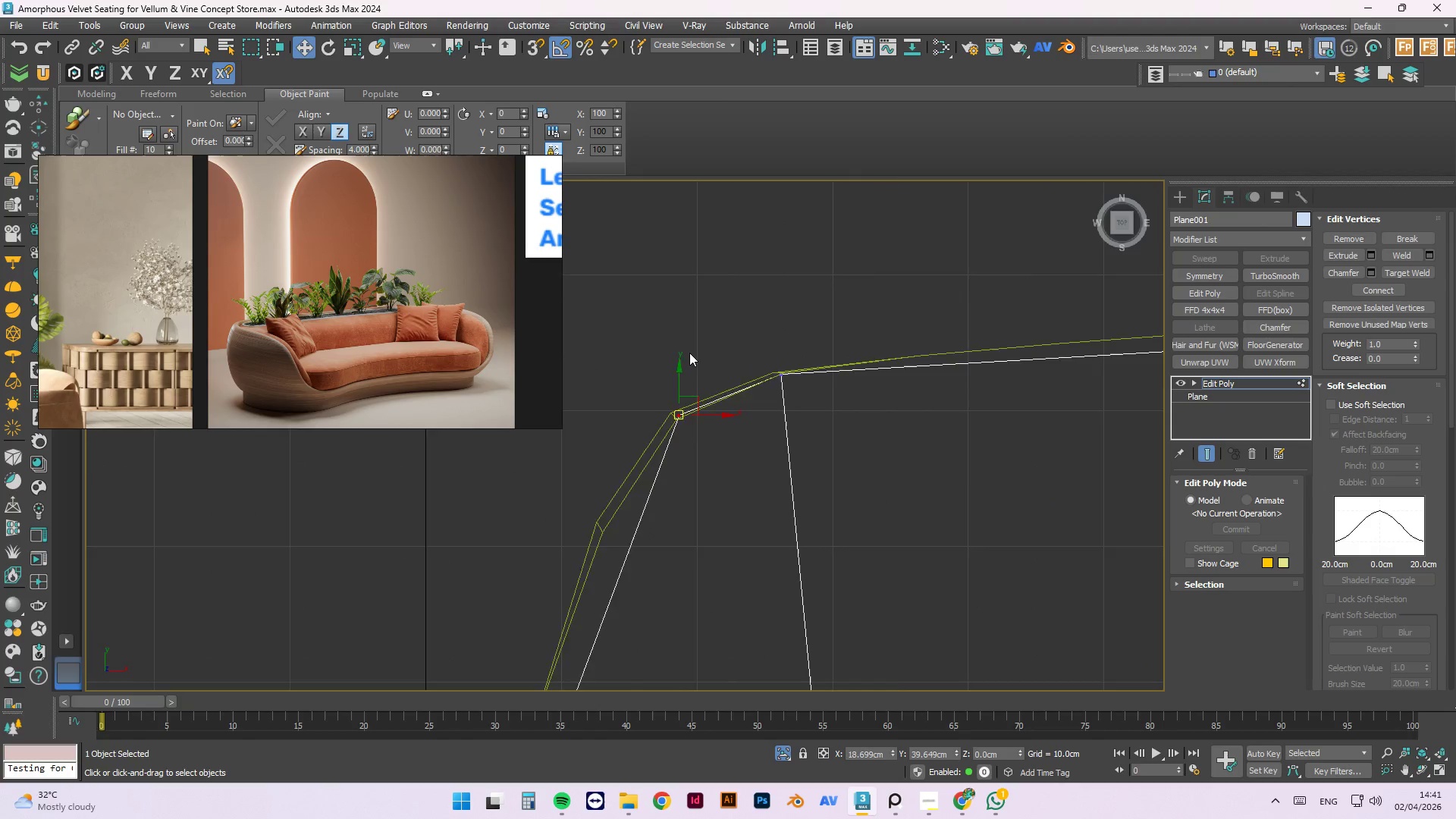 
scroll: coordinate [701, 374], scroll_direction: none, amount: 0.0
 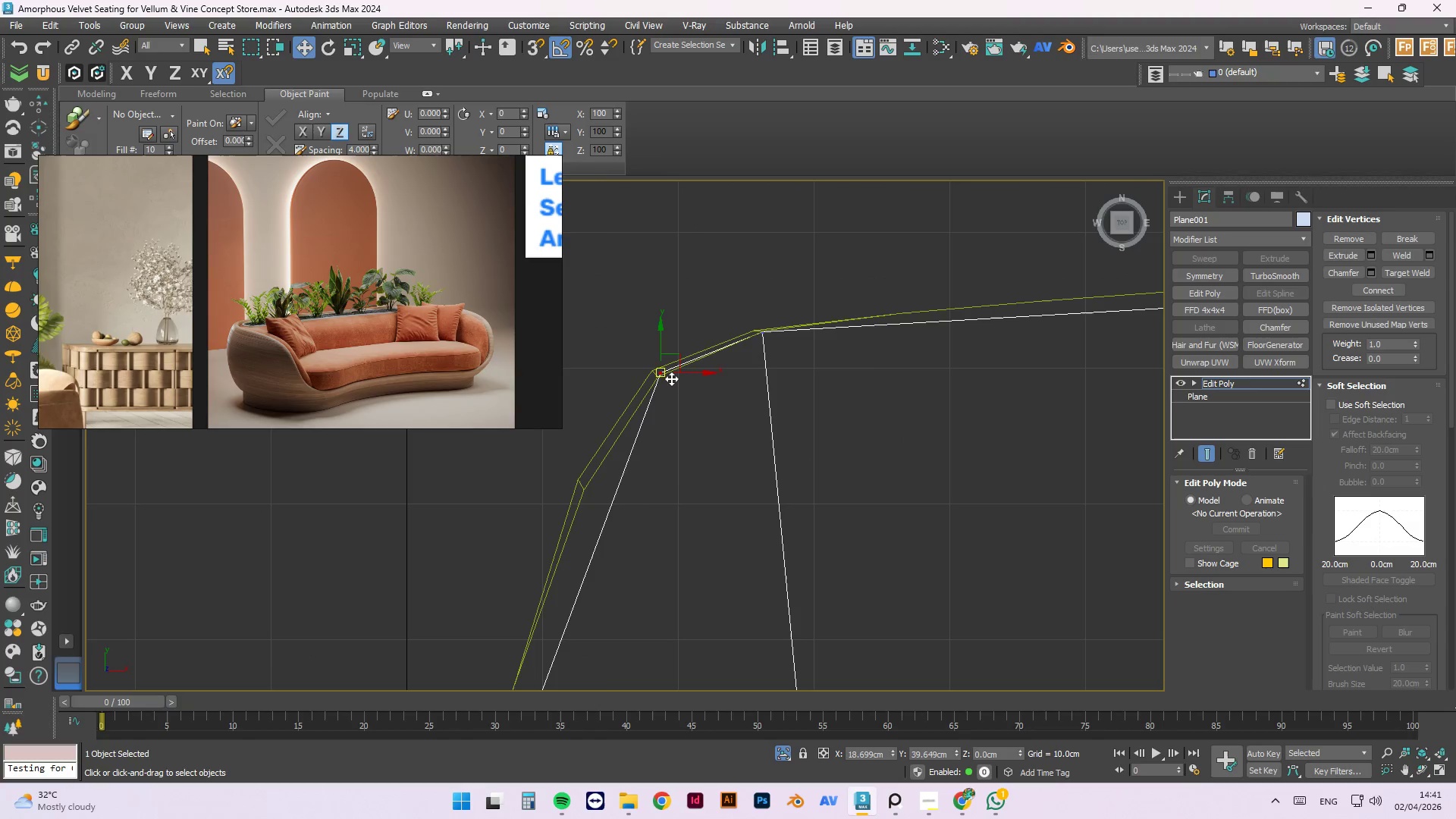 
left_click_drag(start_coordinate=[652, 369], to_coordinate=[641, 375])
 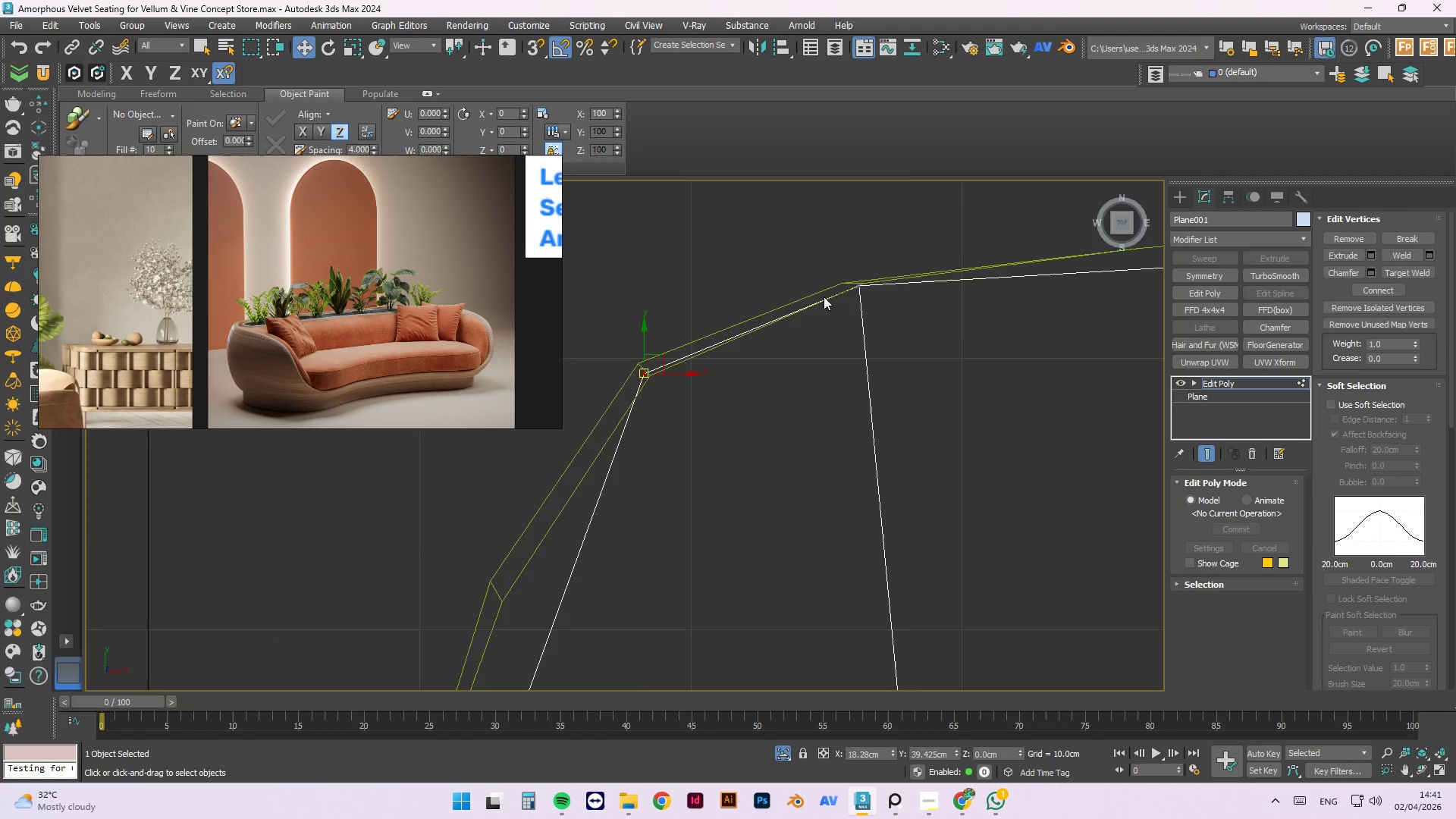 
scroll: coordinate [666, 378], scroll_direction: up, amount: 2.0
 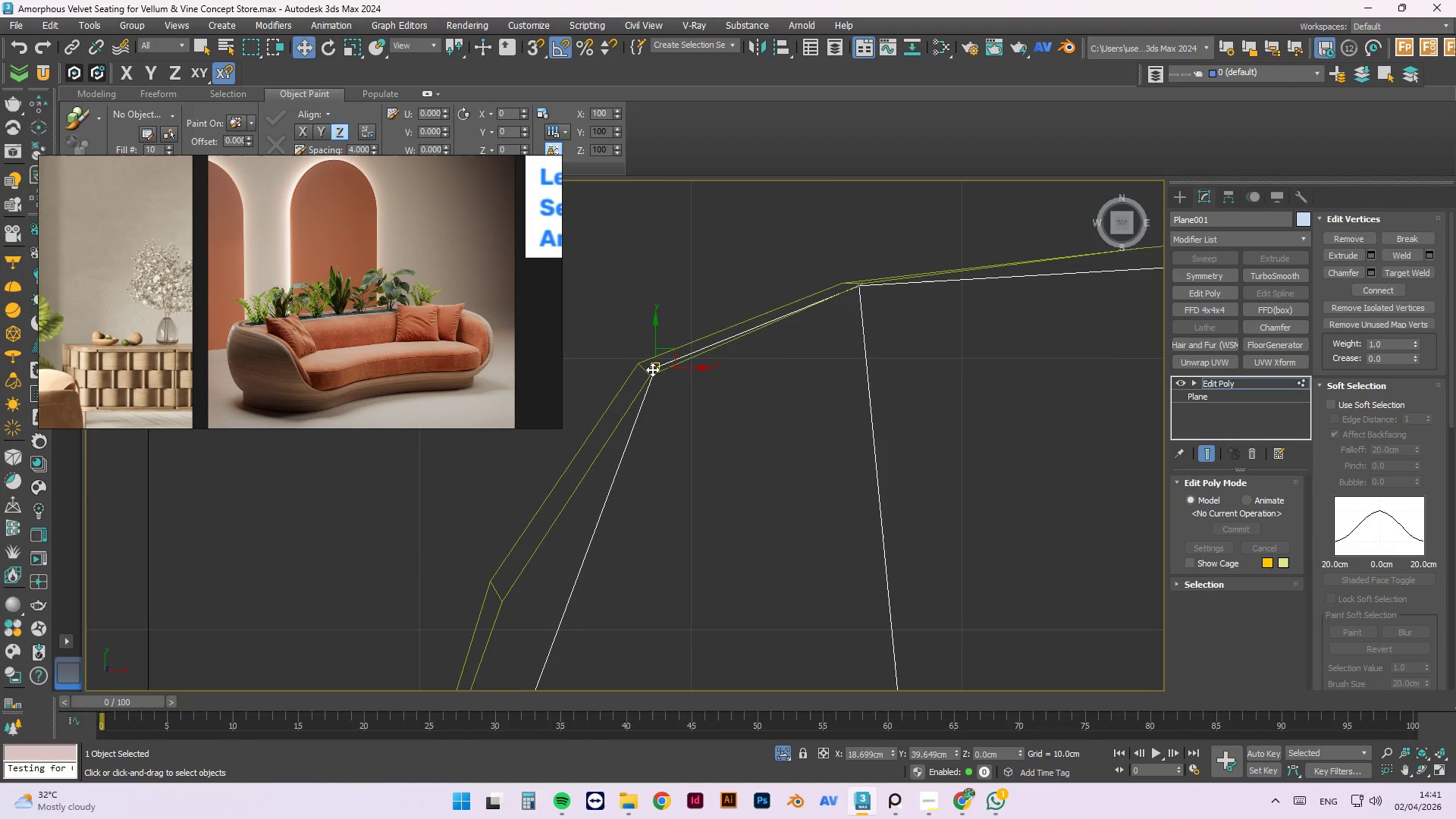 
left_click_drag(start_coordinate=[821, 374], to_coordinate=[651, 597])
 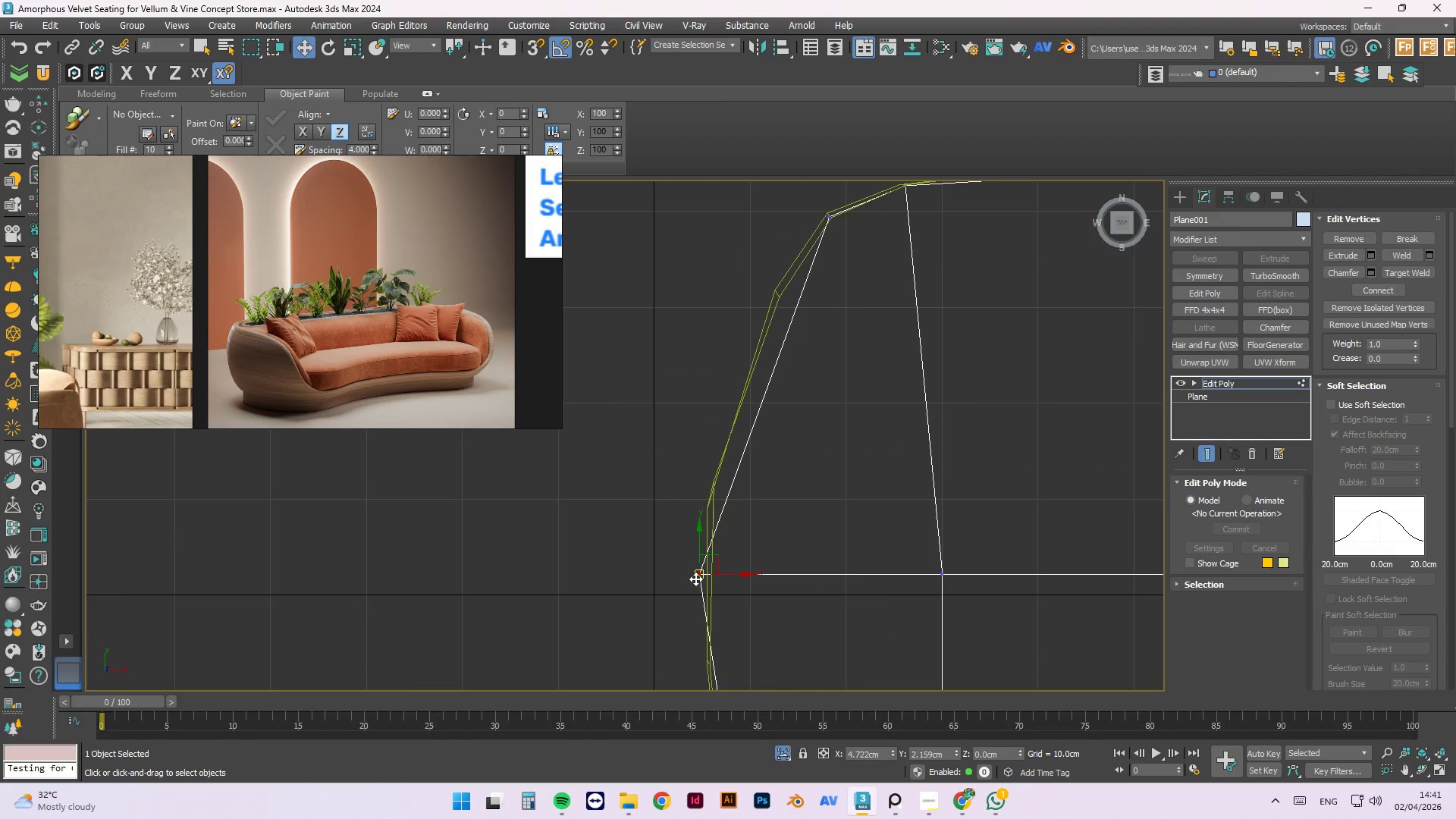 
scroll: coordinate [757, 397], scroll_direction: down, amount: 3.0
 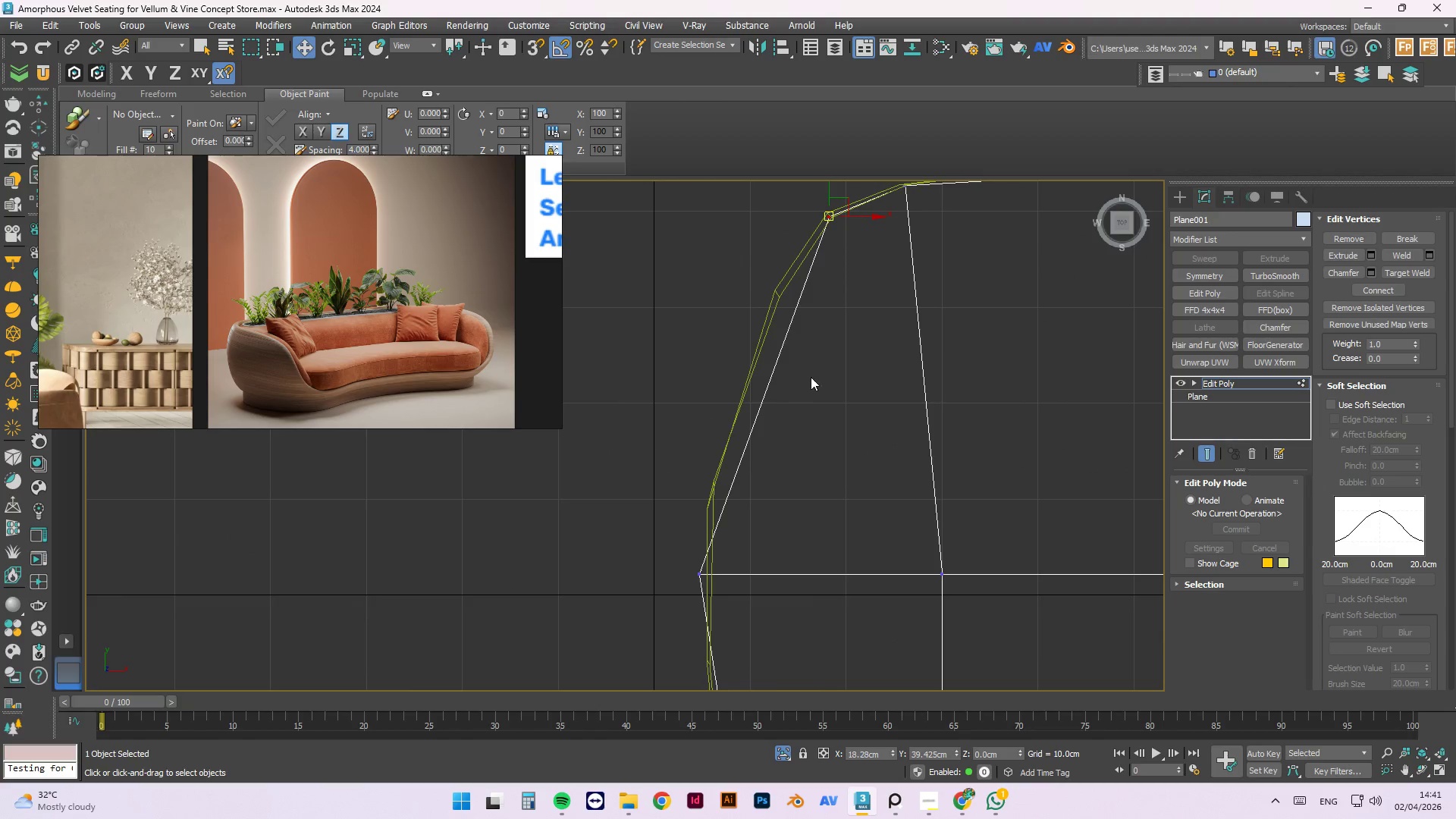 
left_click_drag(start_coordinate=[695, 579], to_coordinate=[714, 496])
 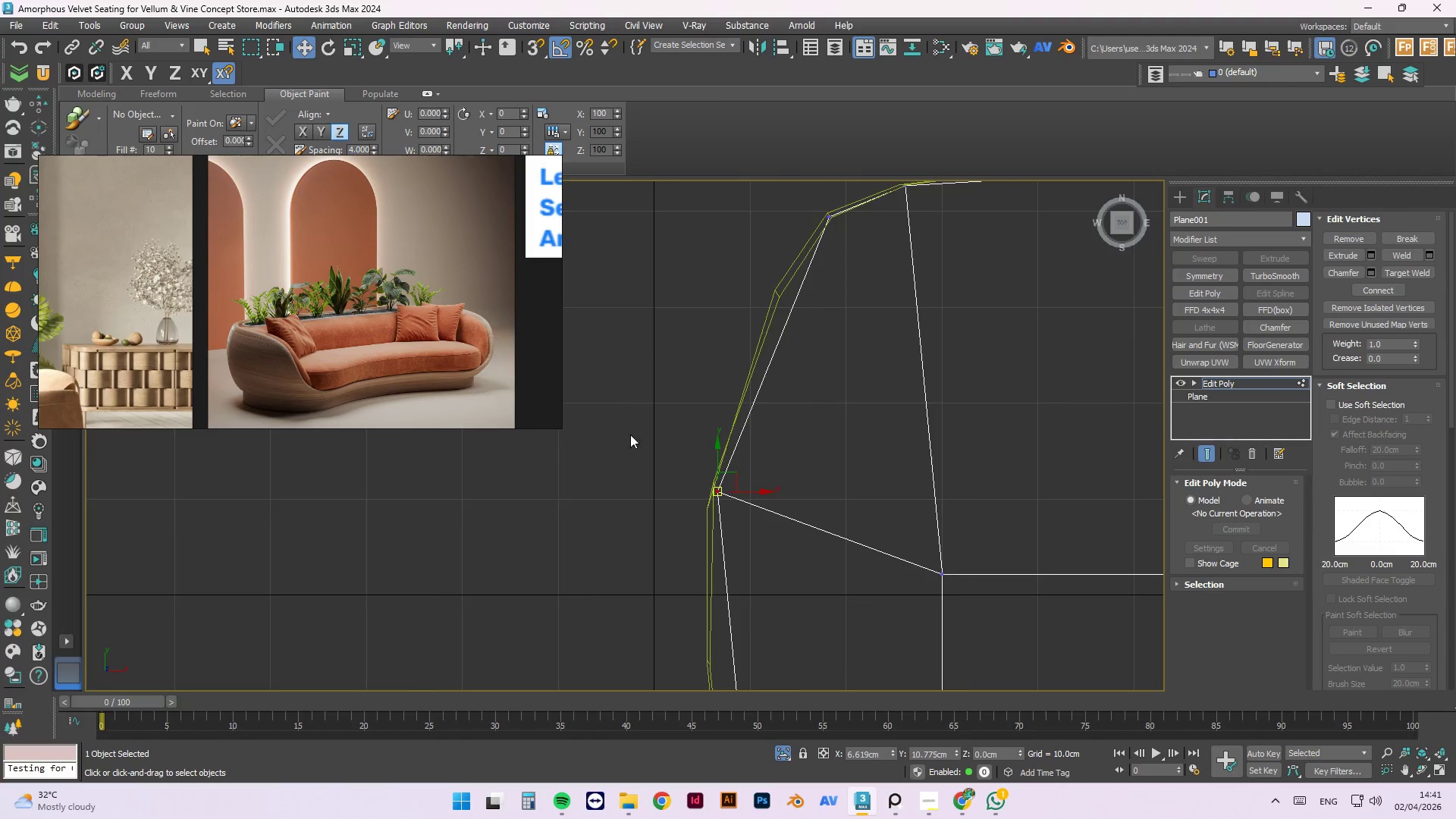 
left_click([908, 375])
 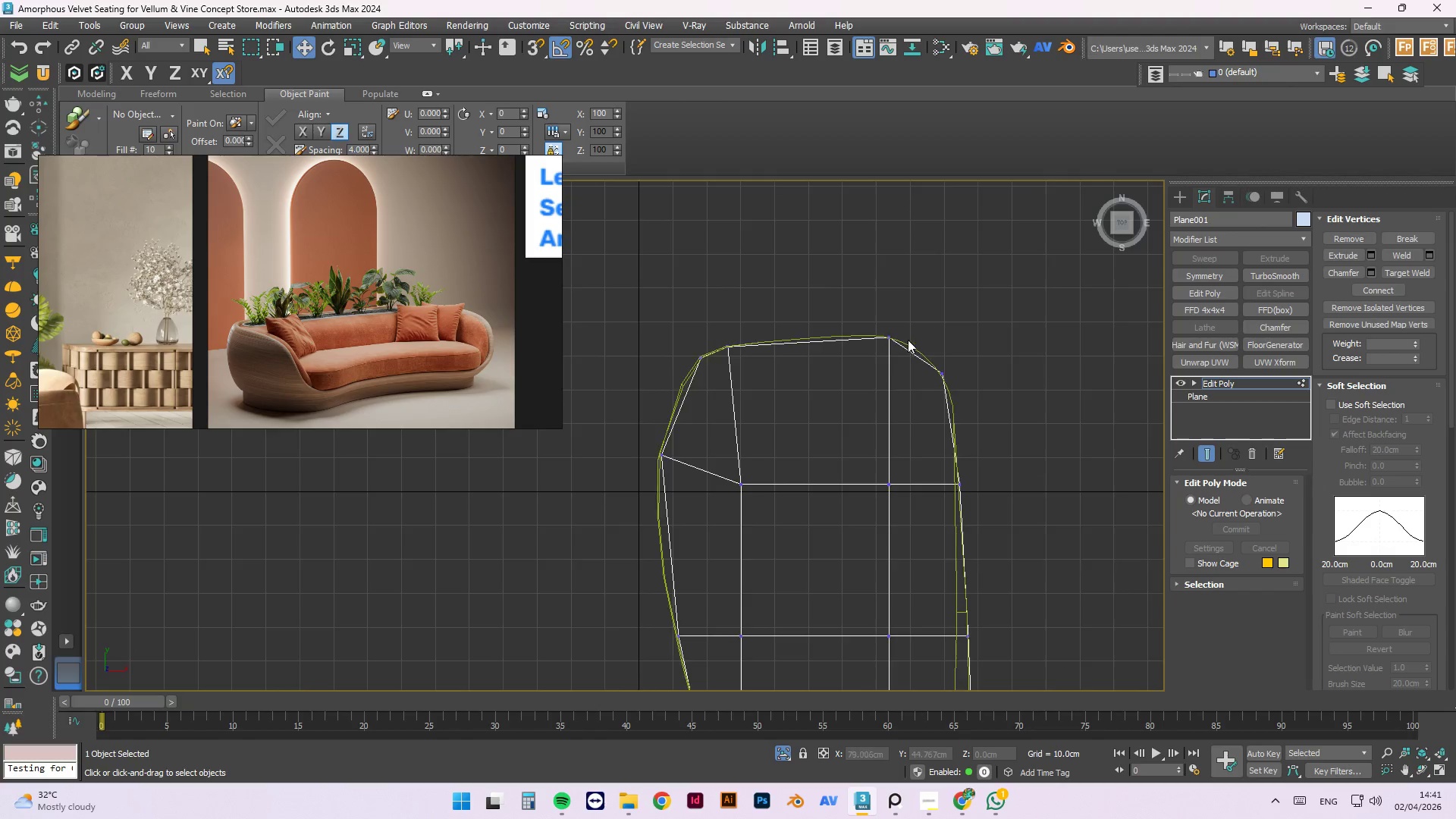 
scroll: coordinate [626, 438], scroll_direction: down, amount: 3.0
 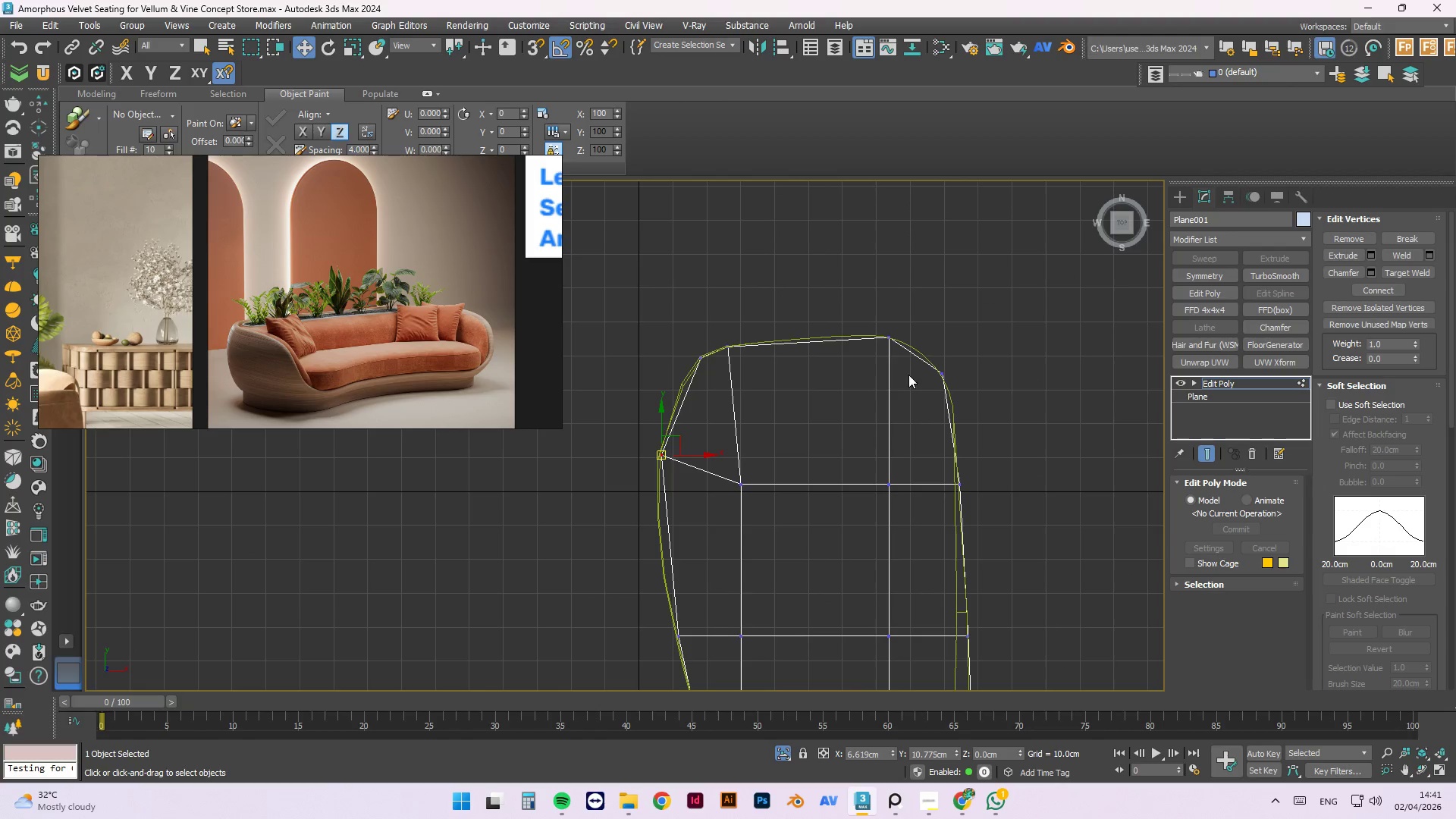 
left_click_drag(start_coordinate=[1032, 359], to_coordinate=[949, 437])
 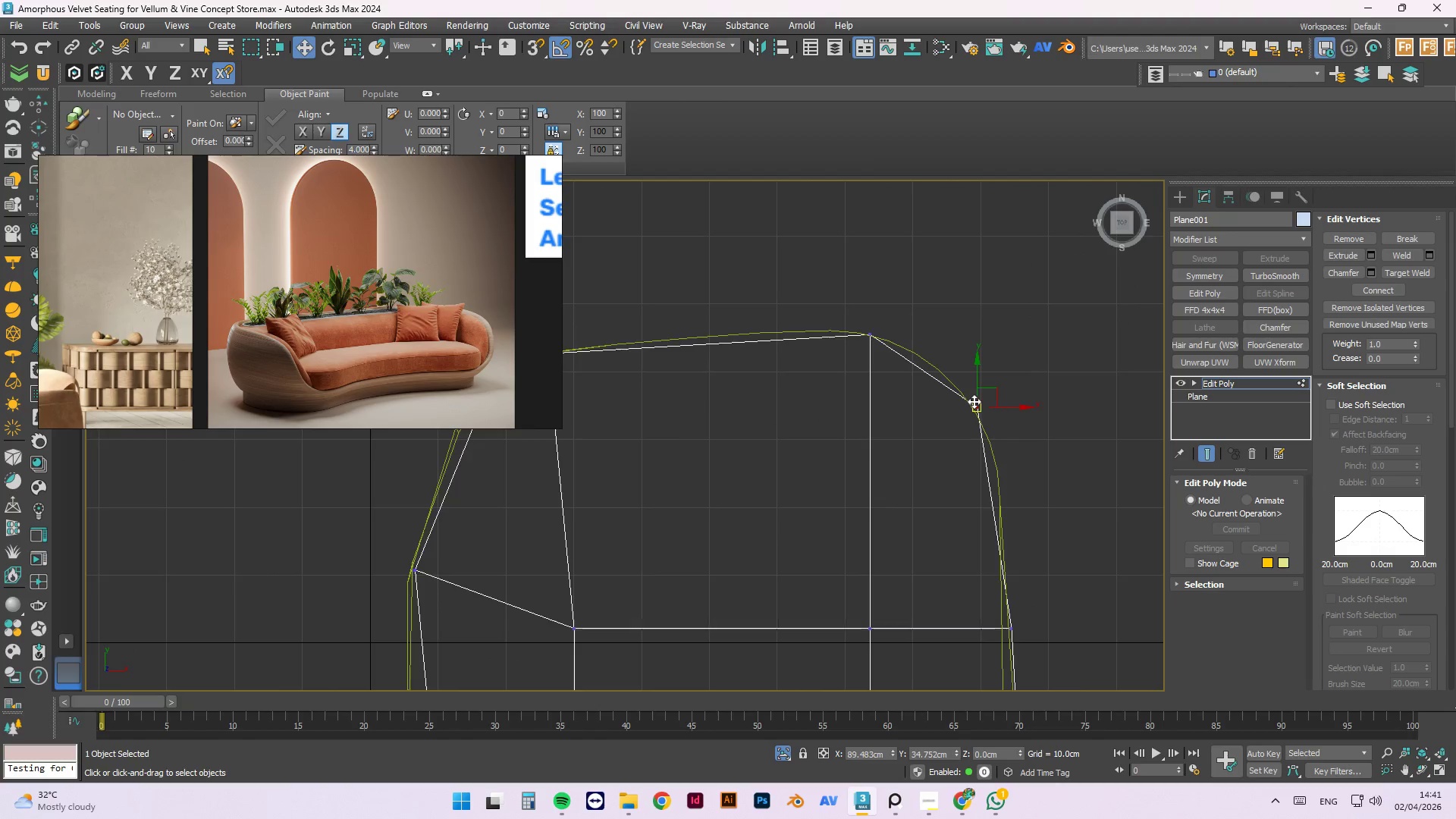 
scroll: coordinate [908, 340], scroll_direction: up, amount: 2.0
 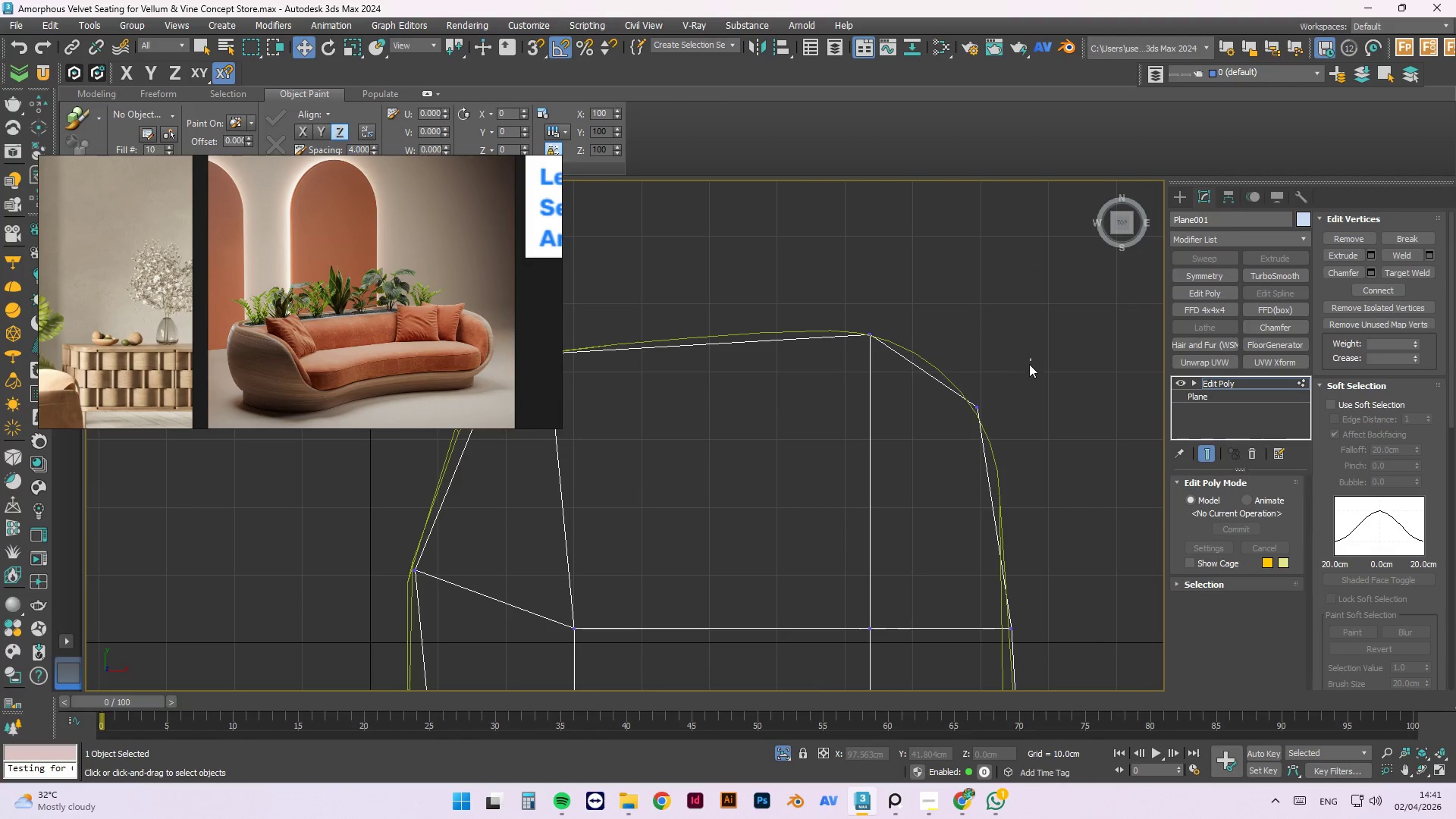 
left_click_drag(start_coordinate=[986, 411], to_coordinate=[987, 435])
 